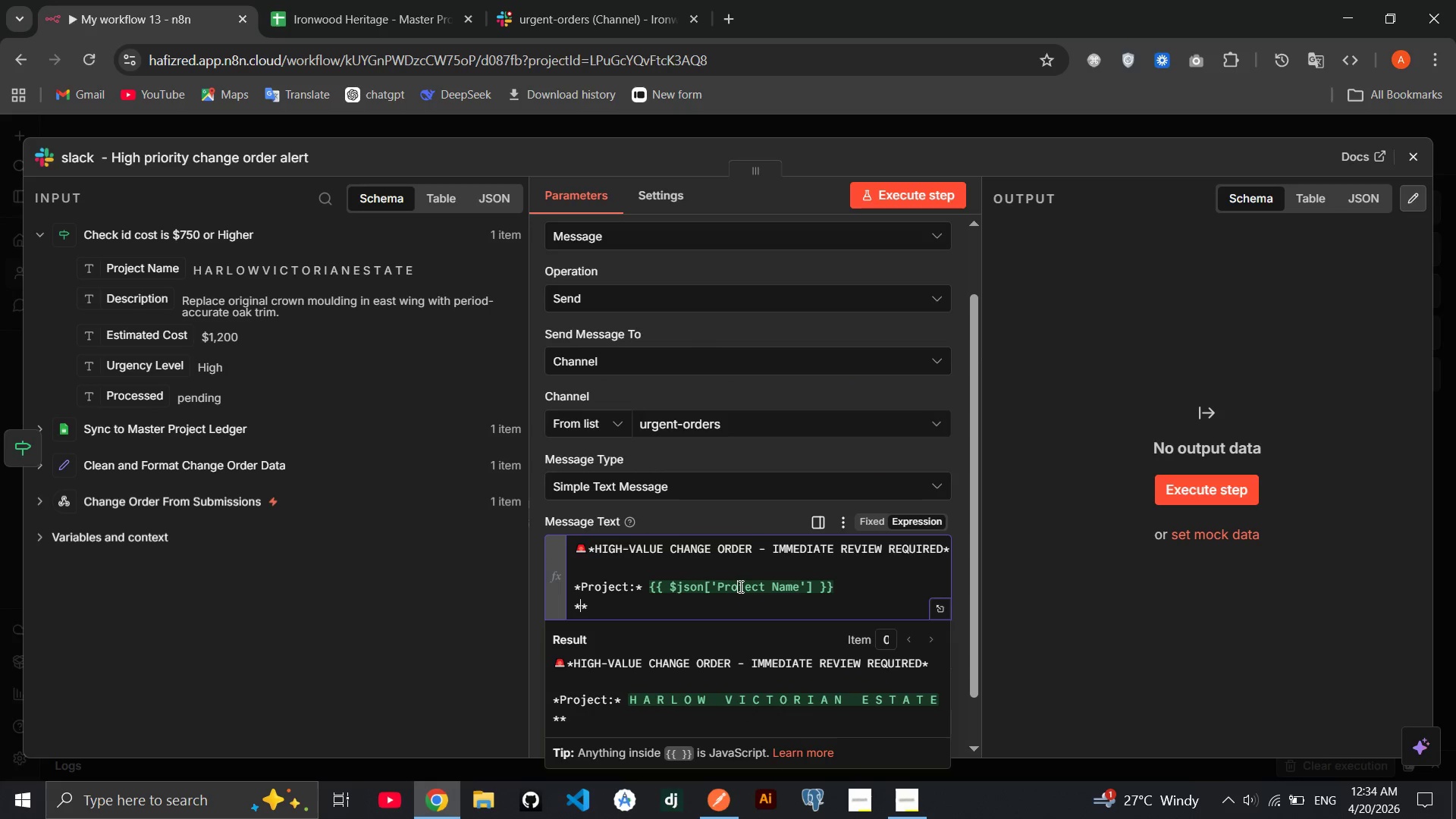 
type(Description: )
key(Backspace)
 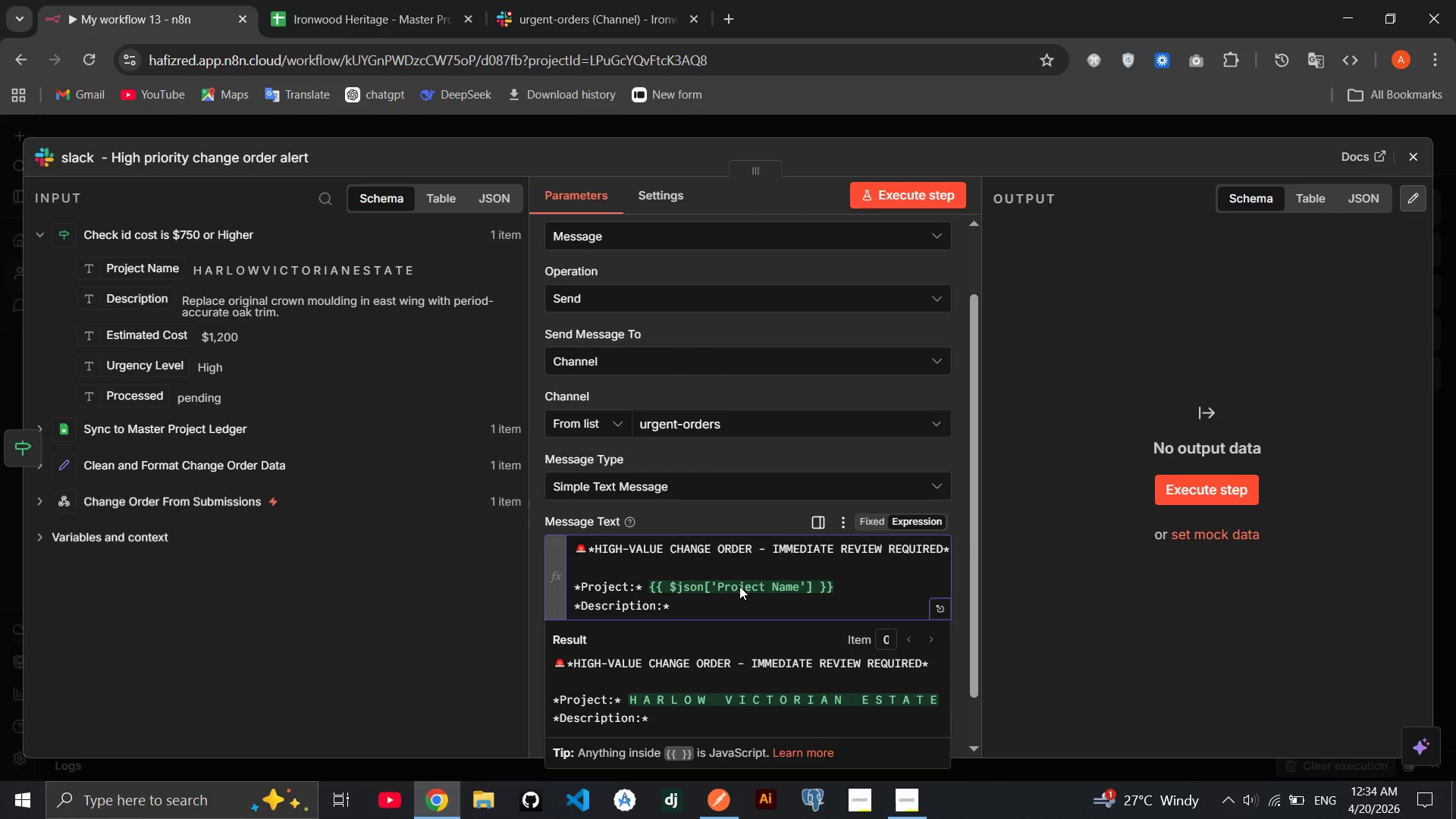 
key(ArrowRight)
 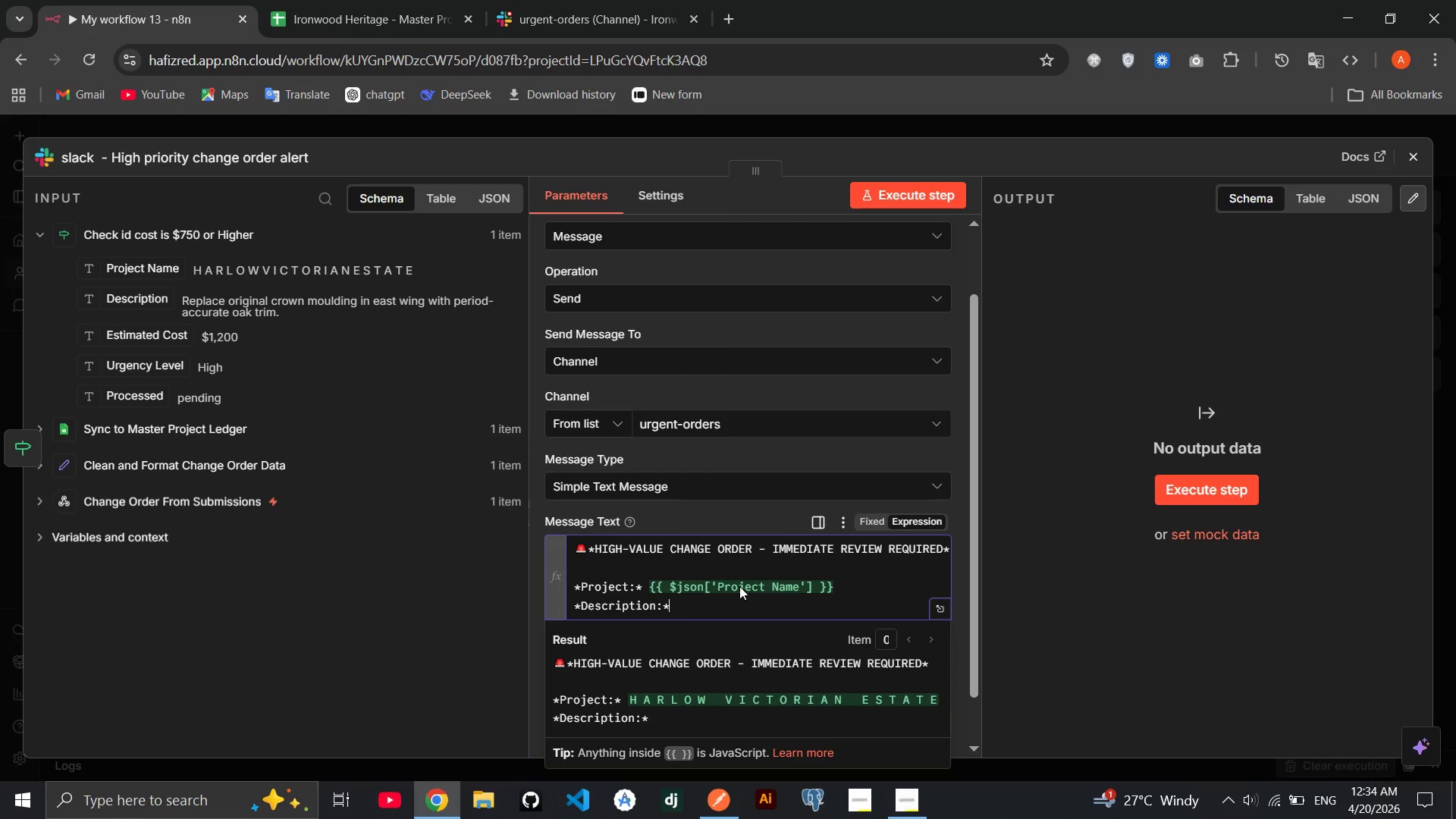 
key(Space)
 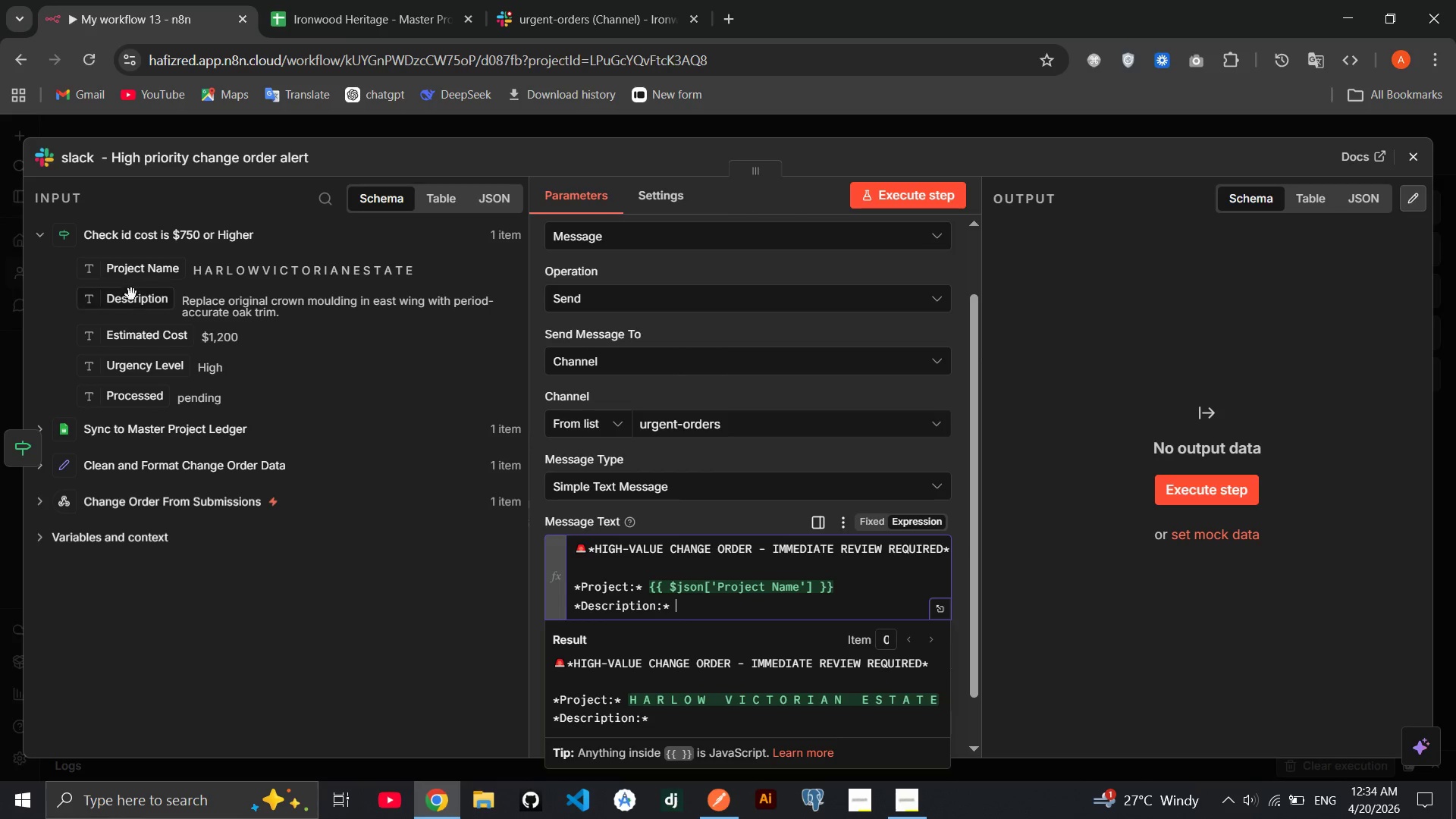 
left_click_drag(start_coordinate=[131, 300], to_coordinate=[730, 606])
 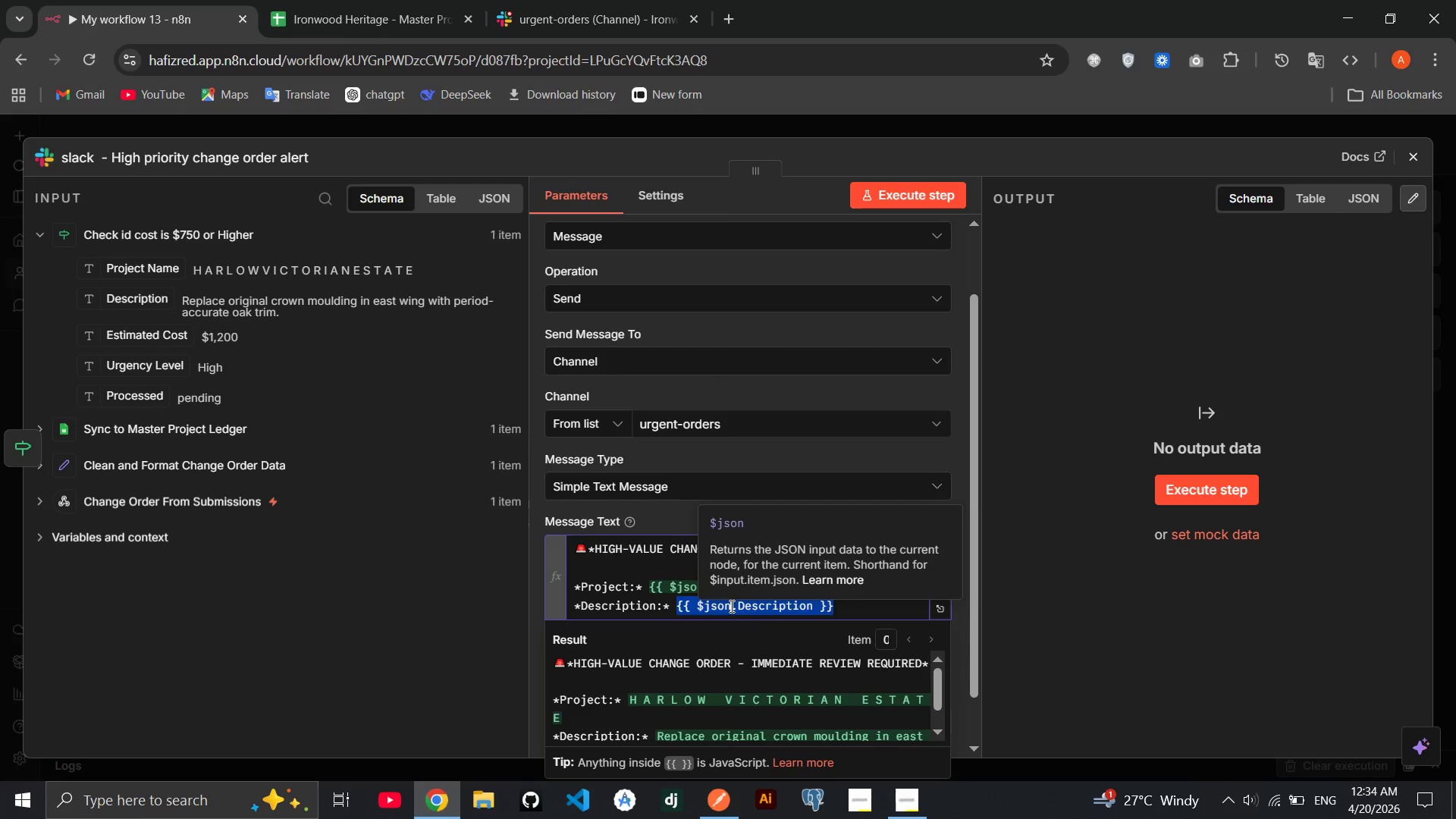 
key(ArrowRight)
 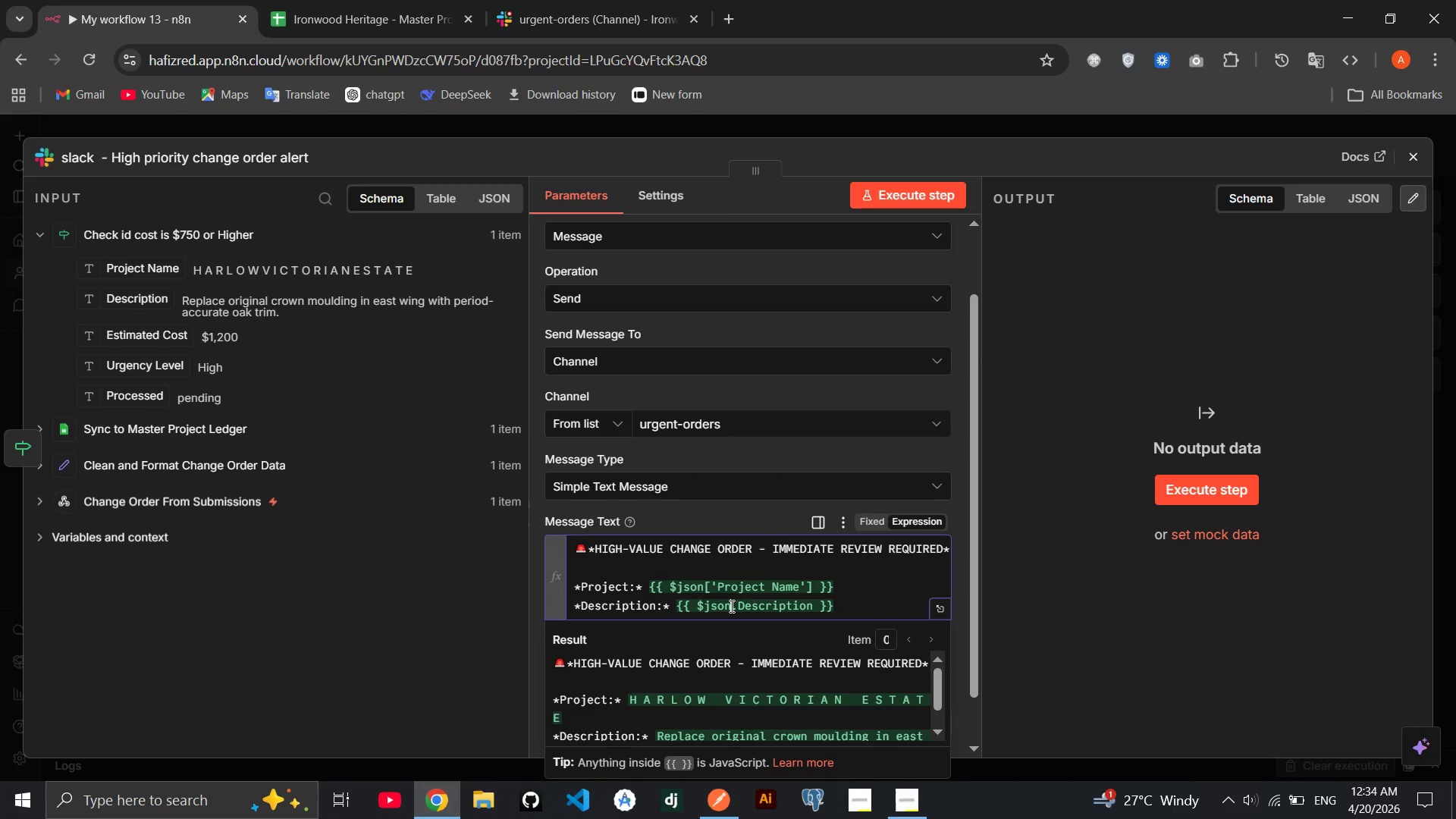 
key(Enter)
 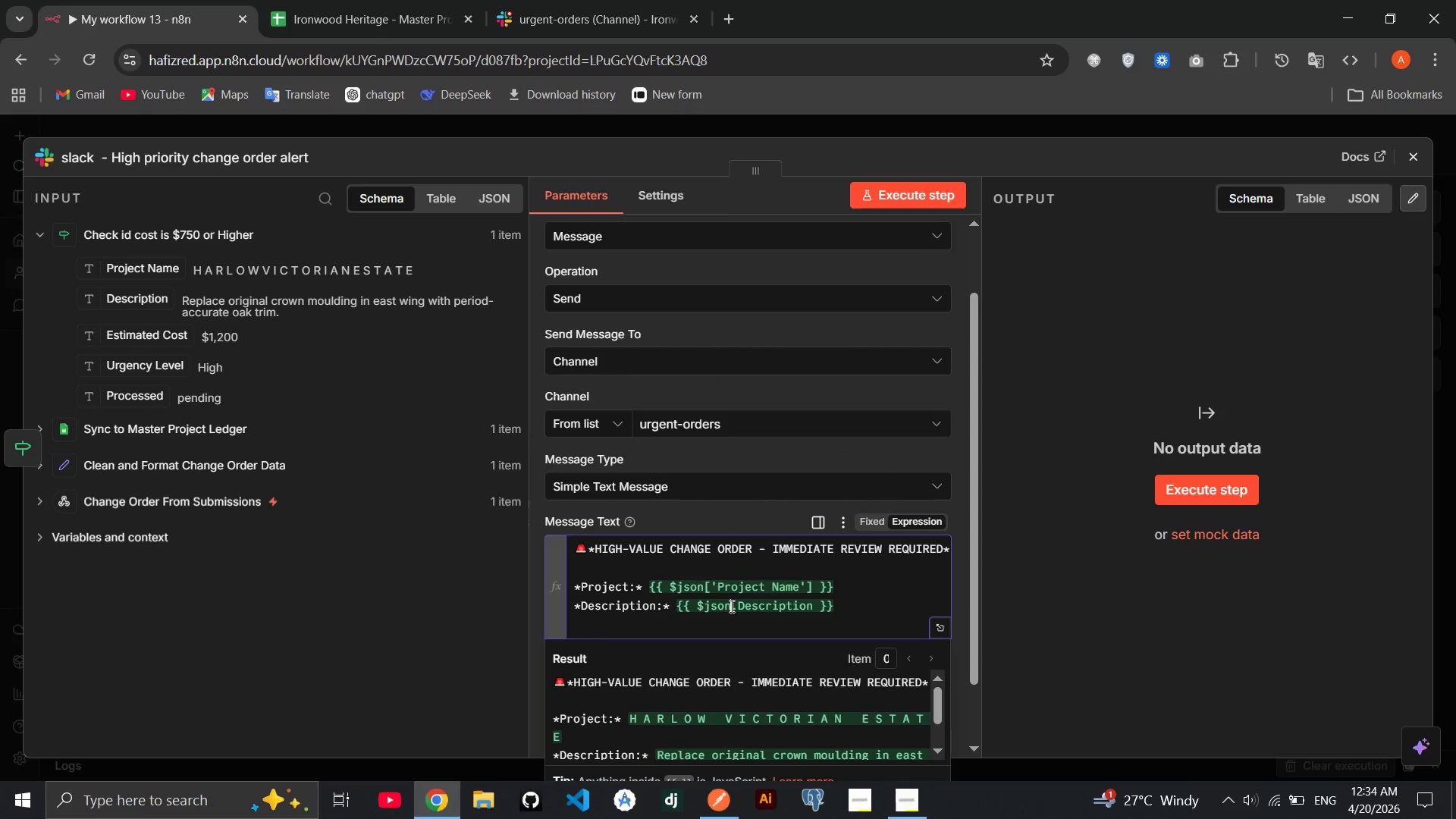 
type(**)
 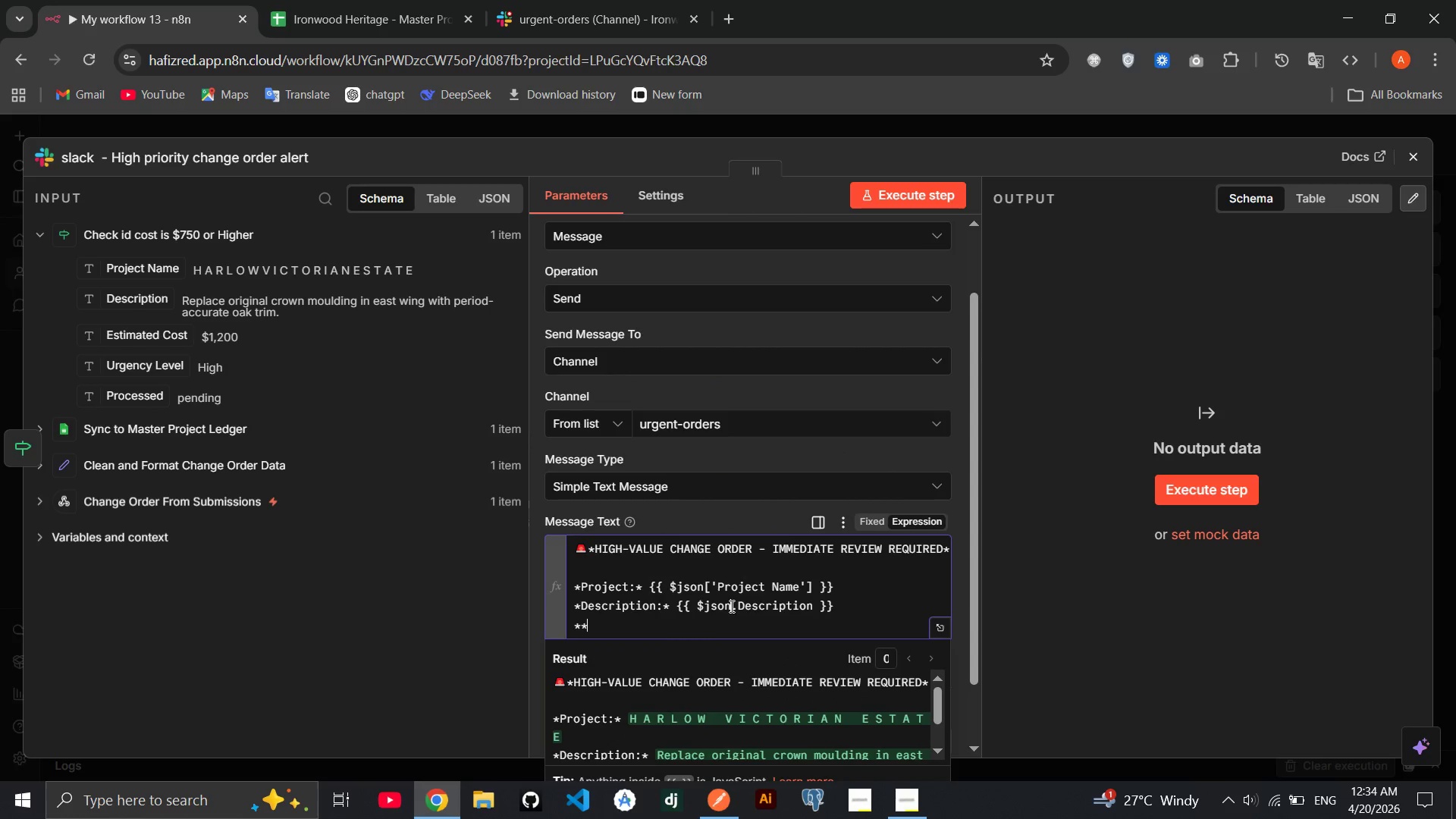 
key(ArrowLeft)
 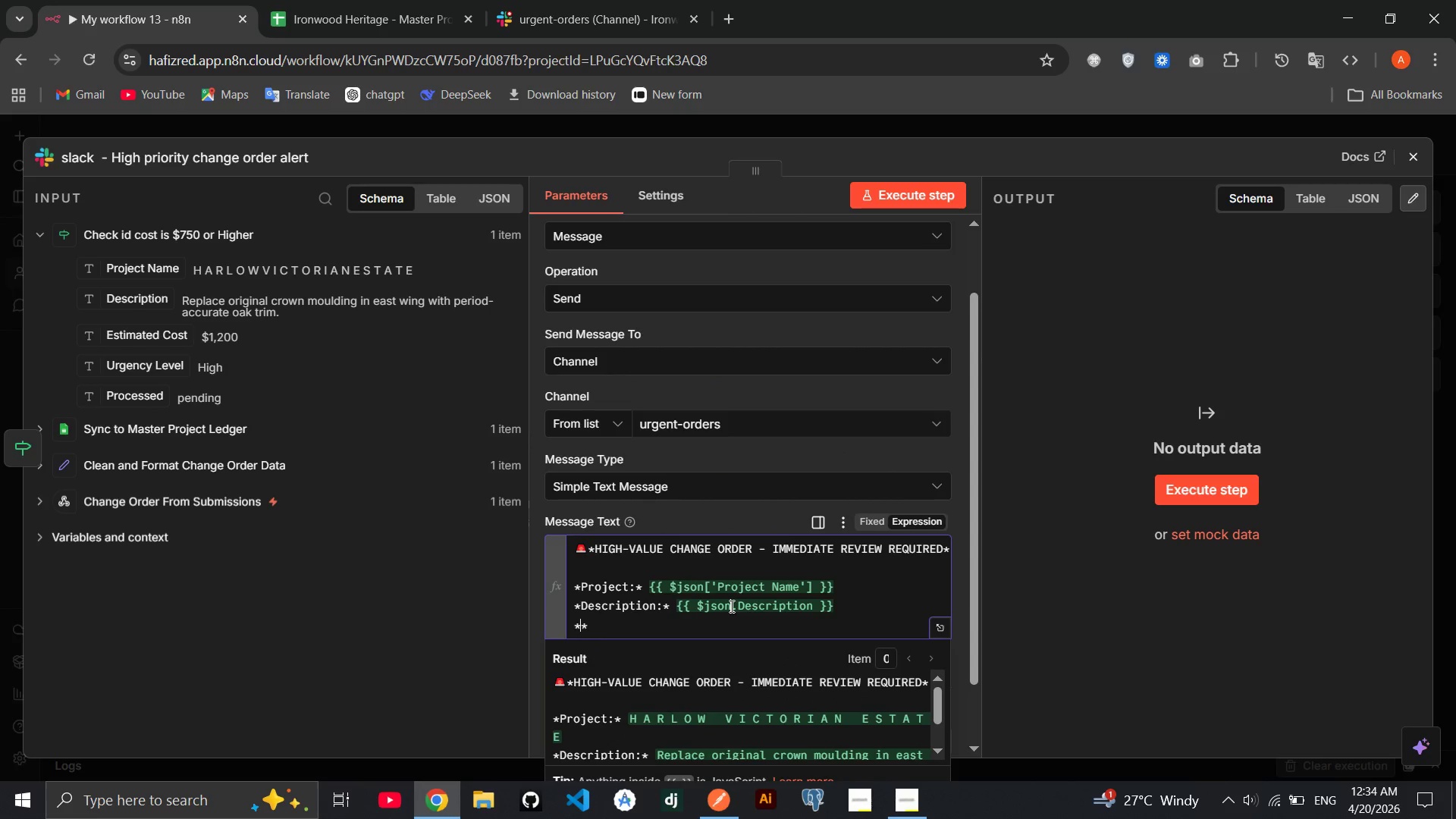 
wait(9.17)
 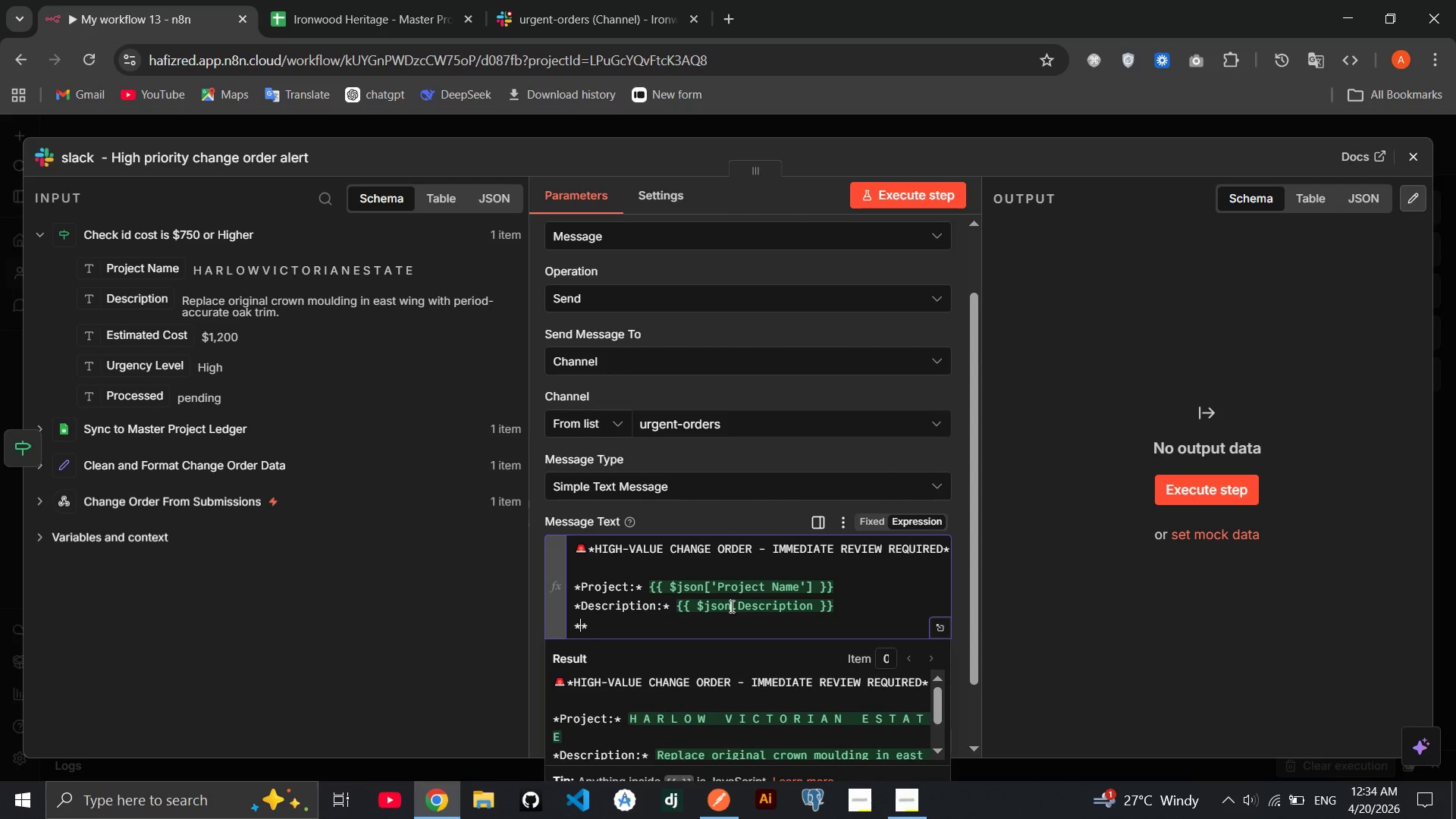 
type(Estimated cos)
key(Backspace)
key(Backspace)
key(Backspace)
type(Cost:)
 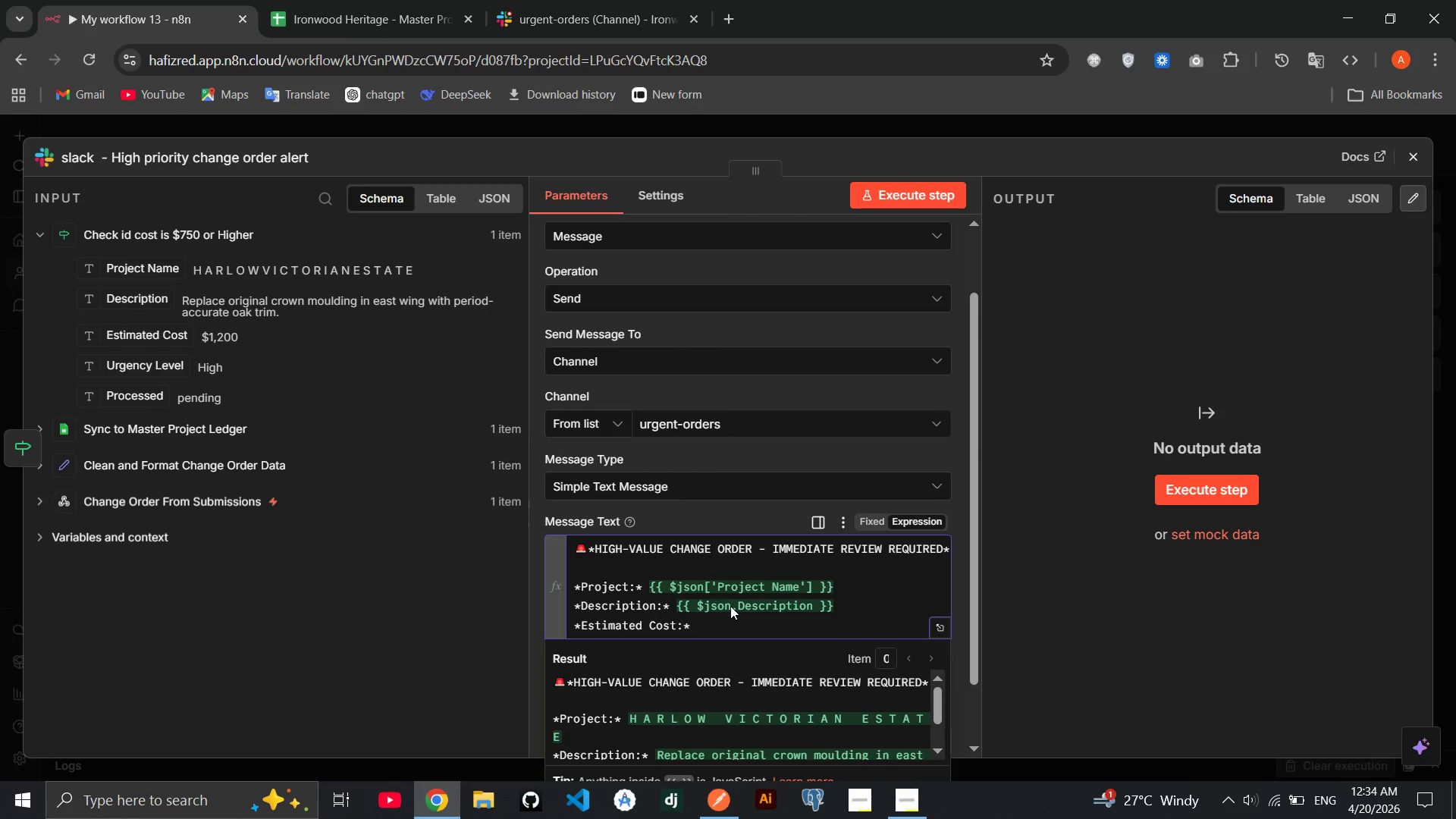 
key(ArrowRight)
 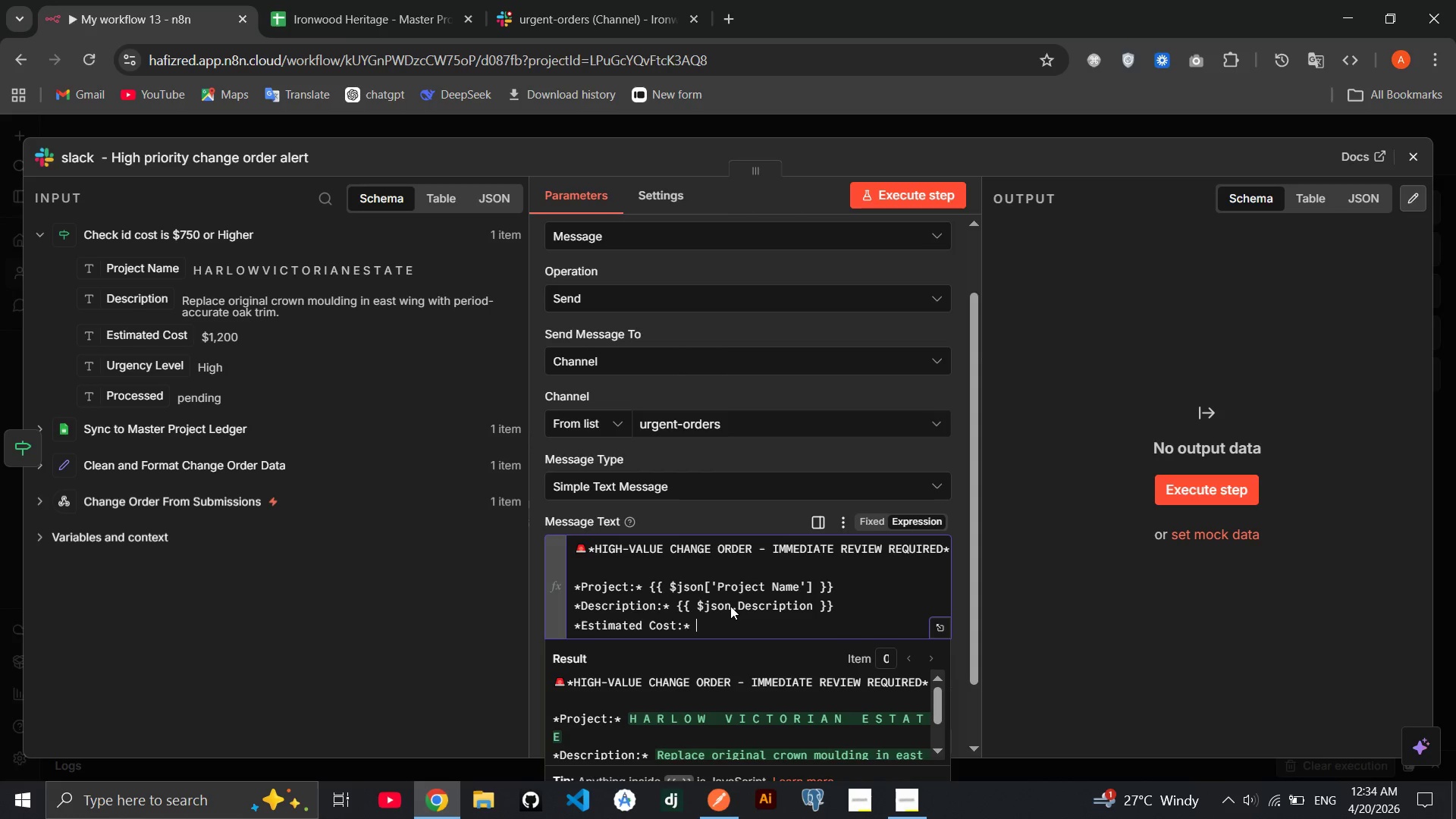 
key(Space)
 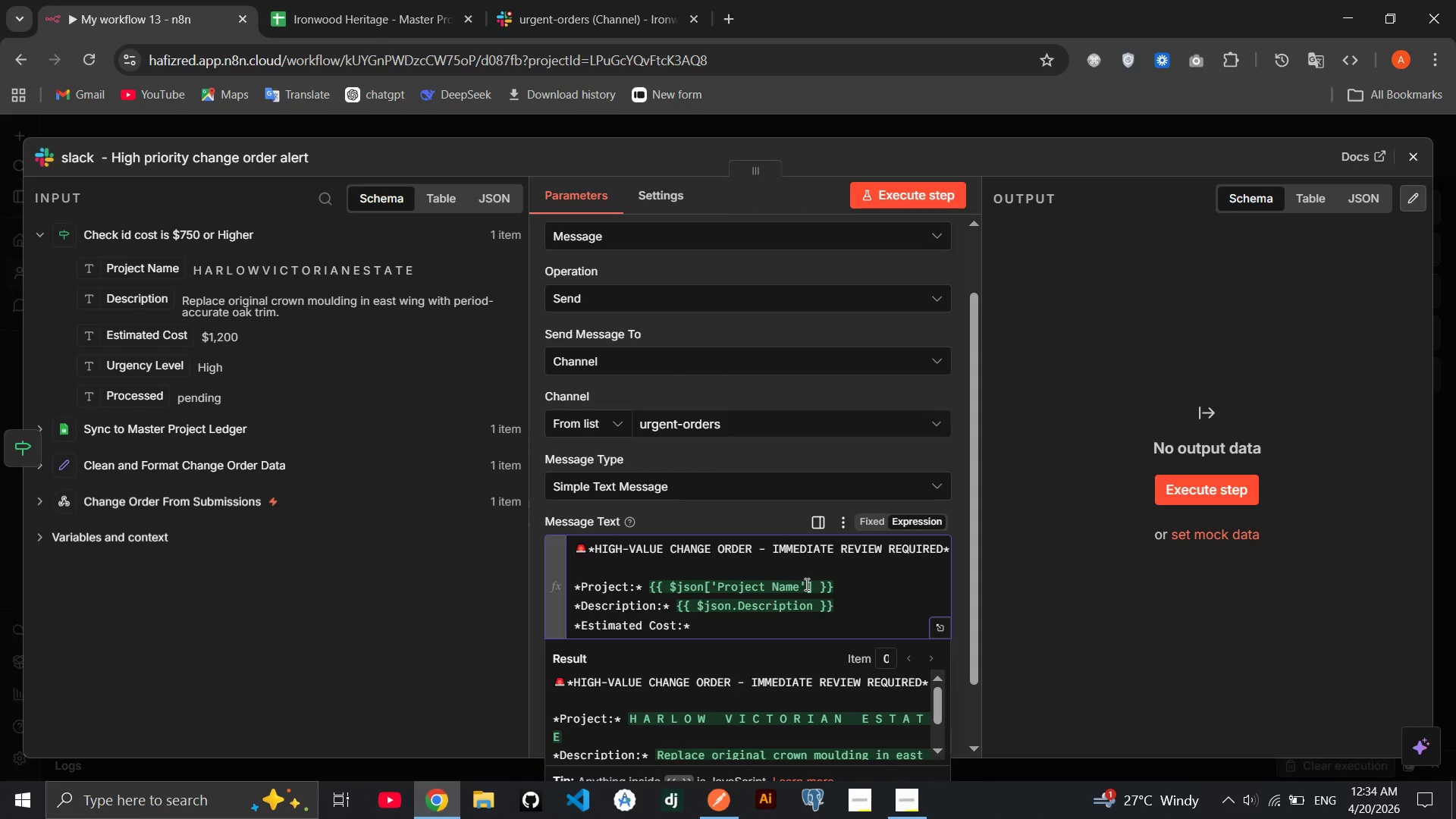 
wait(6.41)
 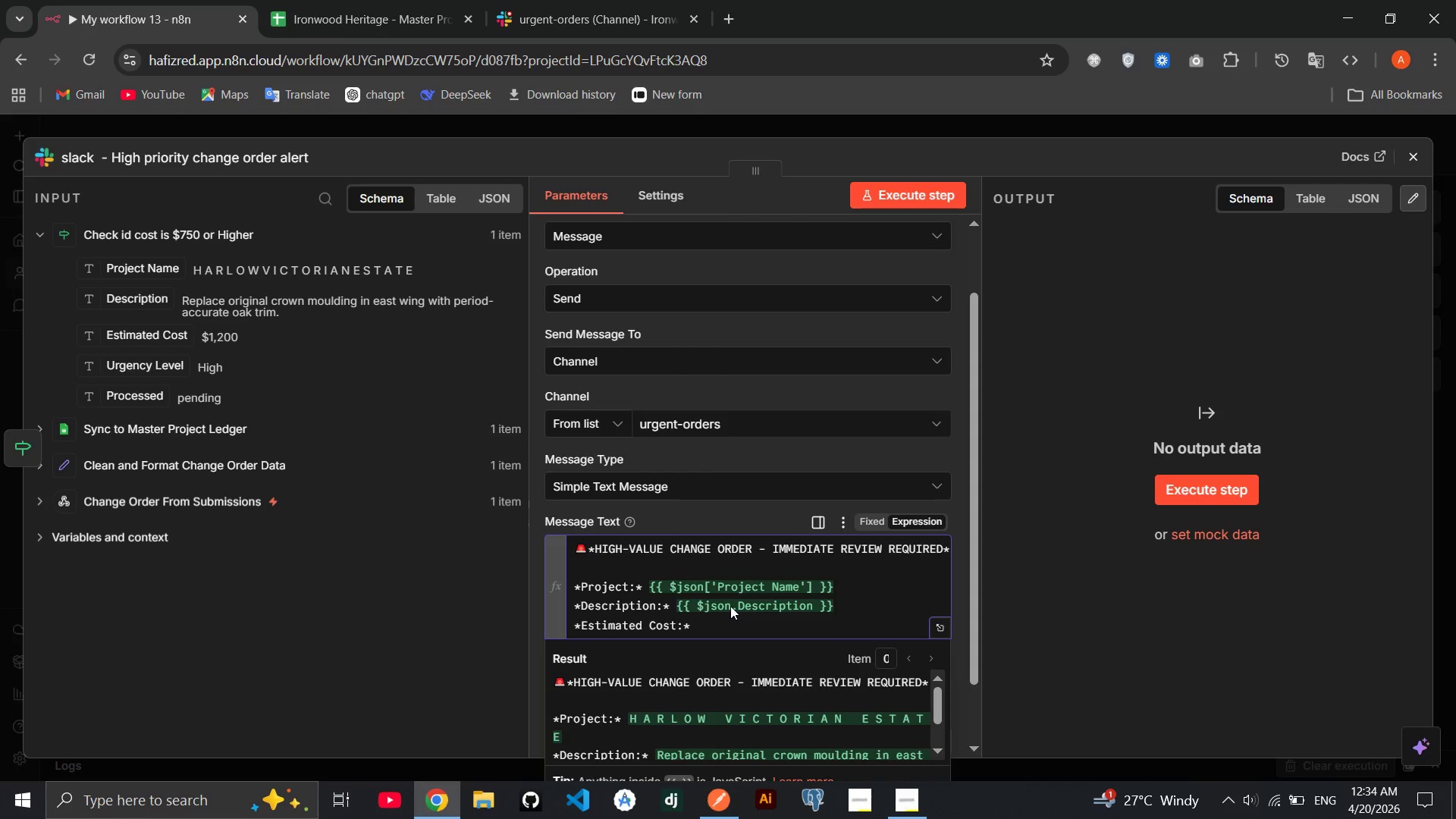 
left_click([140, 466])
 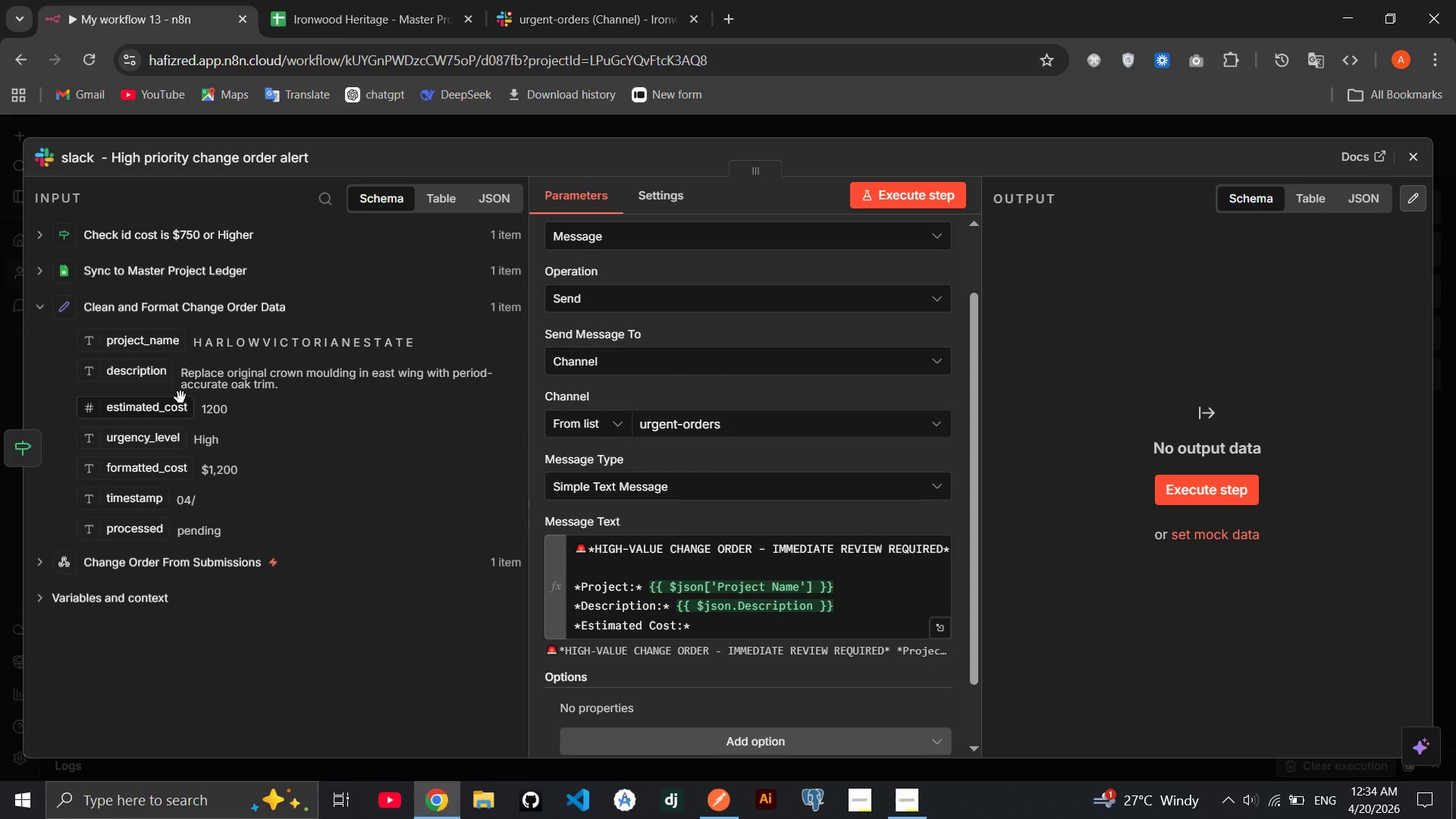 
left_click_drag(start_coordinate=[152, 407], to_coordinate=[710, 621])
 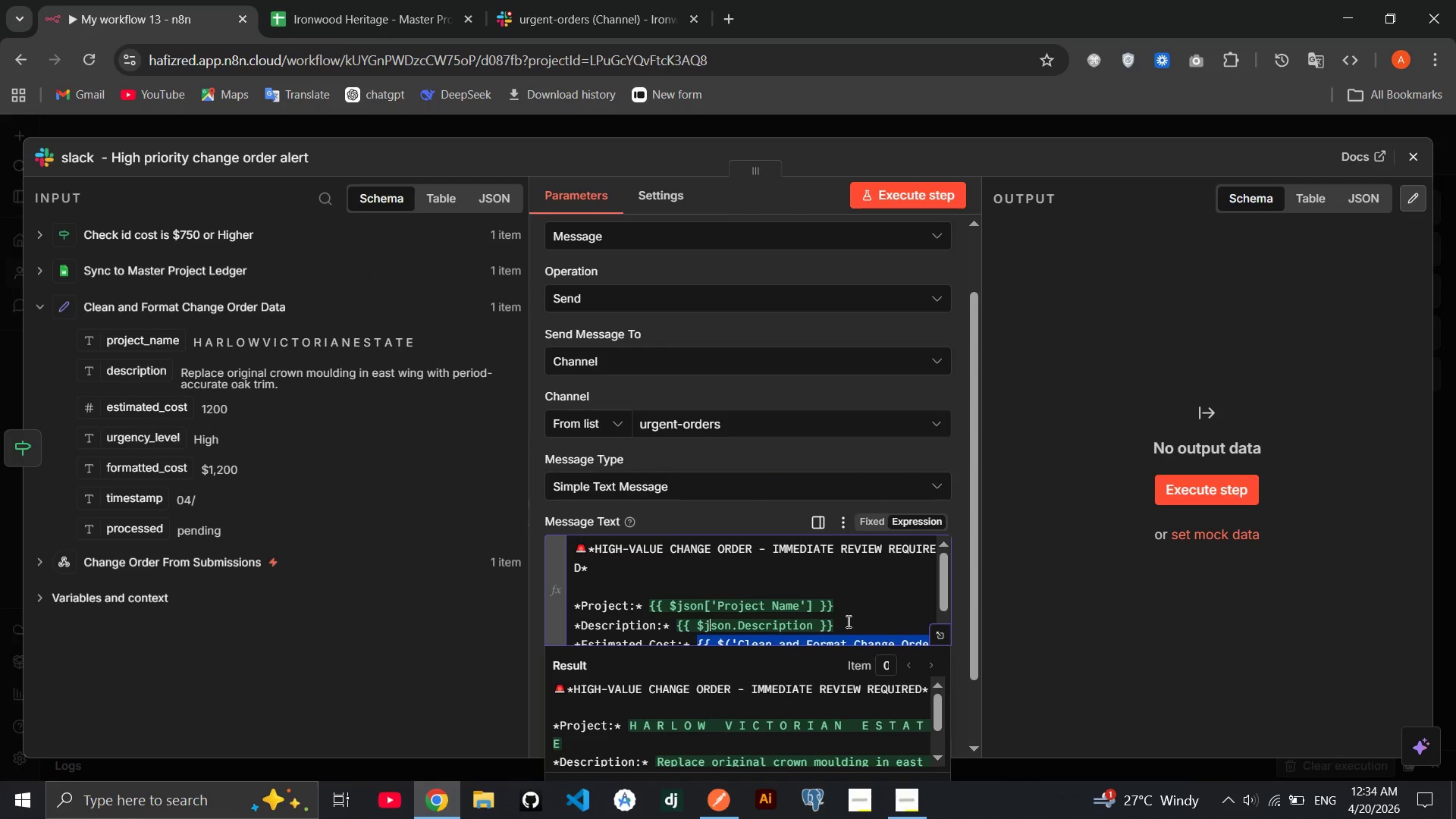 
left_click([847, 621])
 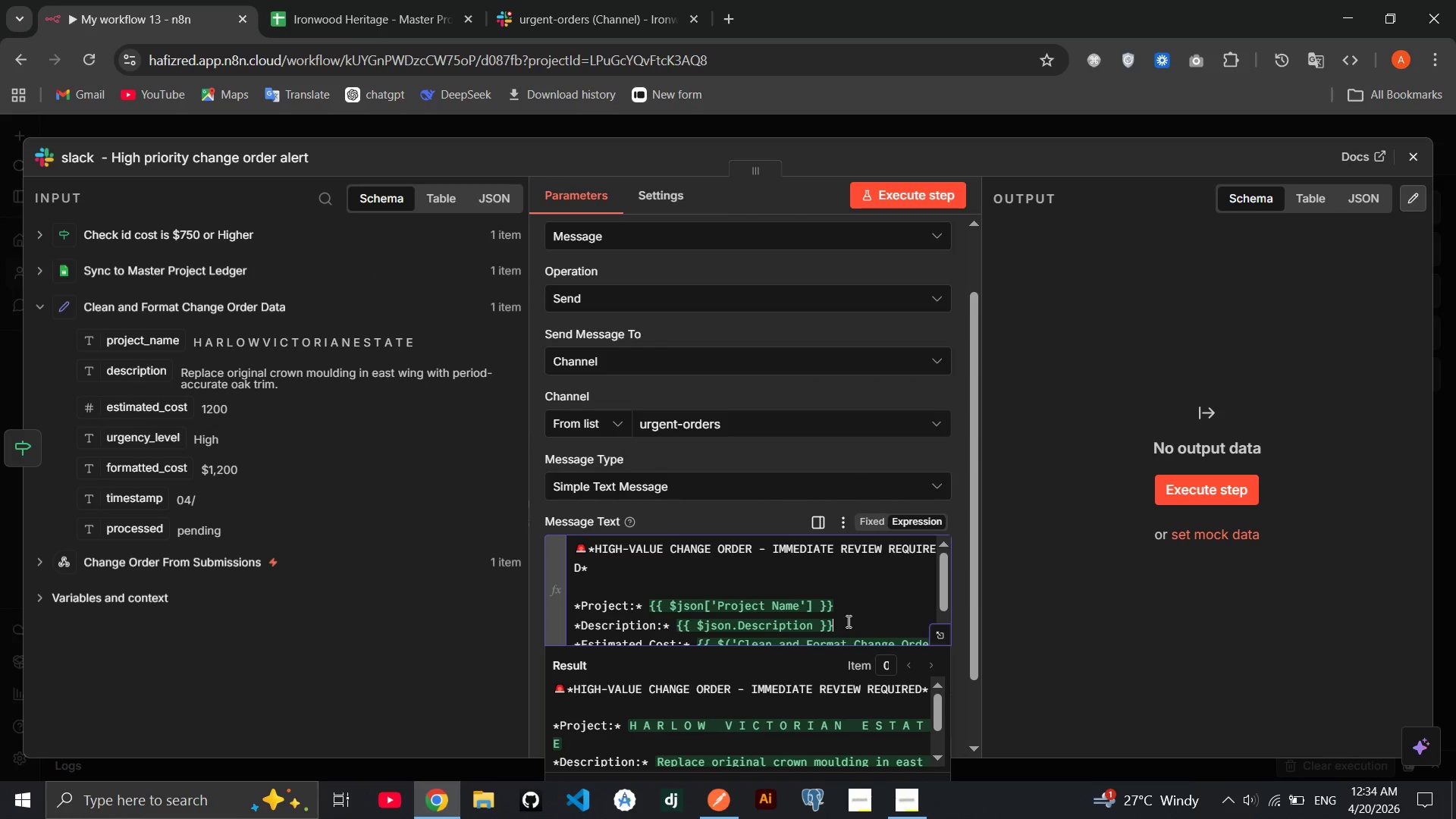 
left_click_drag(start_coordinate=[847, 621], to_coordinate=[679, 627])
 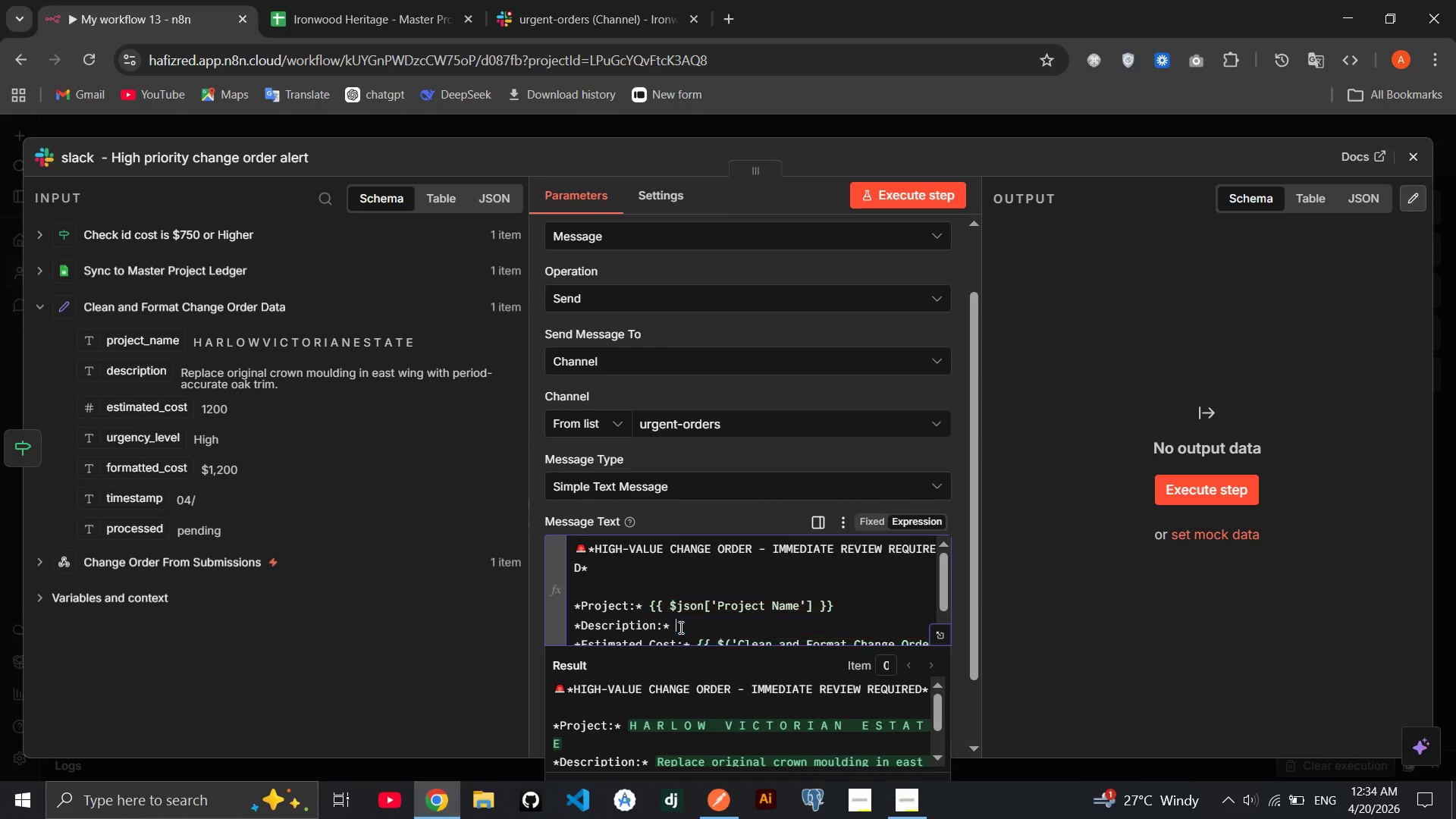 
key(Backspace)
 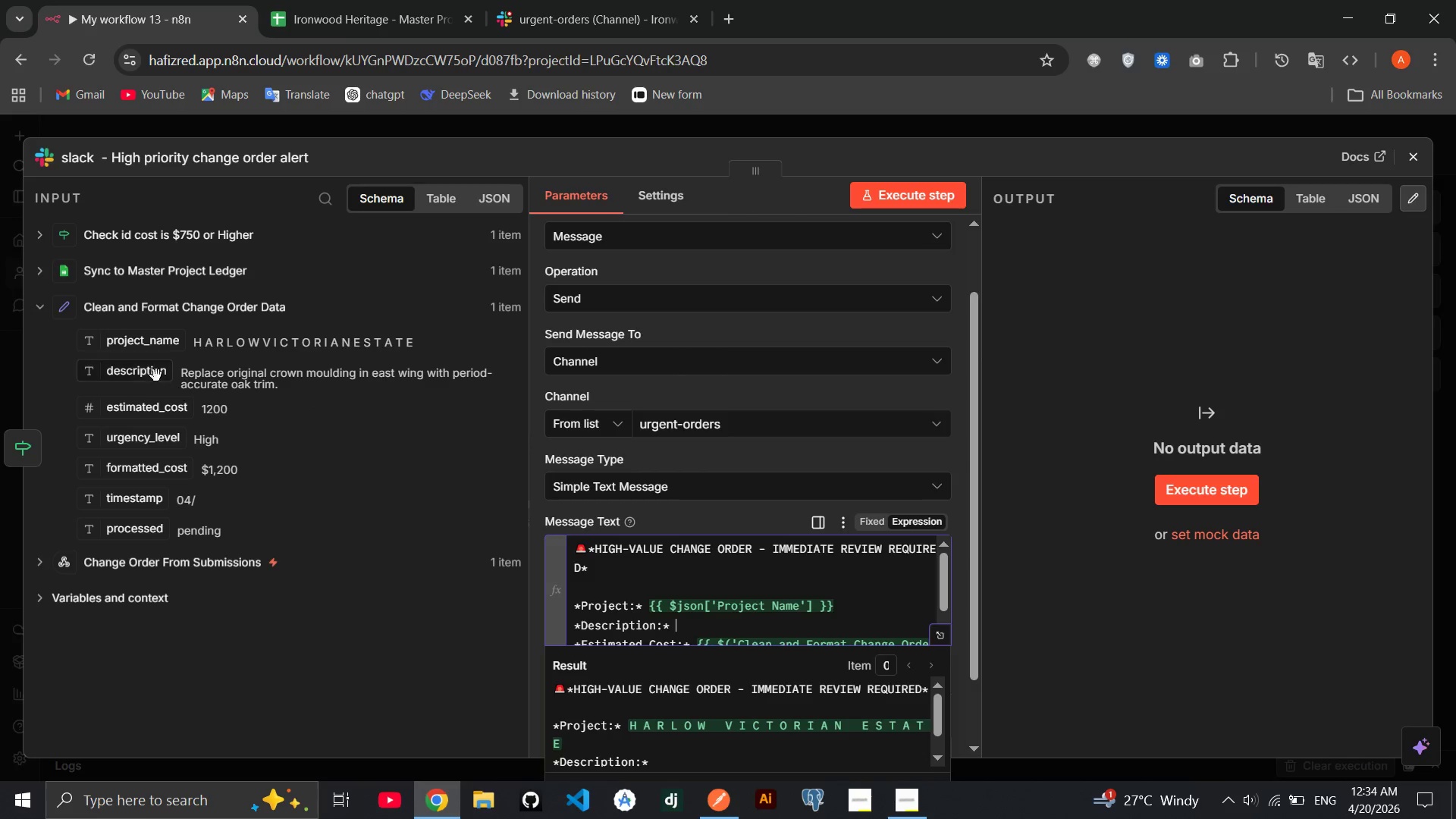 
left_click_drag(start_coordinate=[144, 375], to_coordinate=[688, 623])
 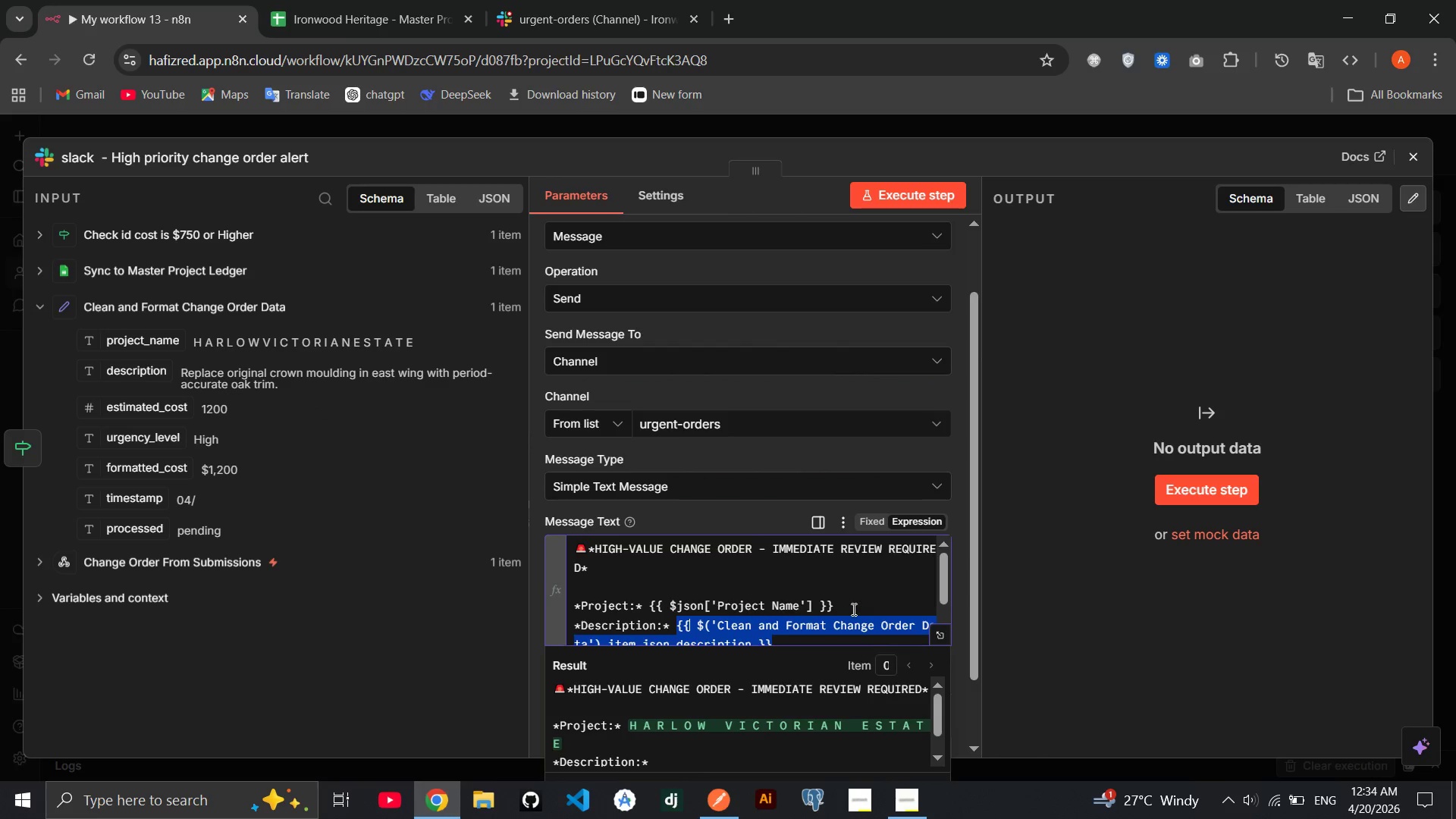 
left_click_drag(start_coordinate=[852, 609], to_coordinate=[651, 601])
 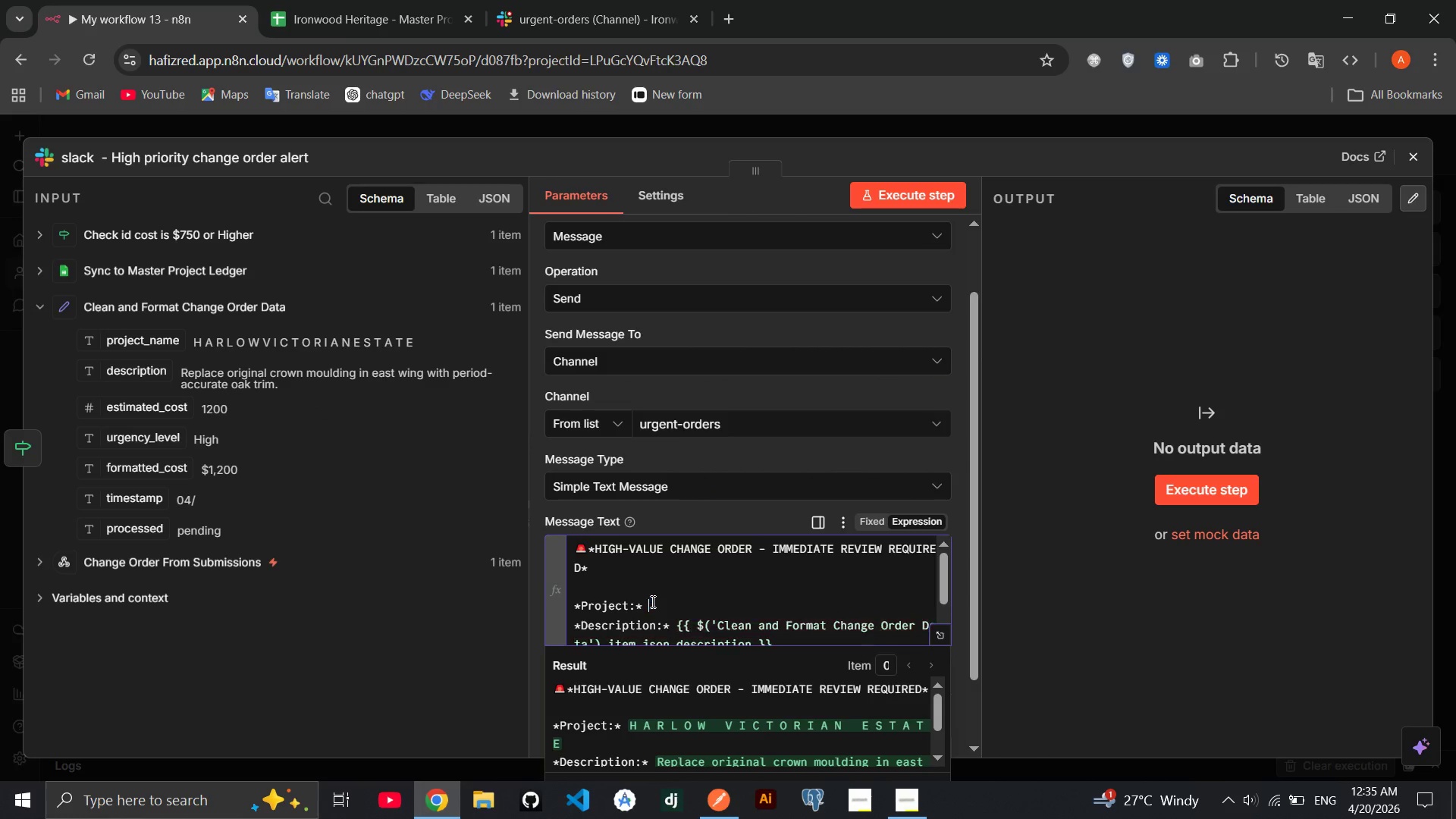 
key(Backspace)
 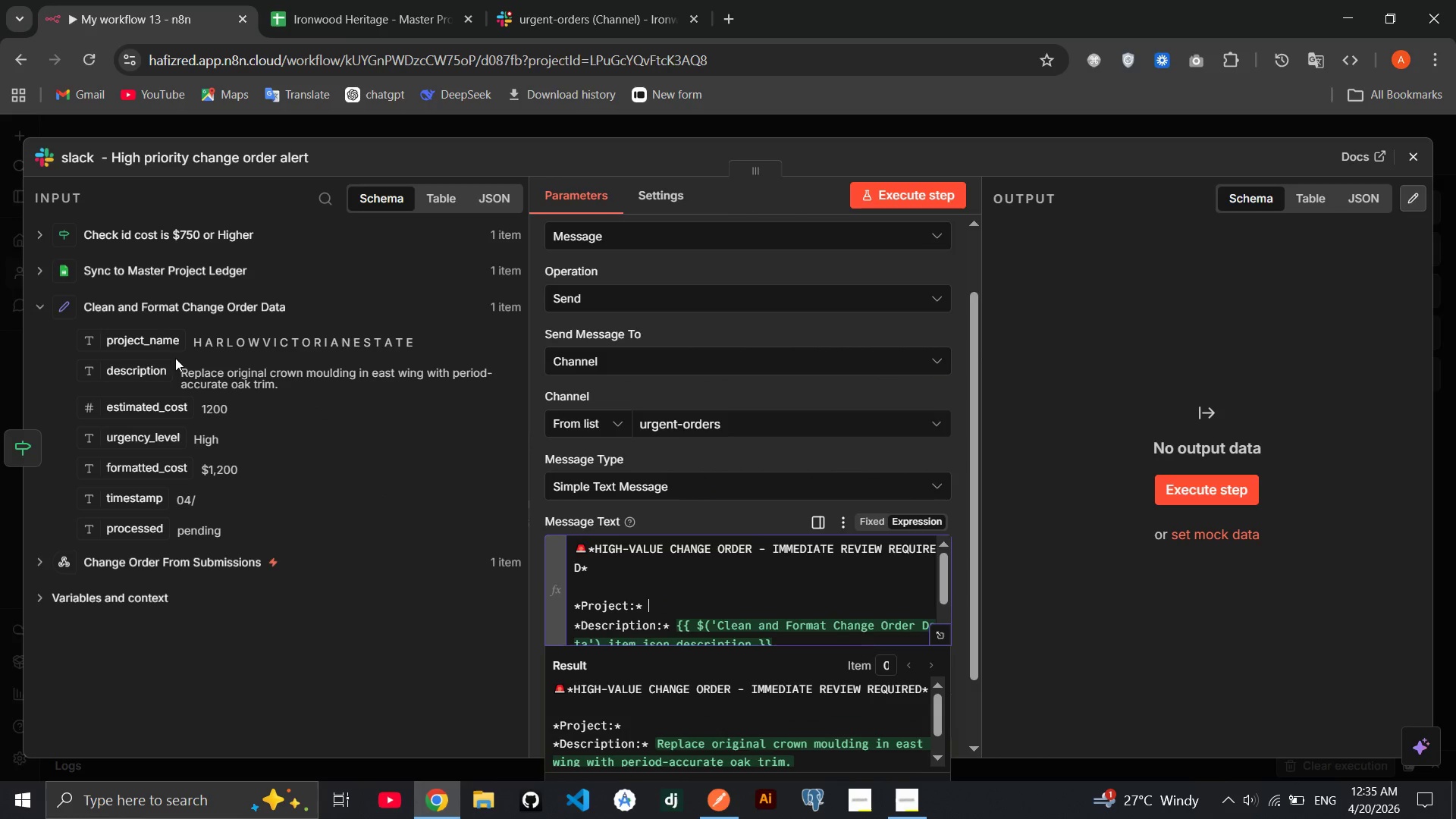 
left_click_drag(start_coordinate=[160, 345], to_coordinate=[705, 609])
 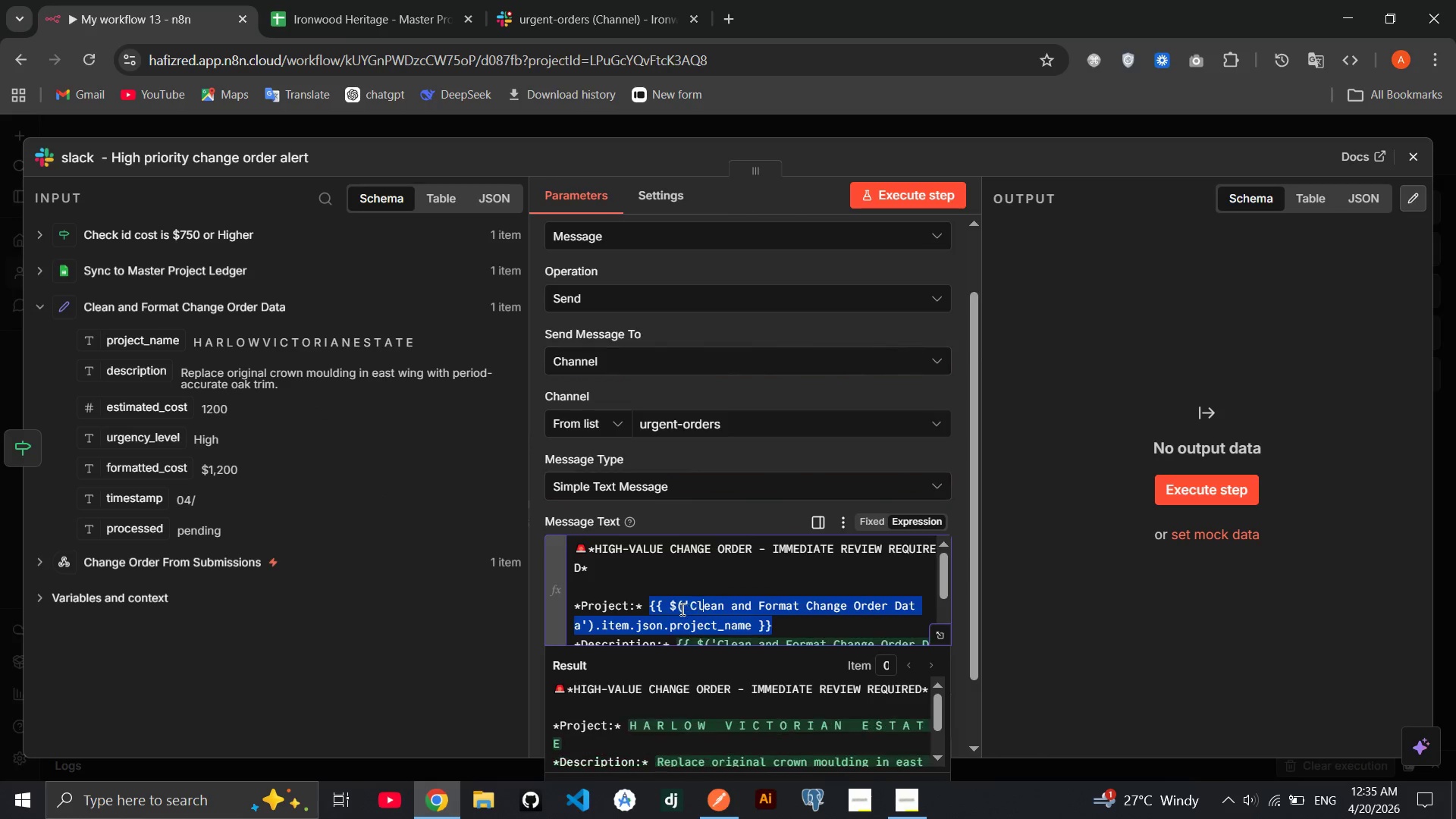 
left_click([681, 609])
 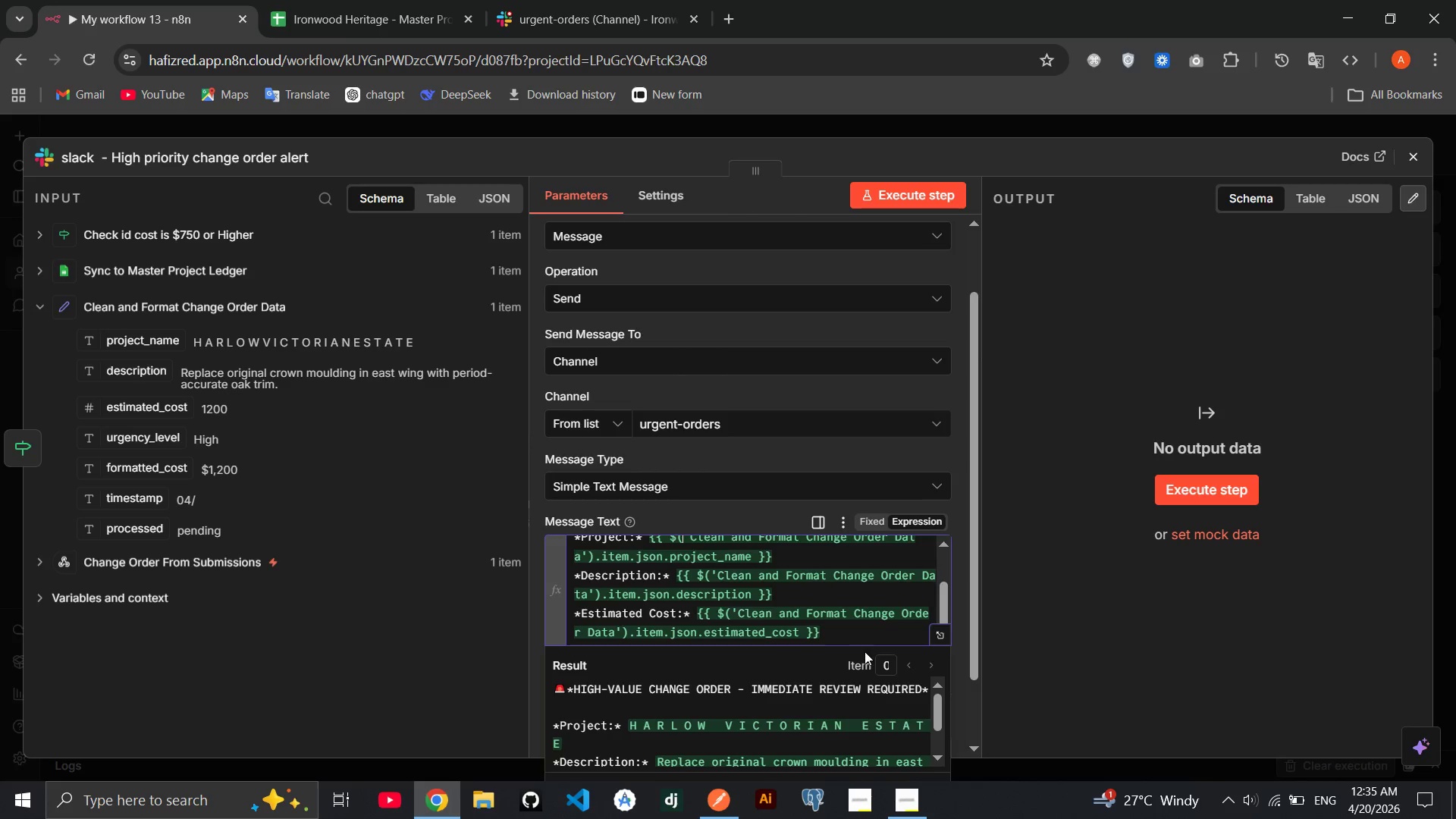 
left_click([850, 642])
 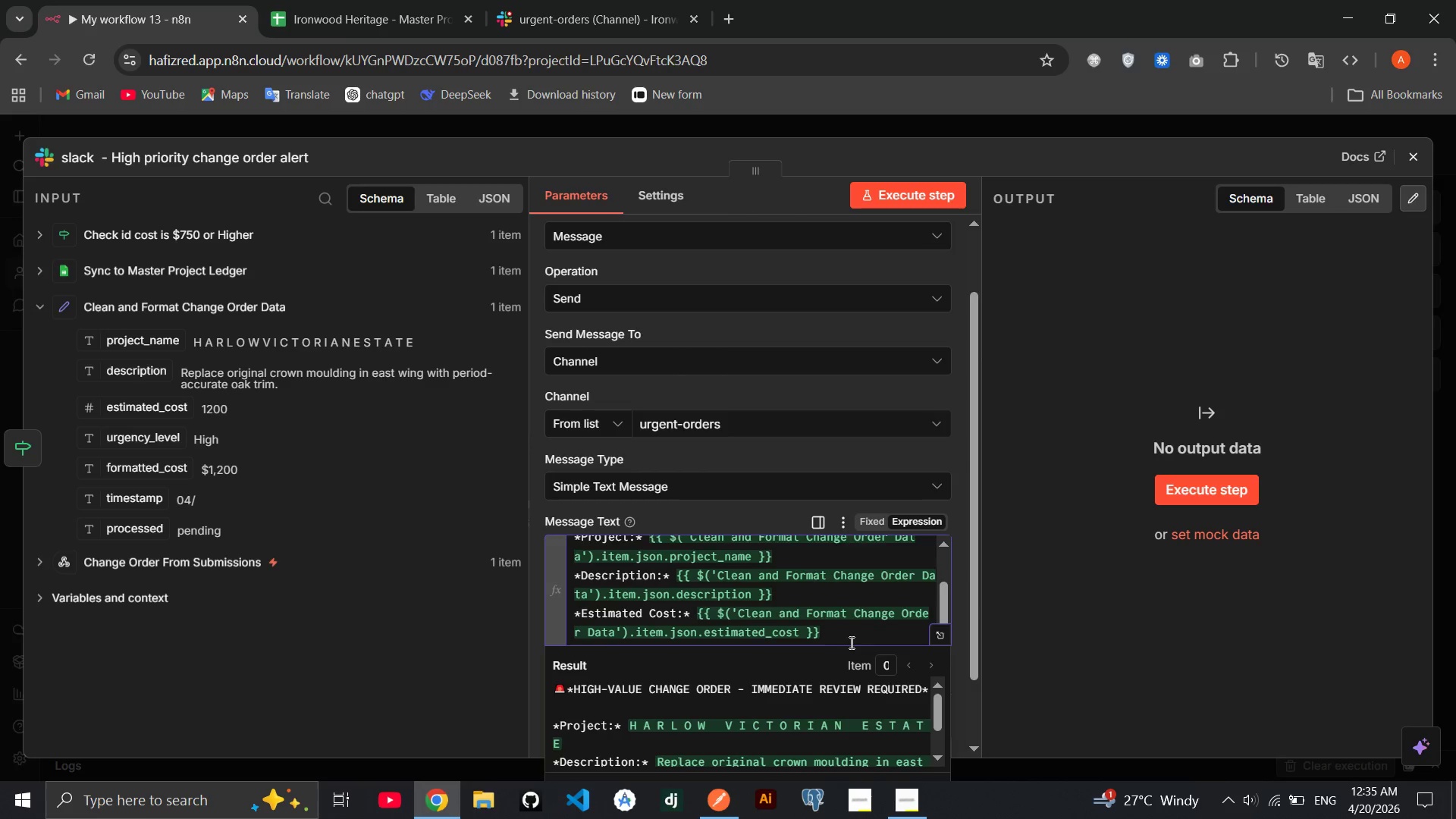 
key(Enter)
 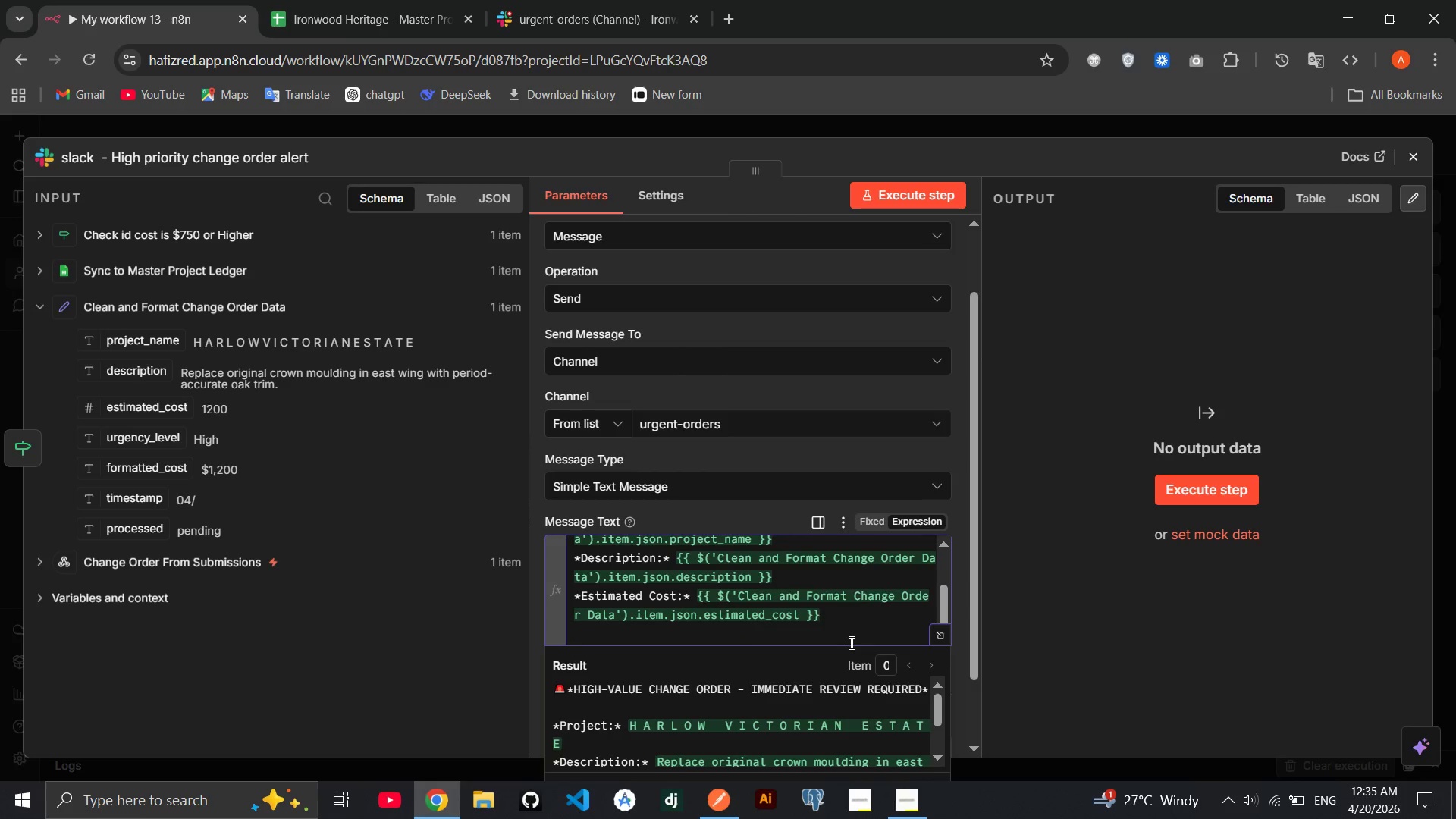 
type(**)
 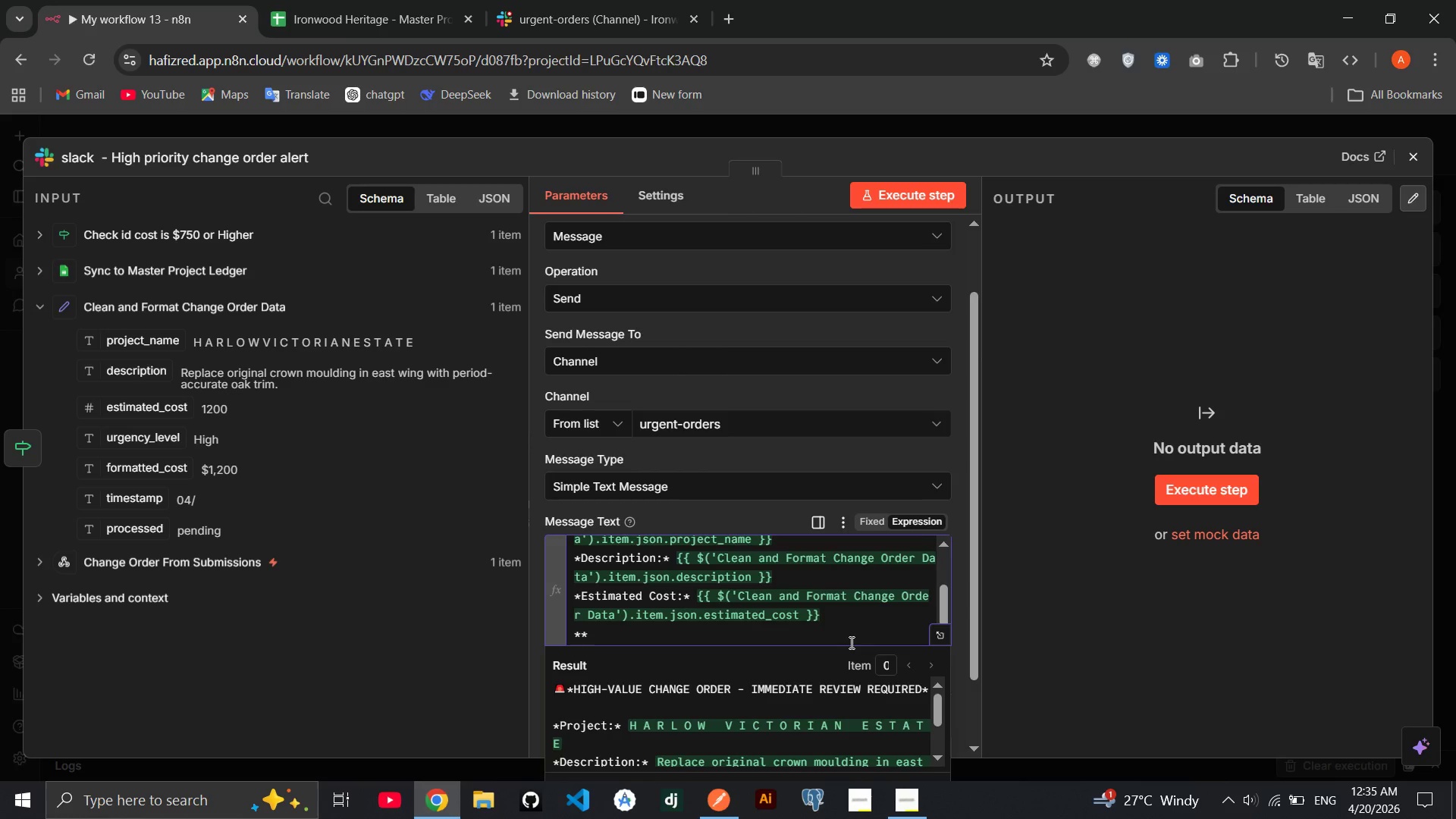 
key(ArrowLeft)
 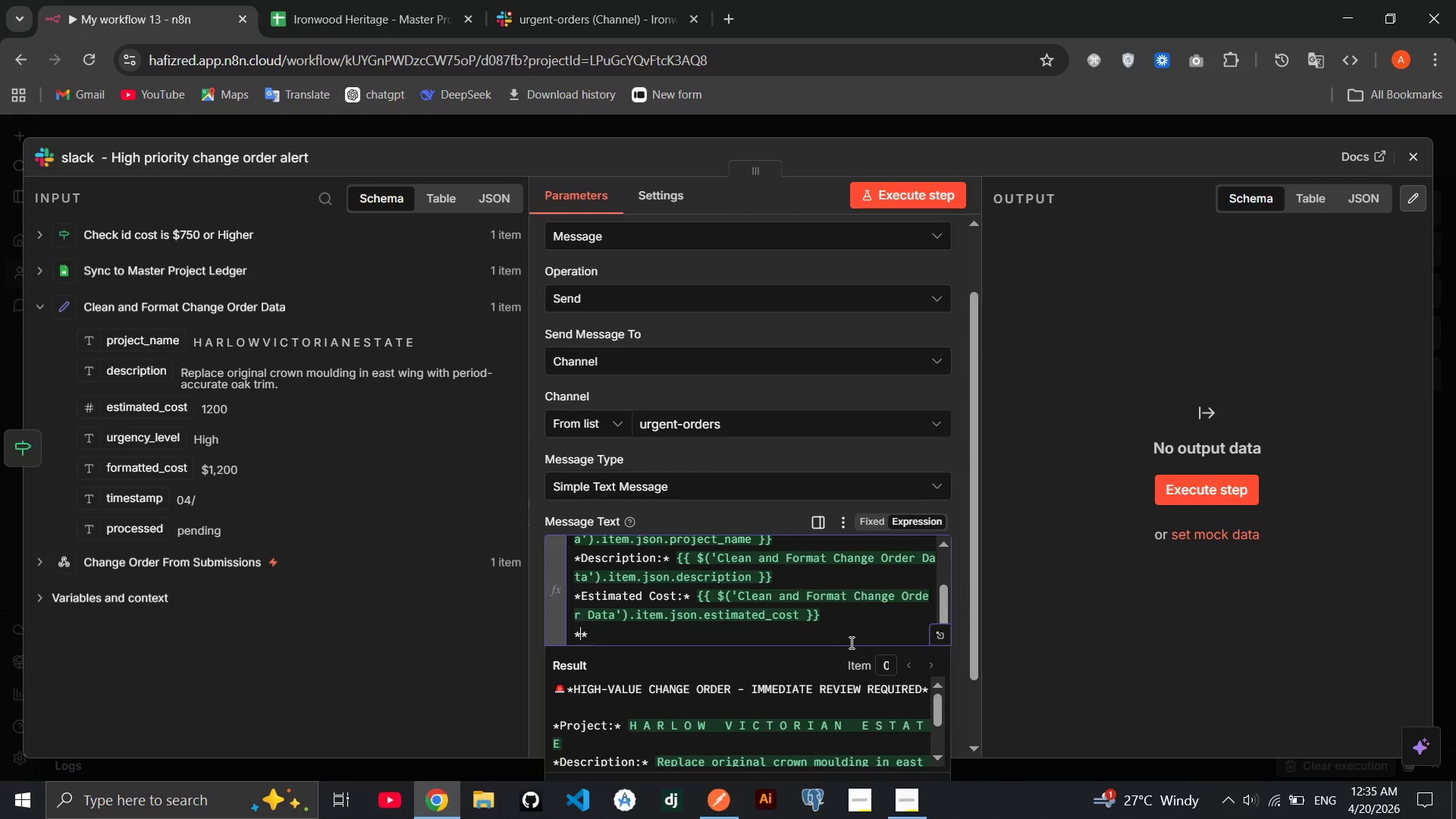 
type(Urgency Level:)
 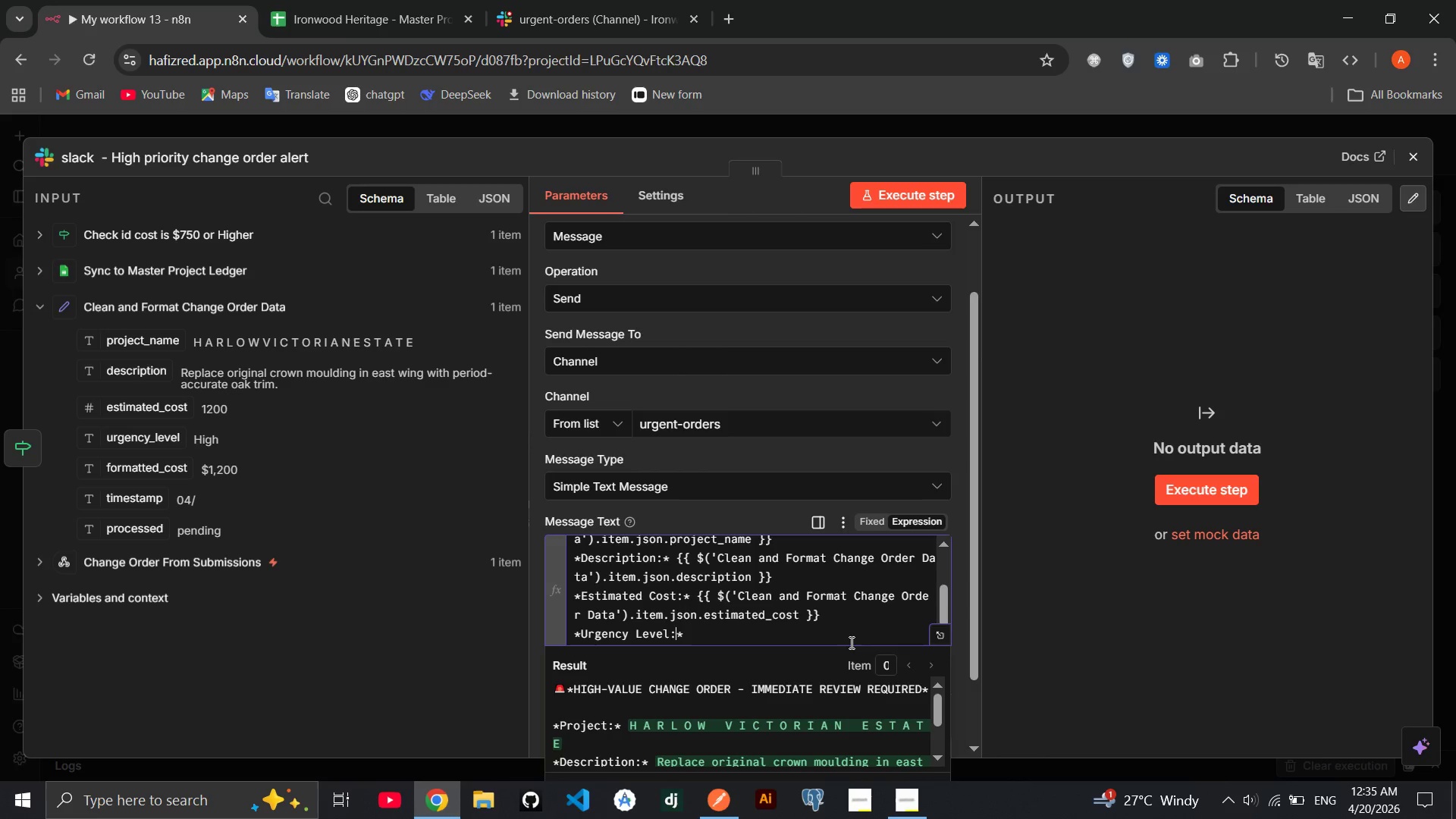 
 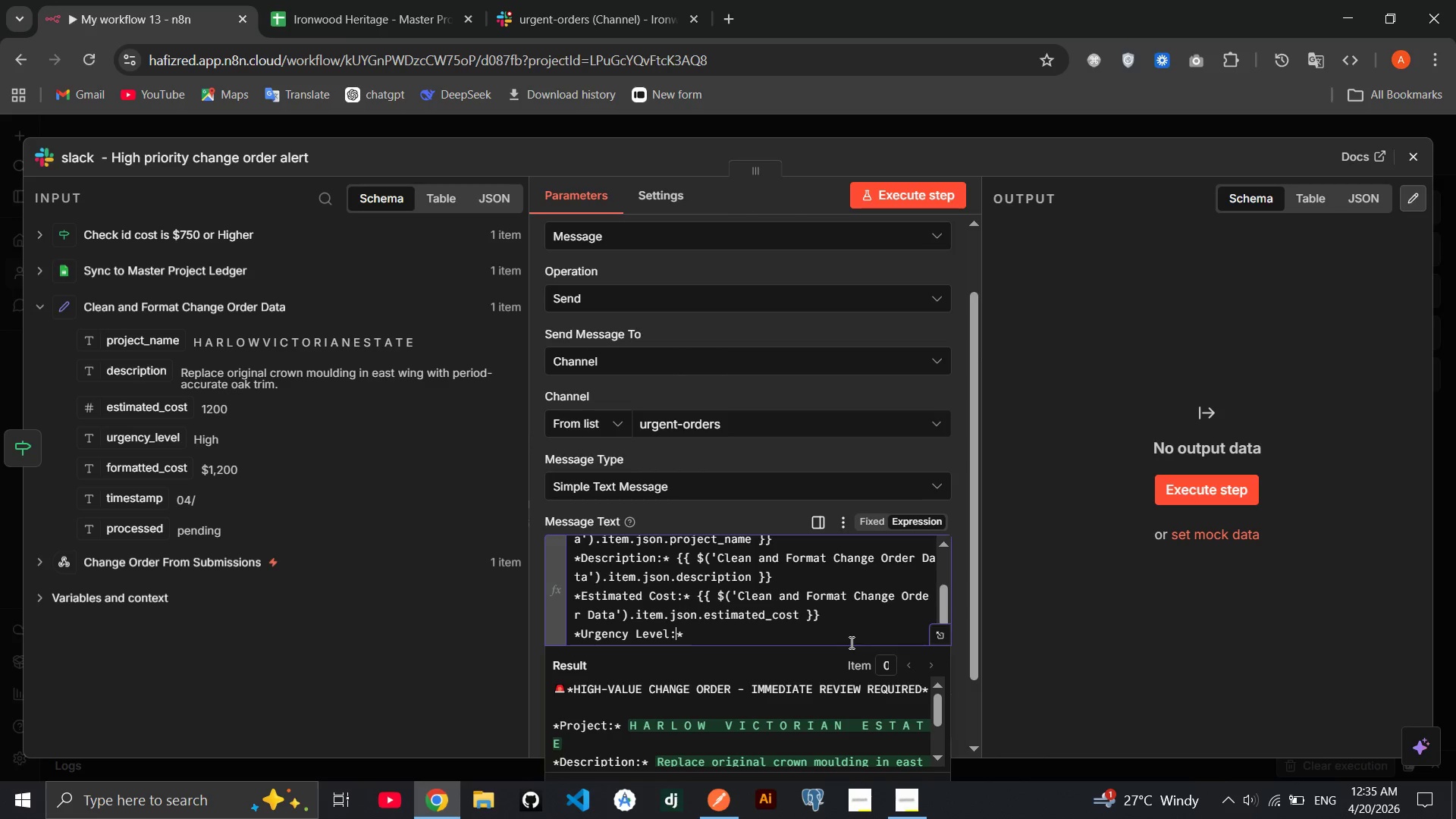 
key(ArrowRight)
 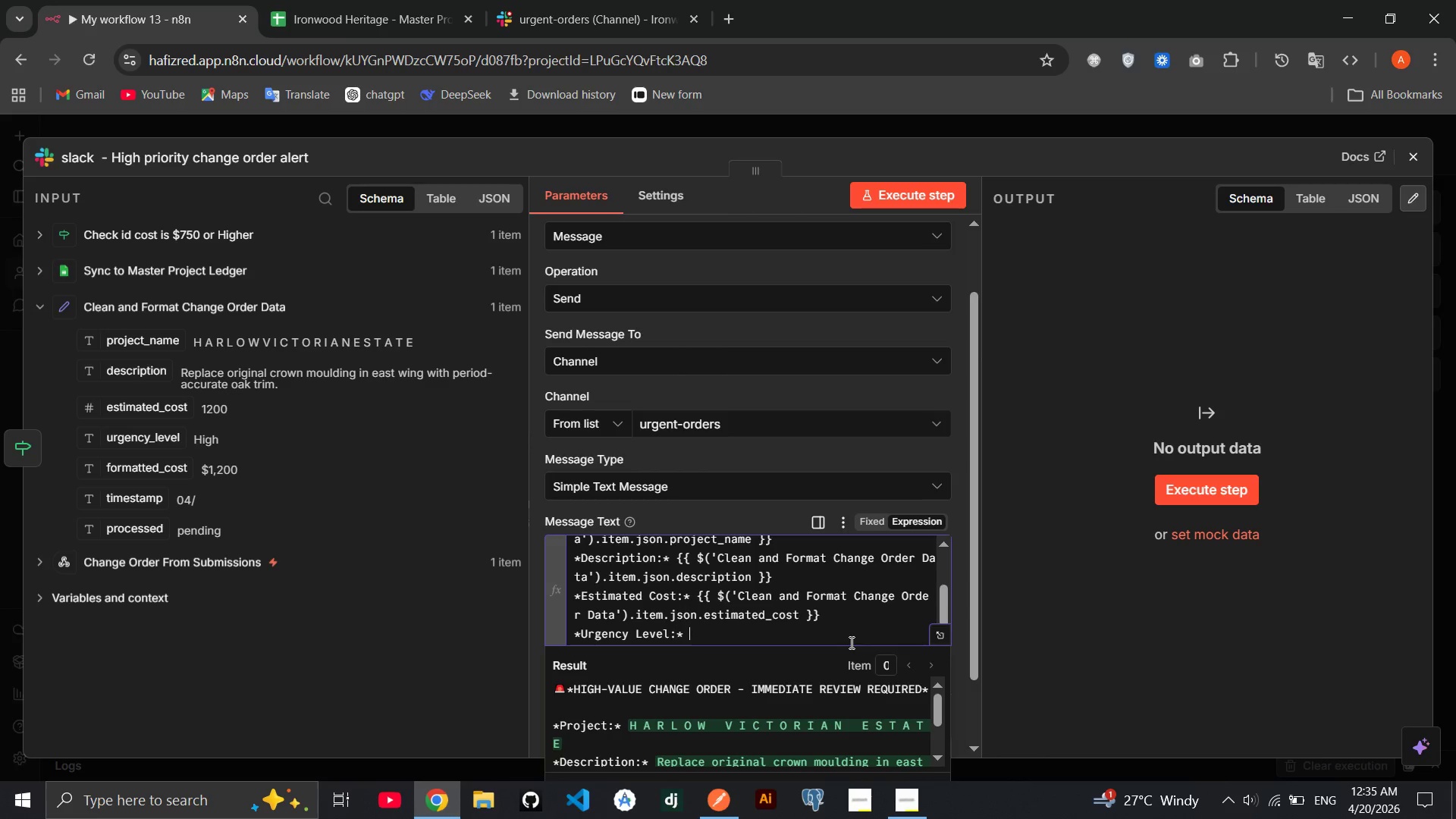 
key(Space)
 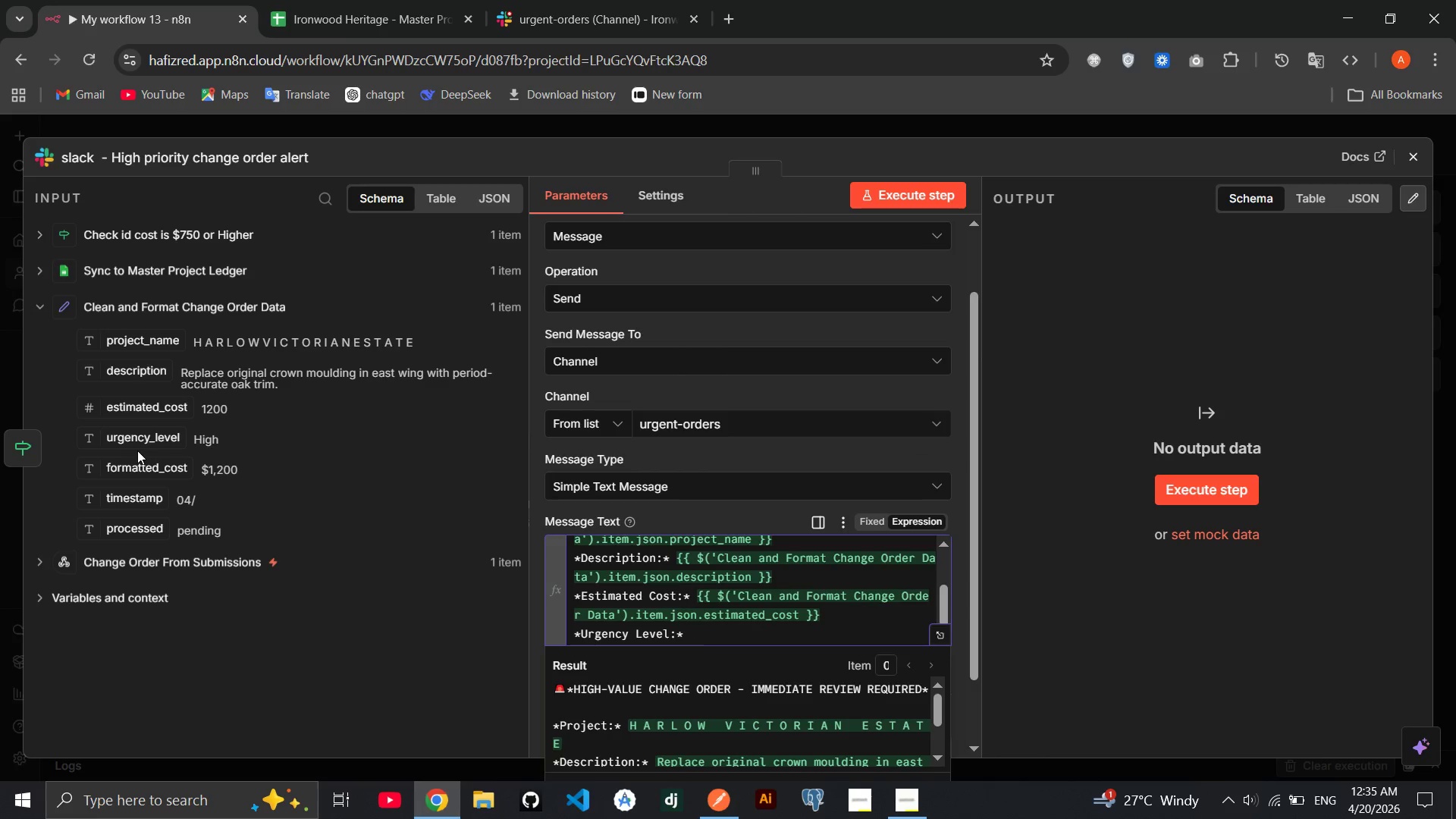 
left_click_drag(start_coordinate=[133, 438], to_coordinate=[713, 629])
 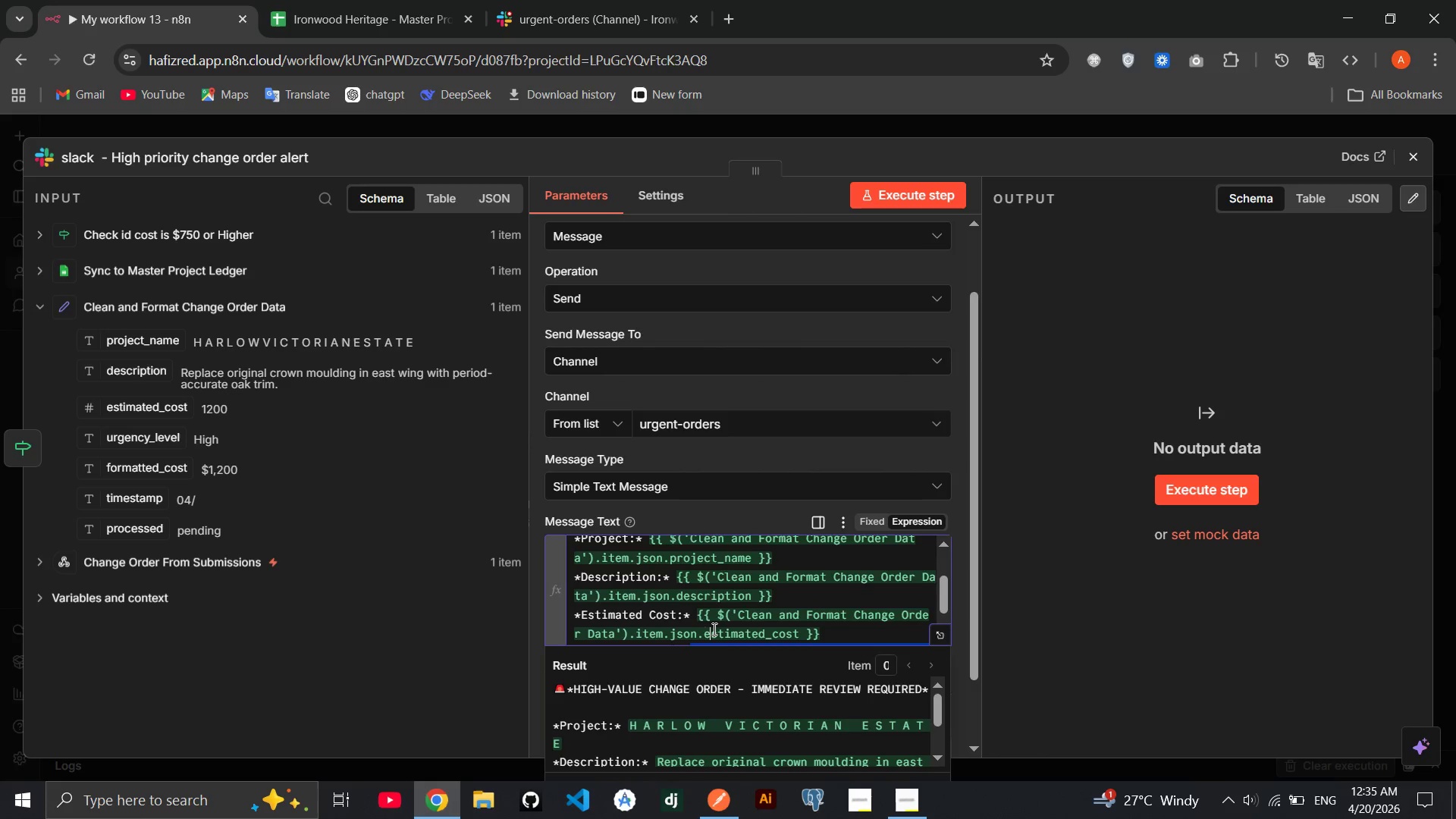 
key(End)
 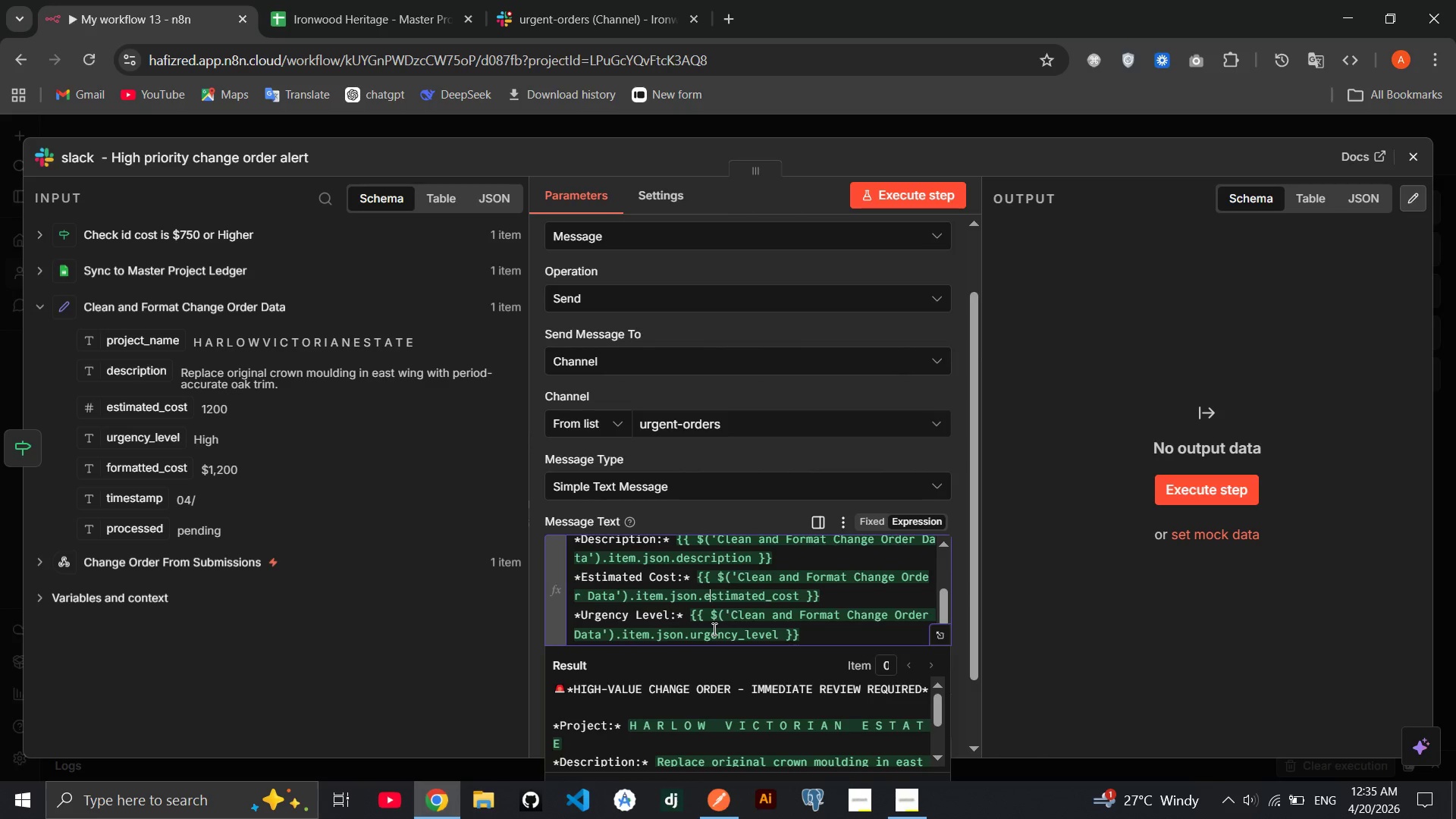 
key(Enter)
 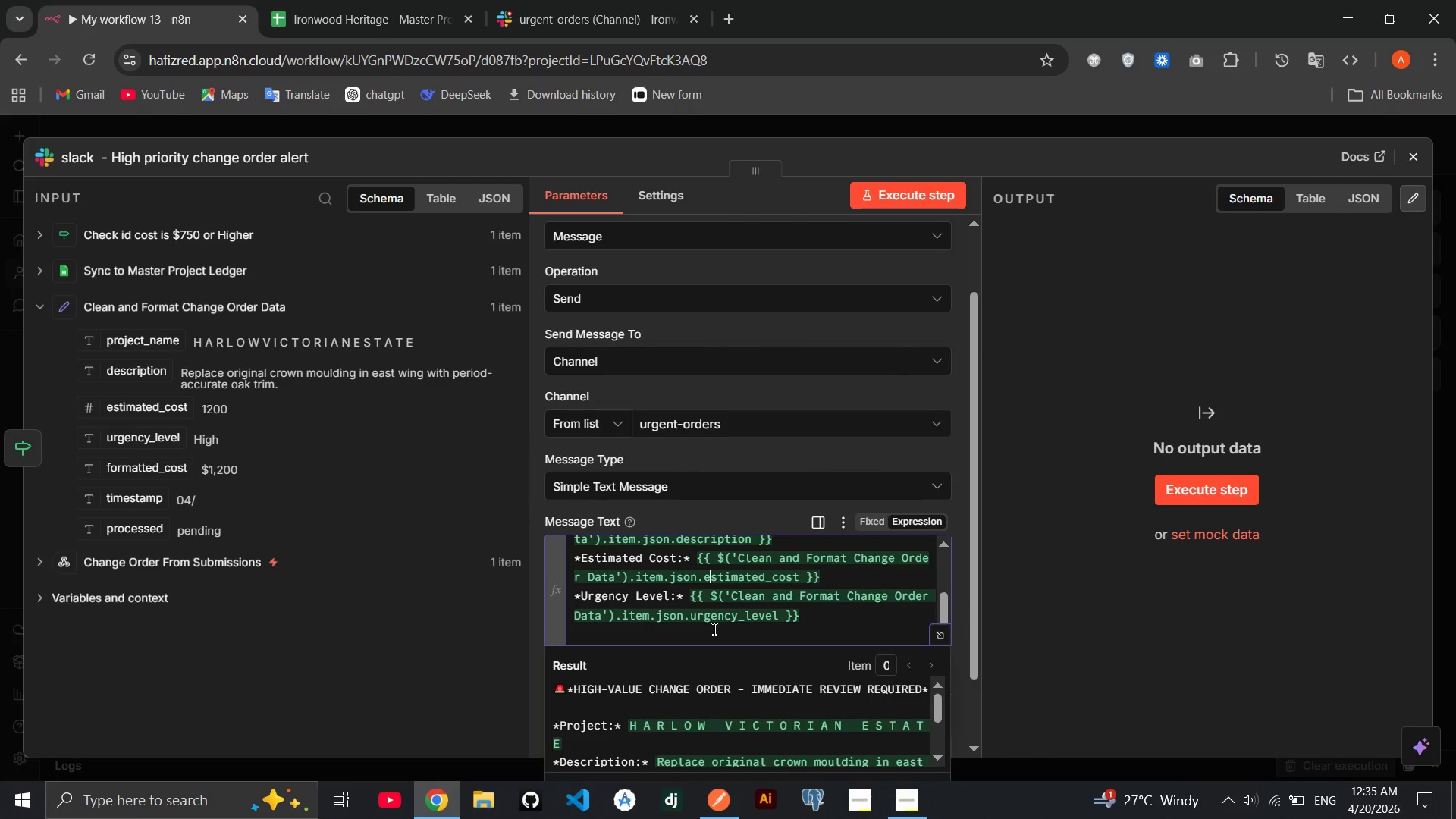 
type(***)
key(Backspace)
 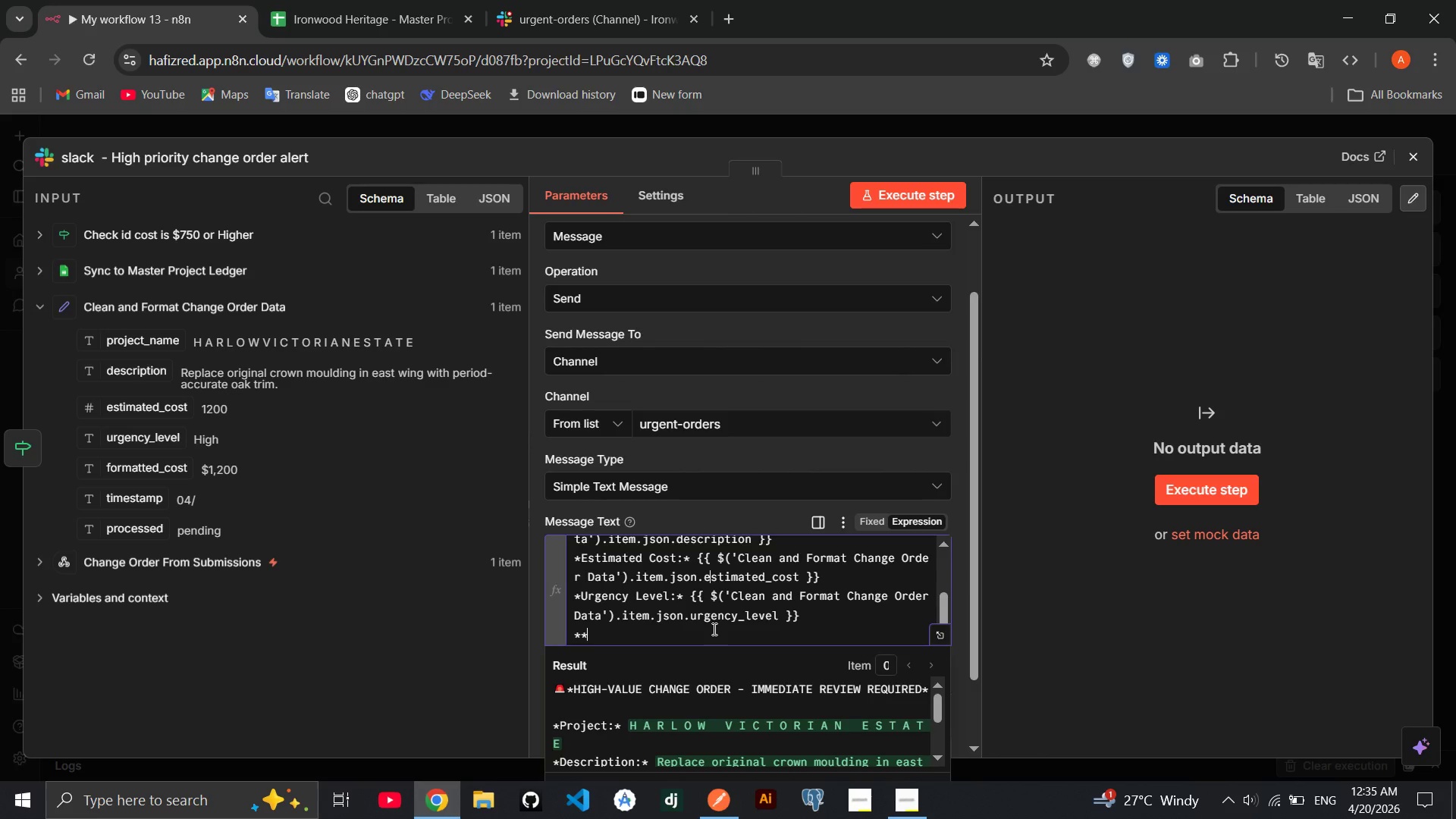 
key(ArrowLeft)
 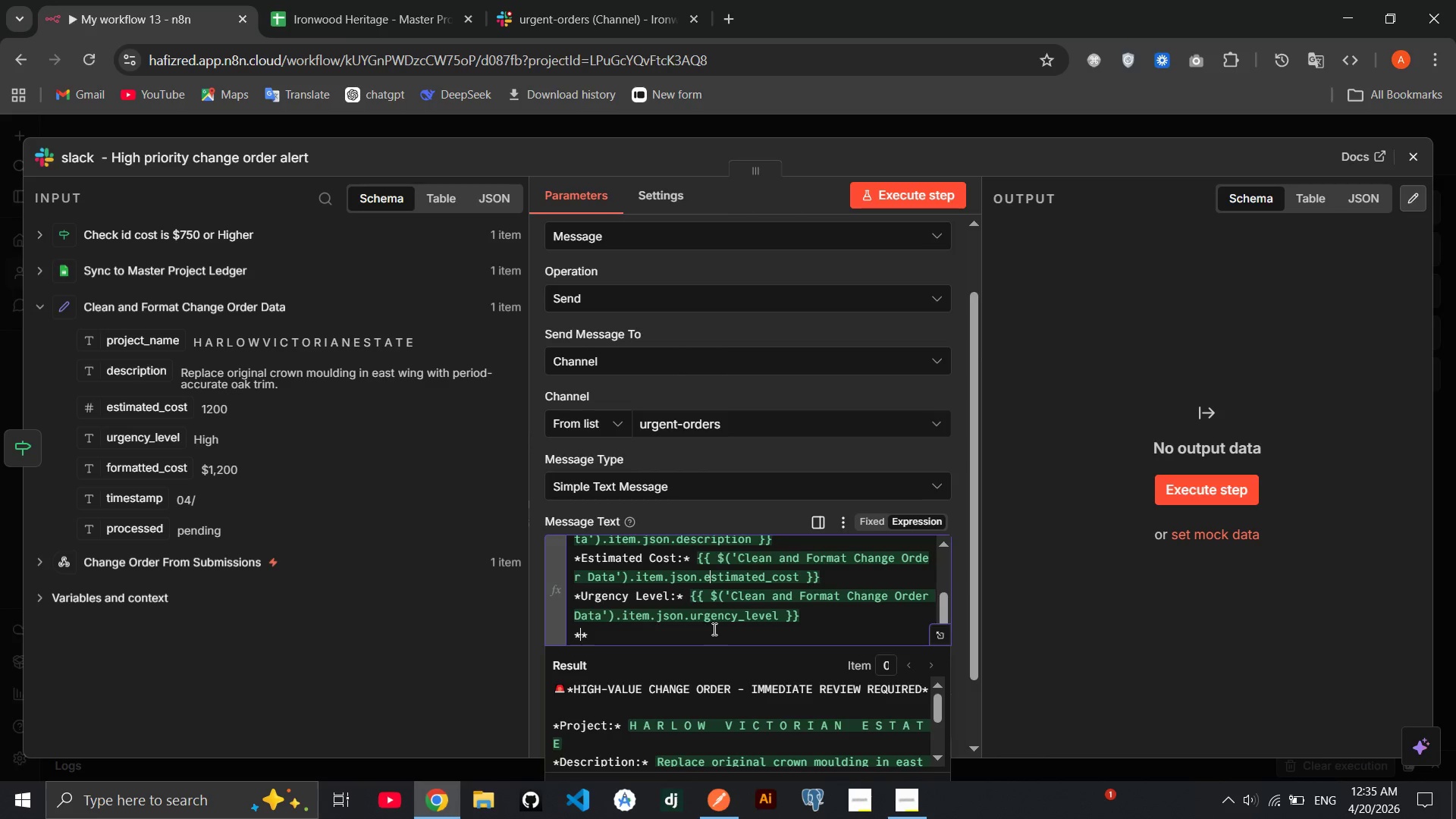 
wait(7.56)
 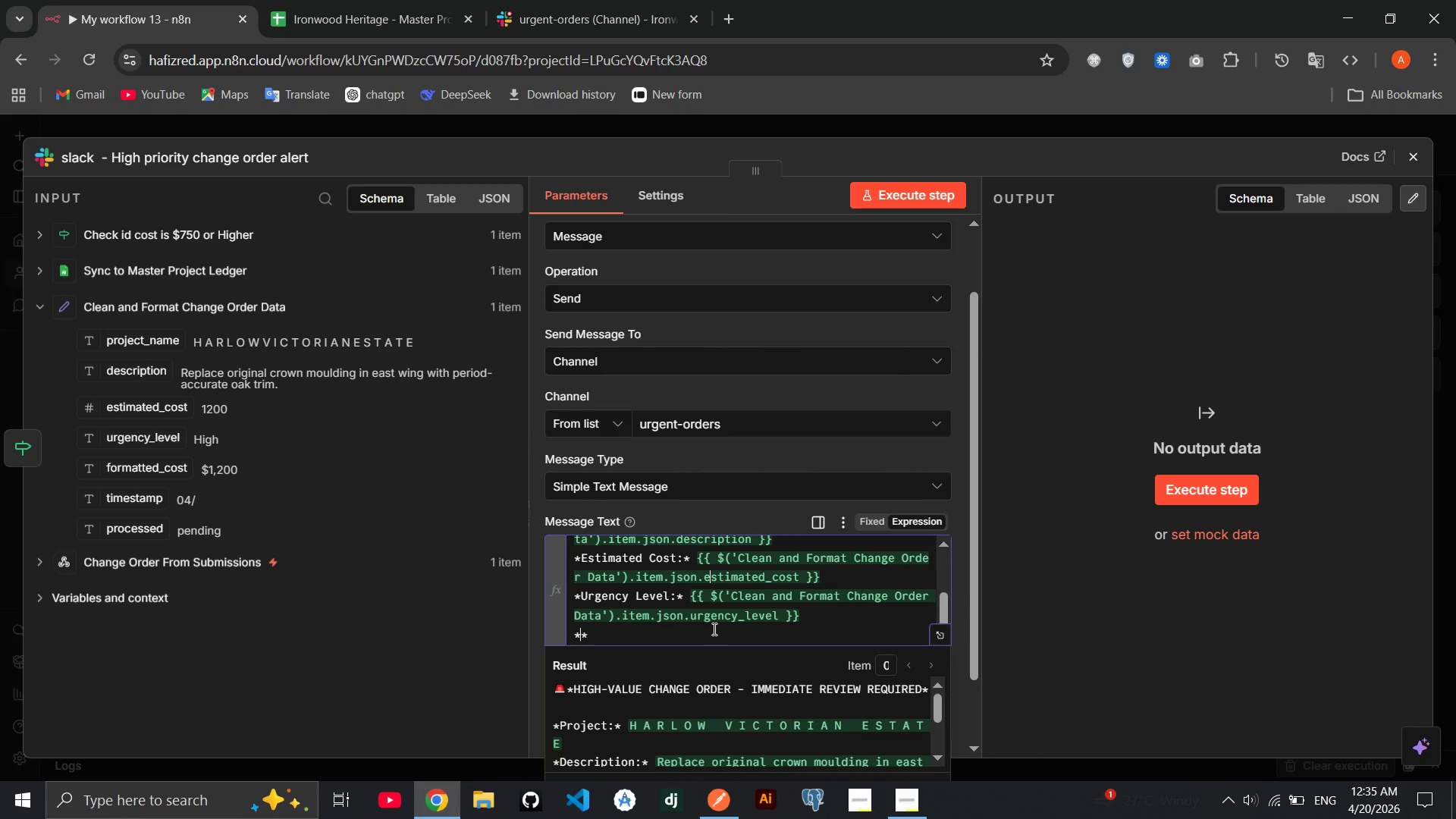 
type(Submittd:)
 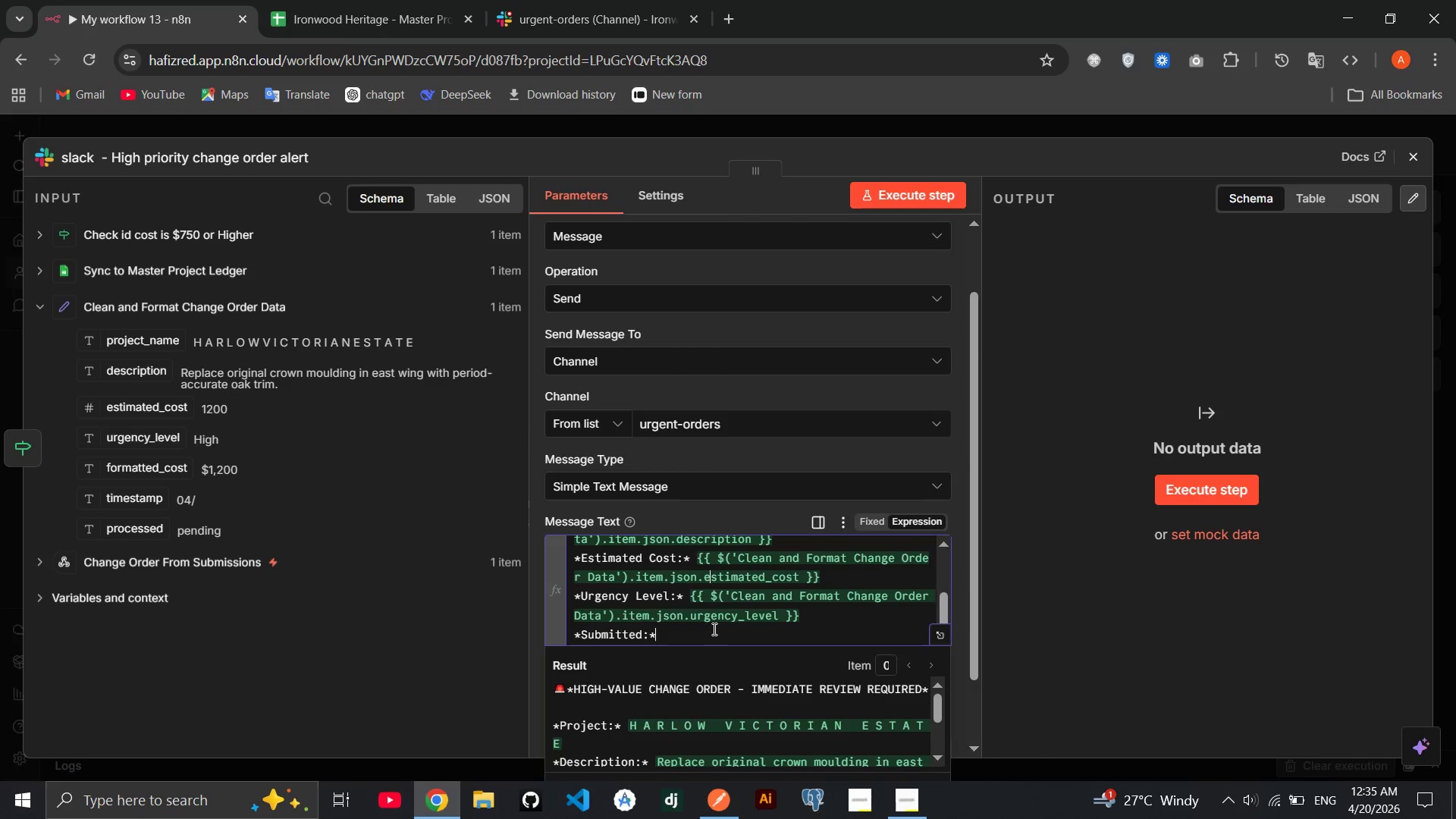 
hold_key(key=E, duration=0.33)
 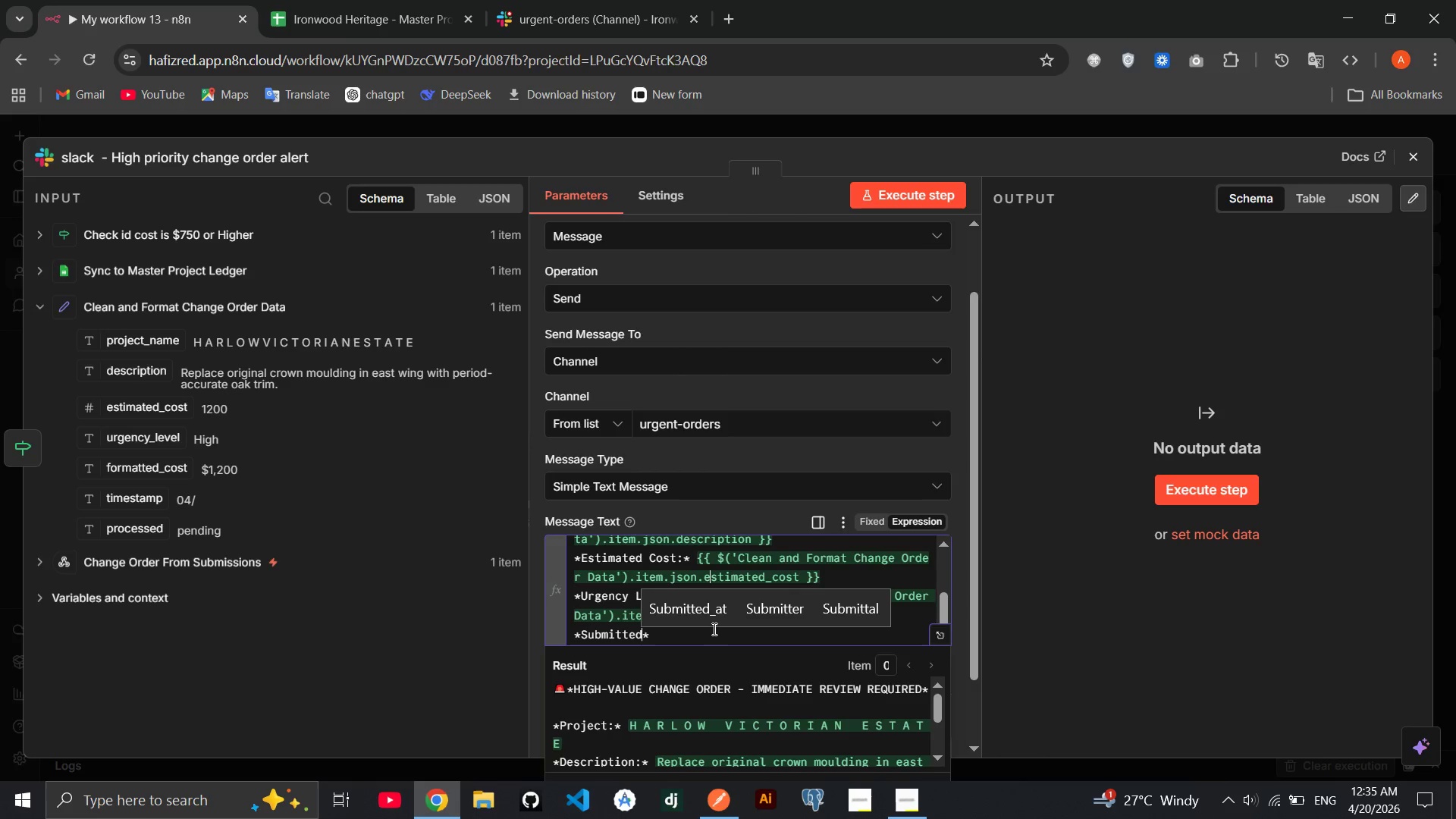 
key(ArrowRight)
 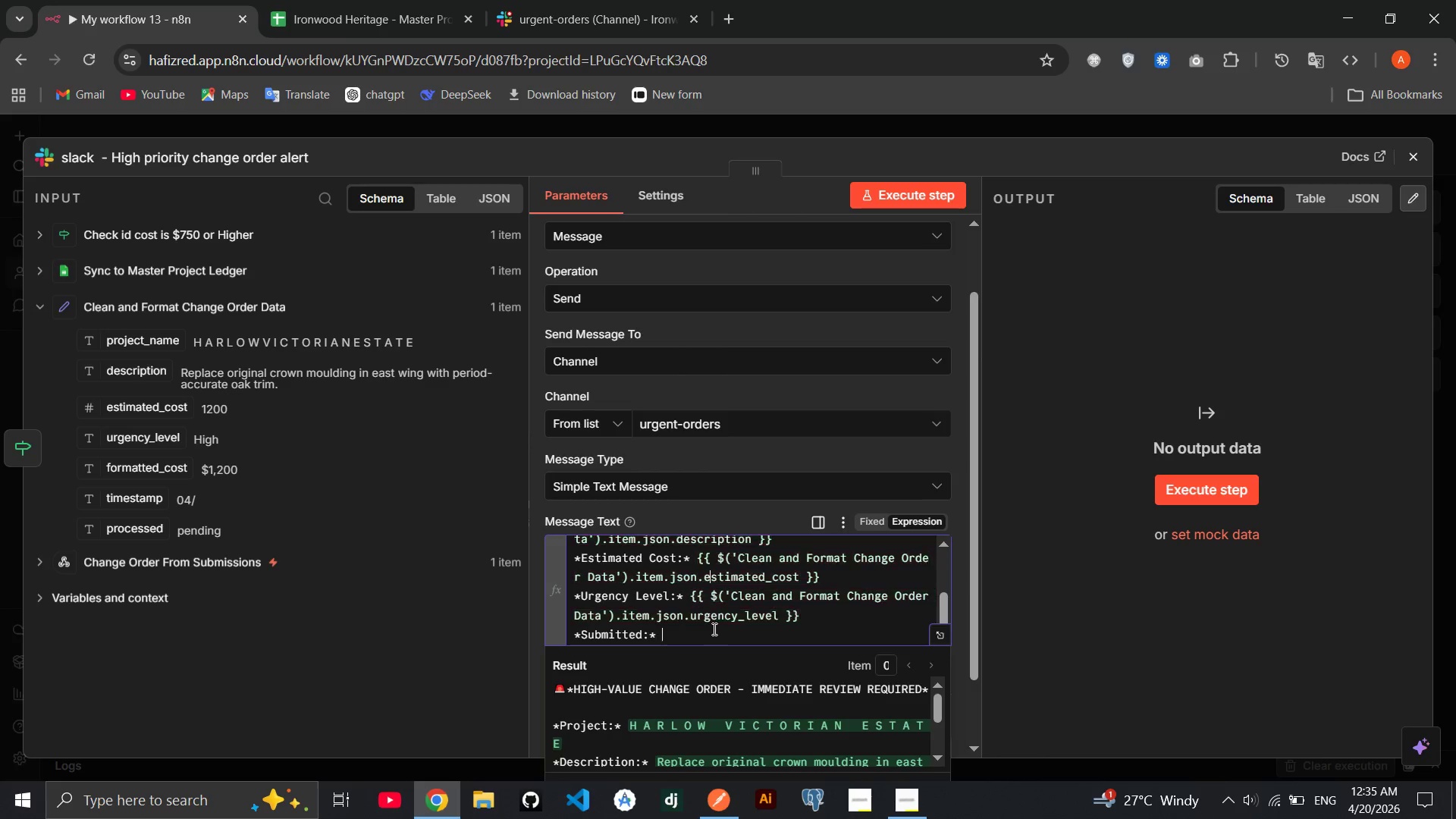 
key(Space)
 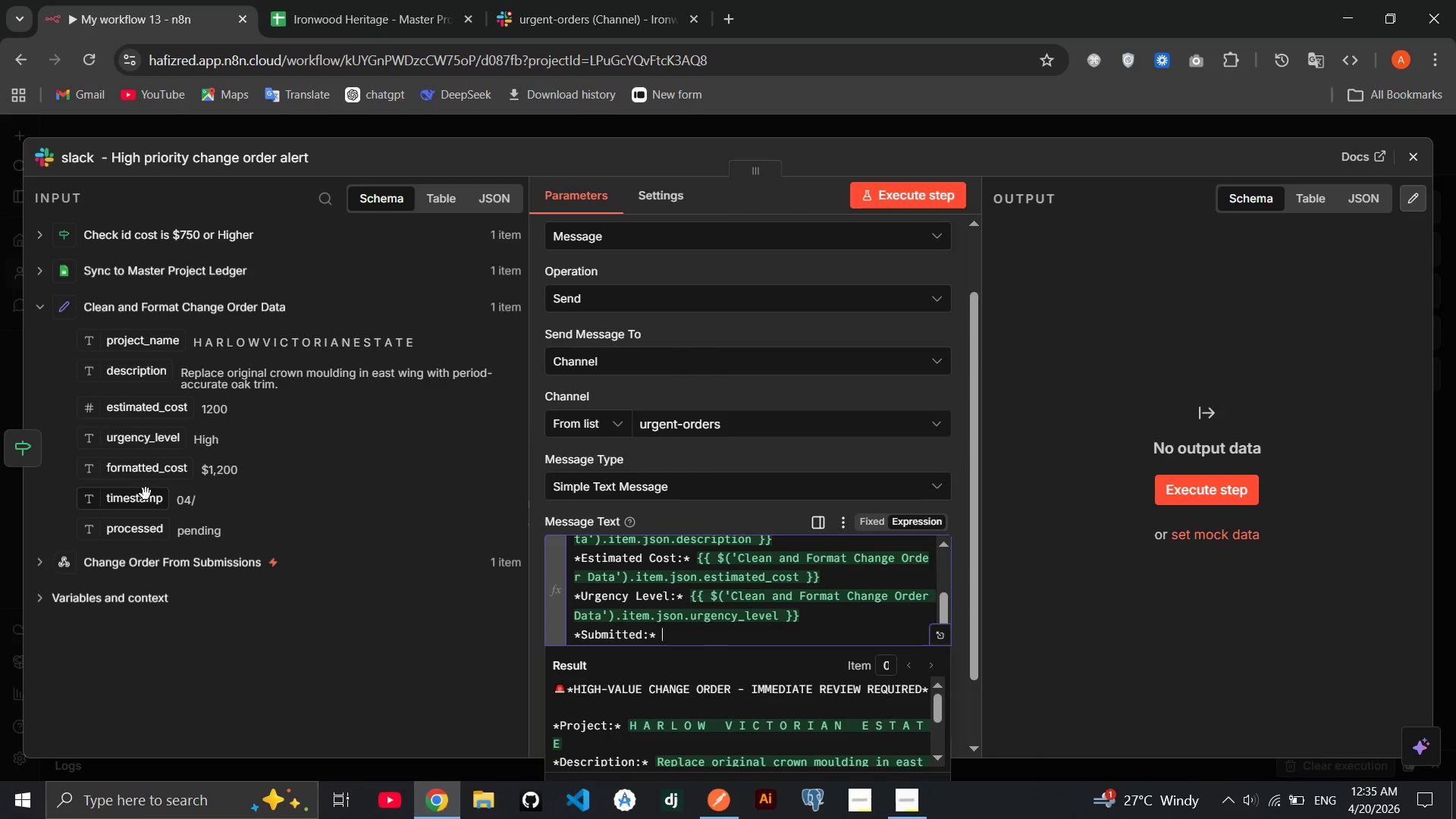 
left_click([142, 497])
 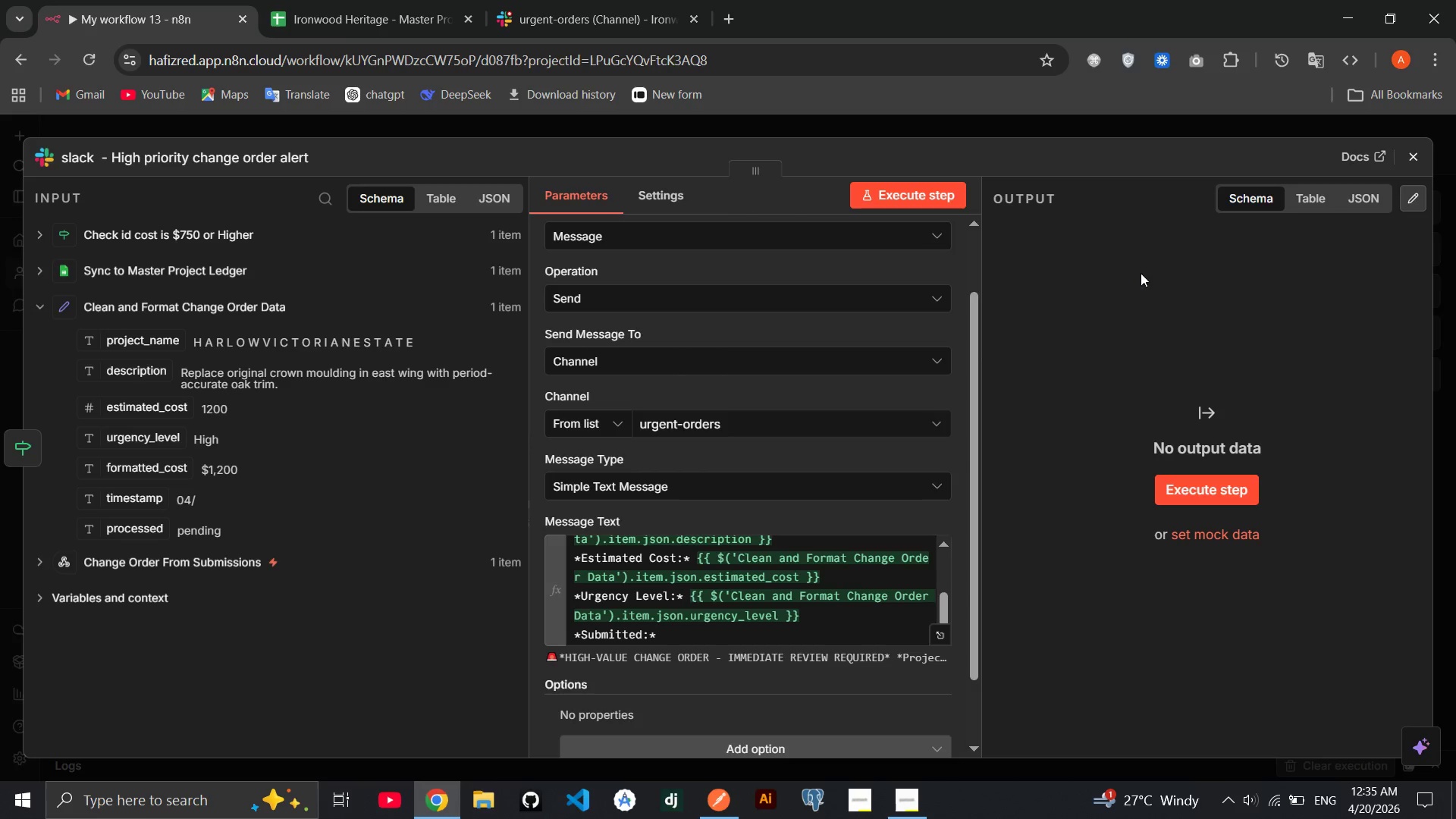 
left_click([1414, 149])
 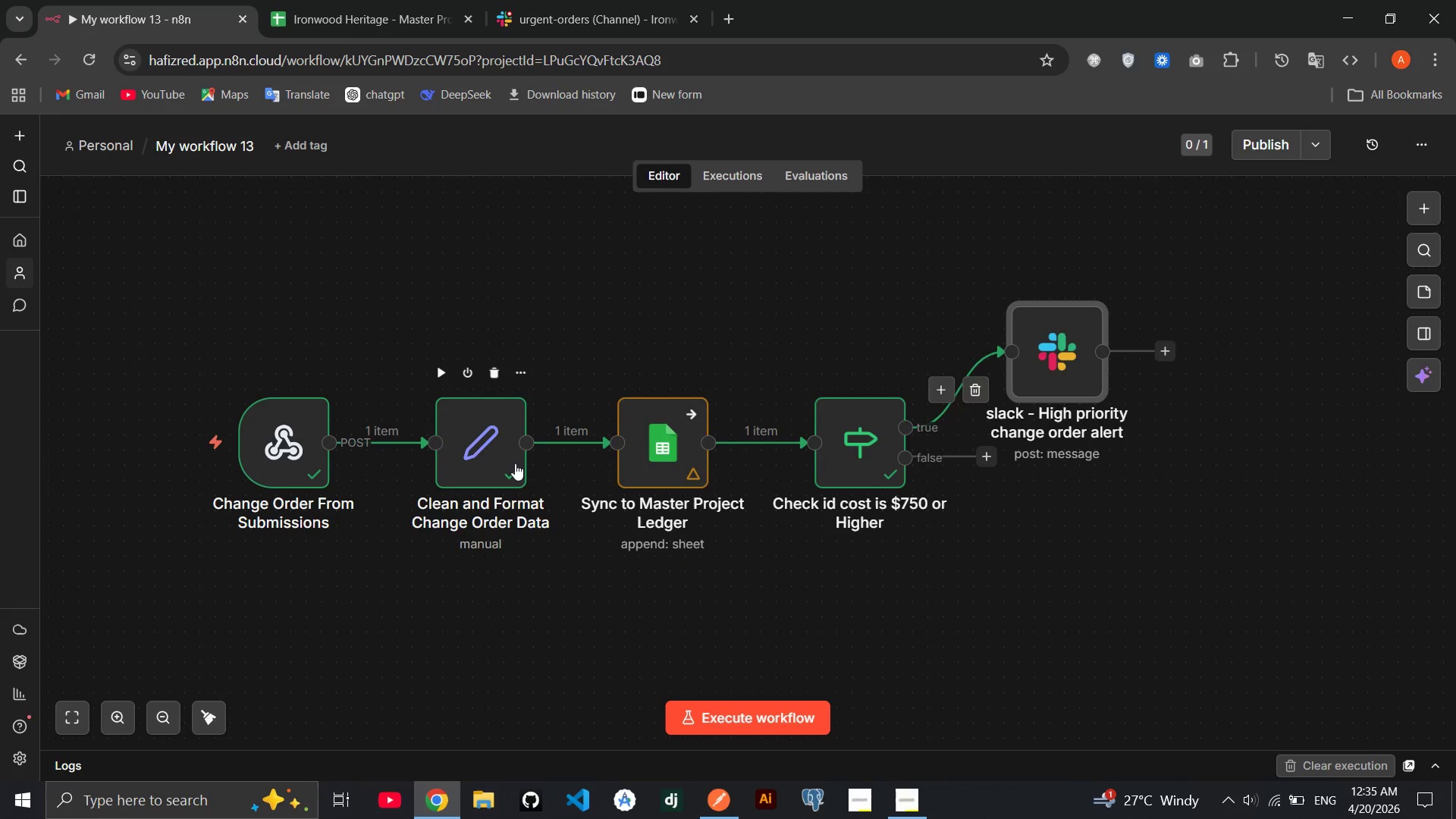 
double_click([515, 463])
 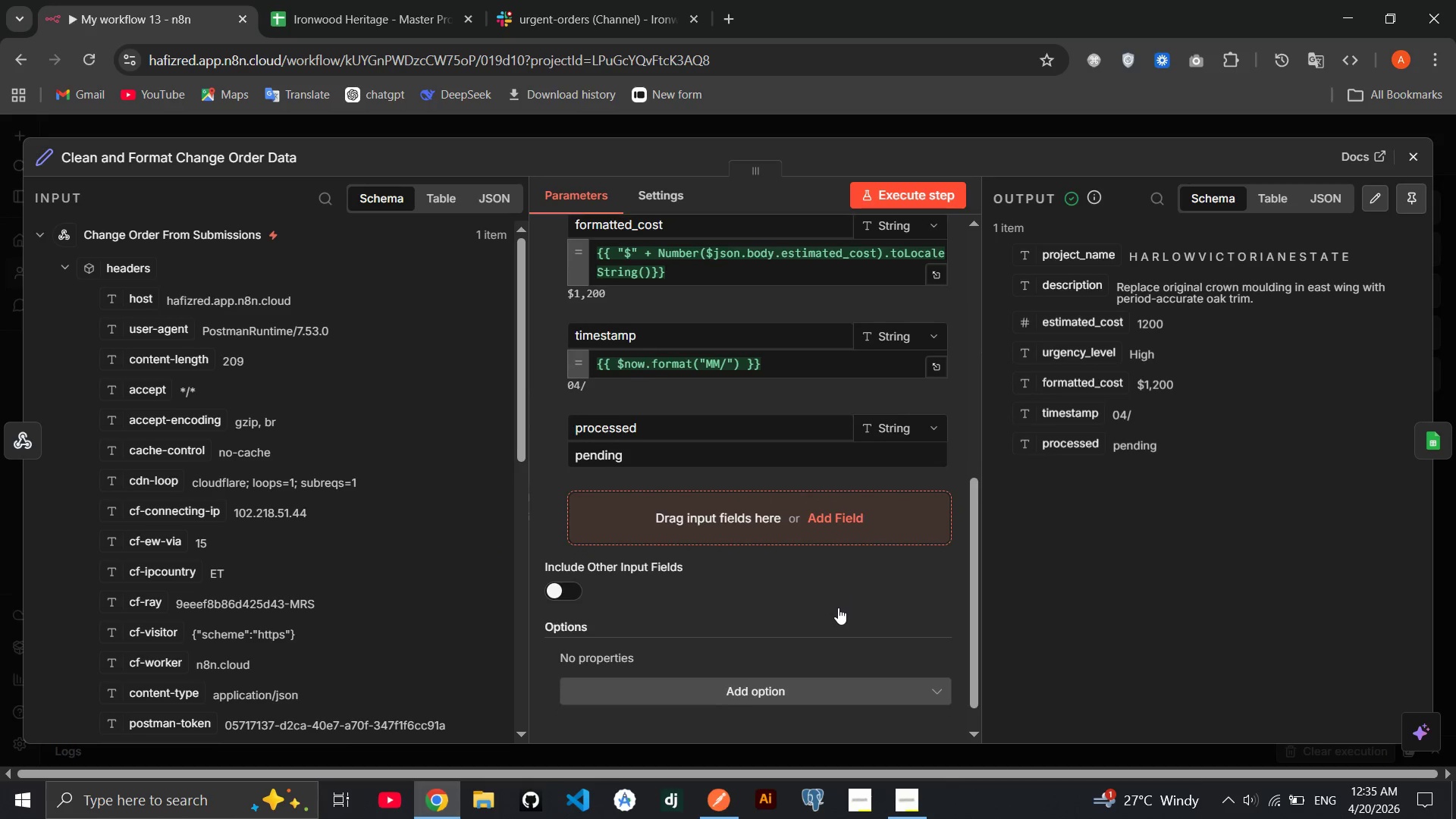 
wait(7.44)
 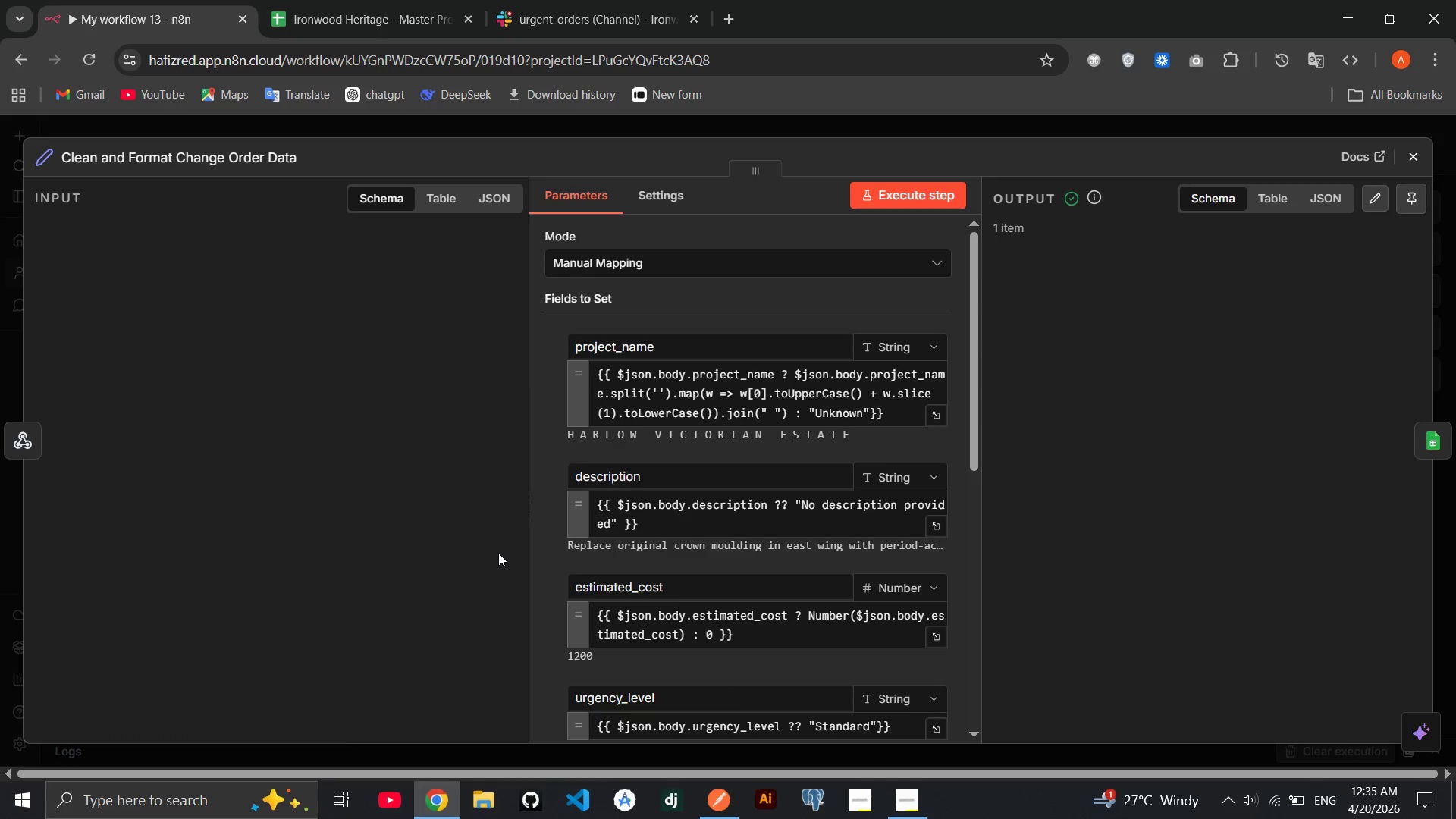 
left_click([730, 444])
 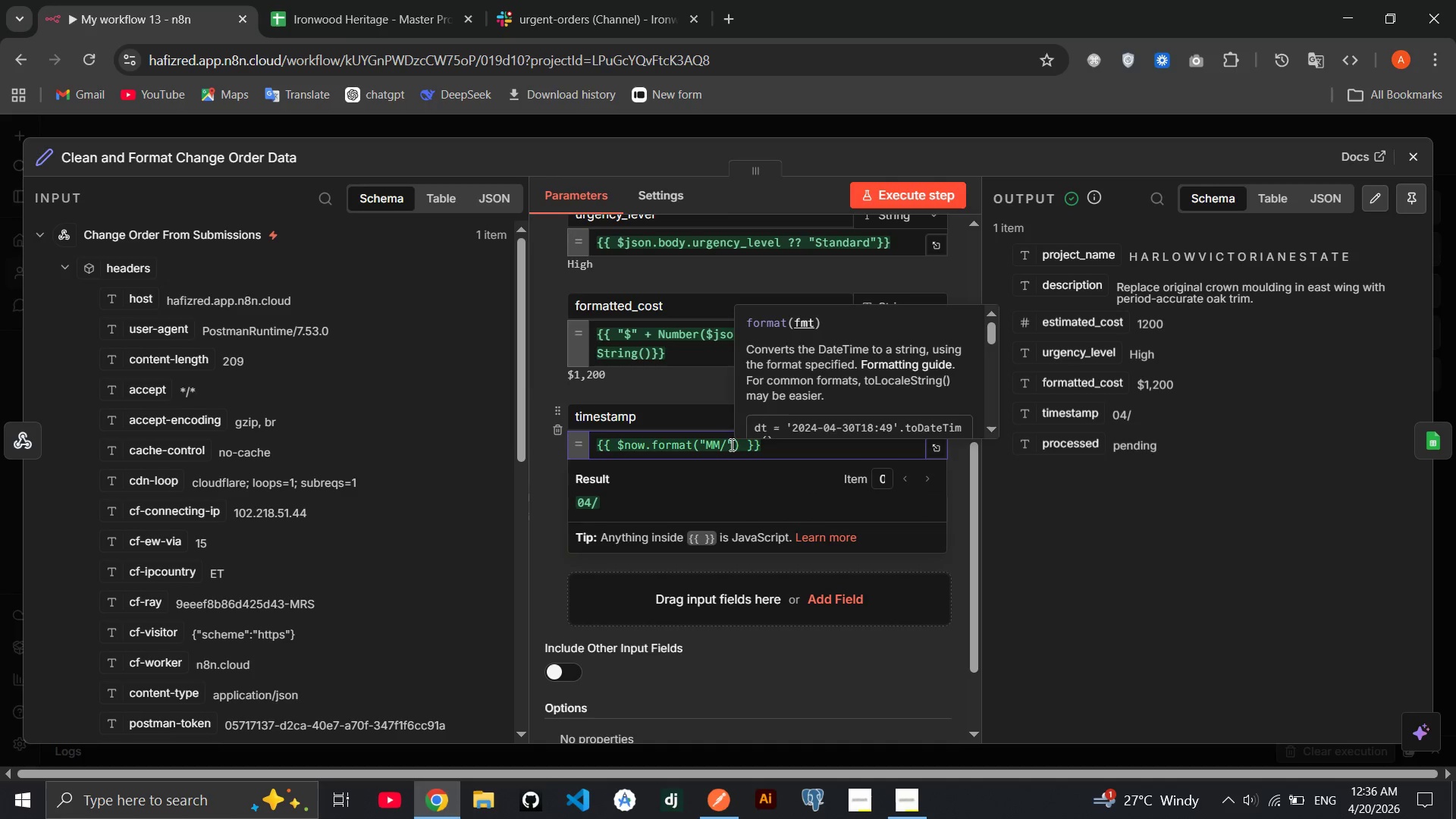 
left_click([730, 444])
 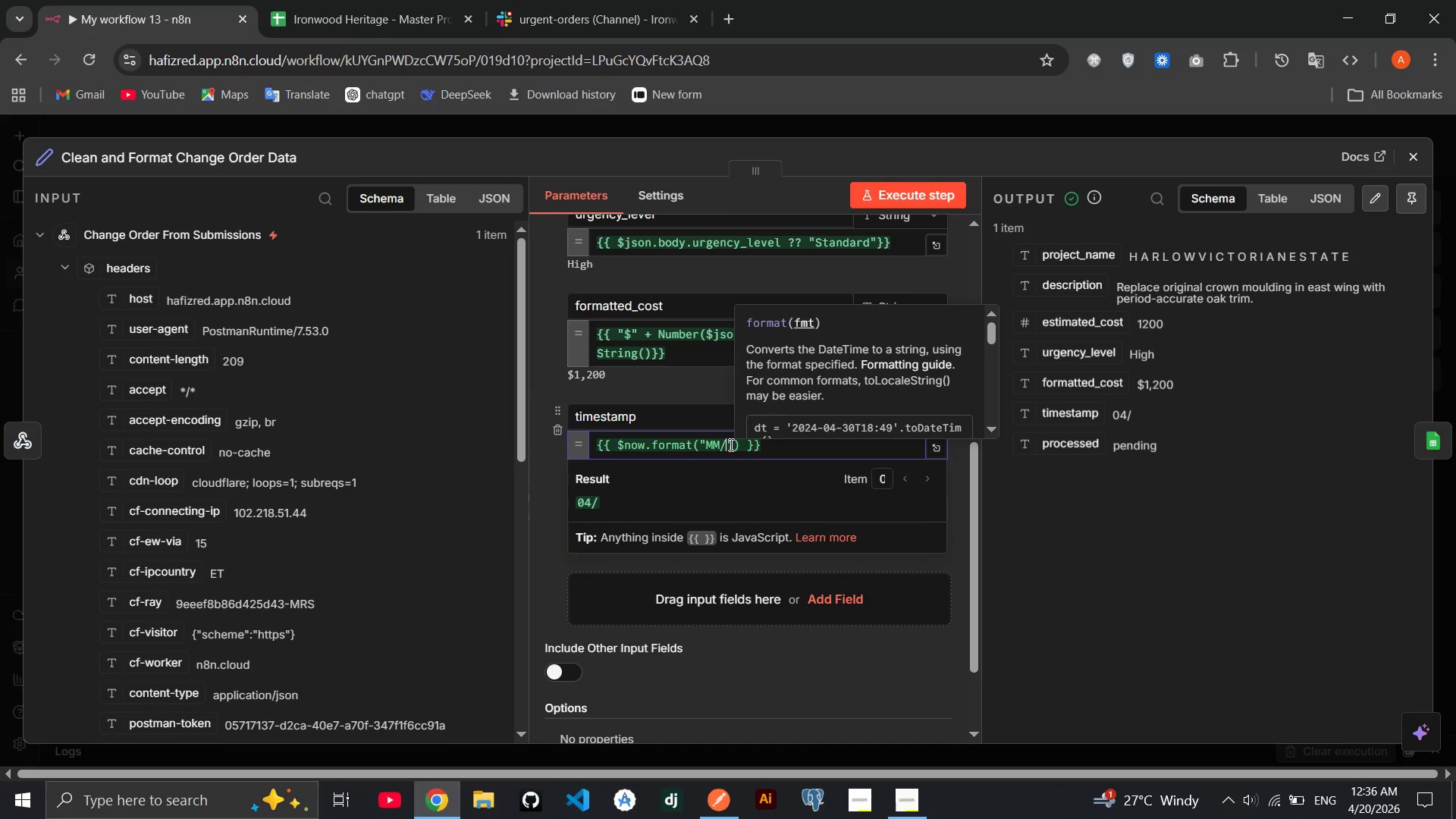 
type(dd/yy)
 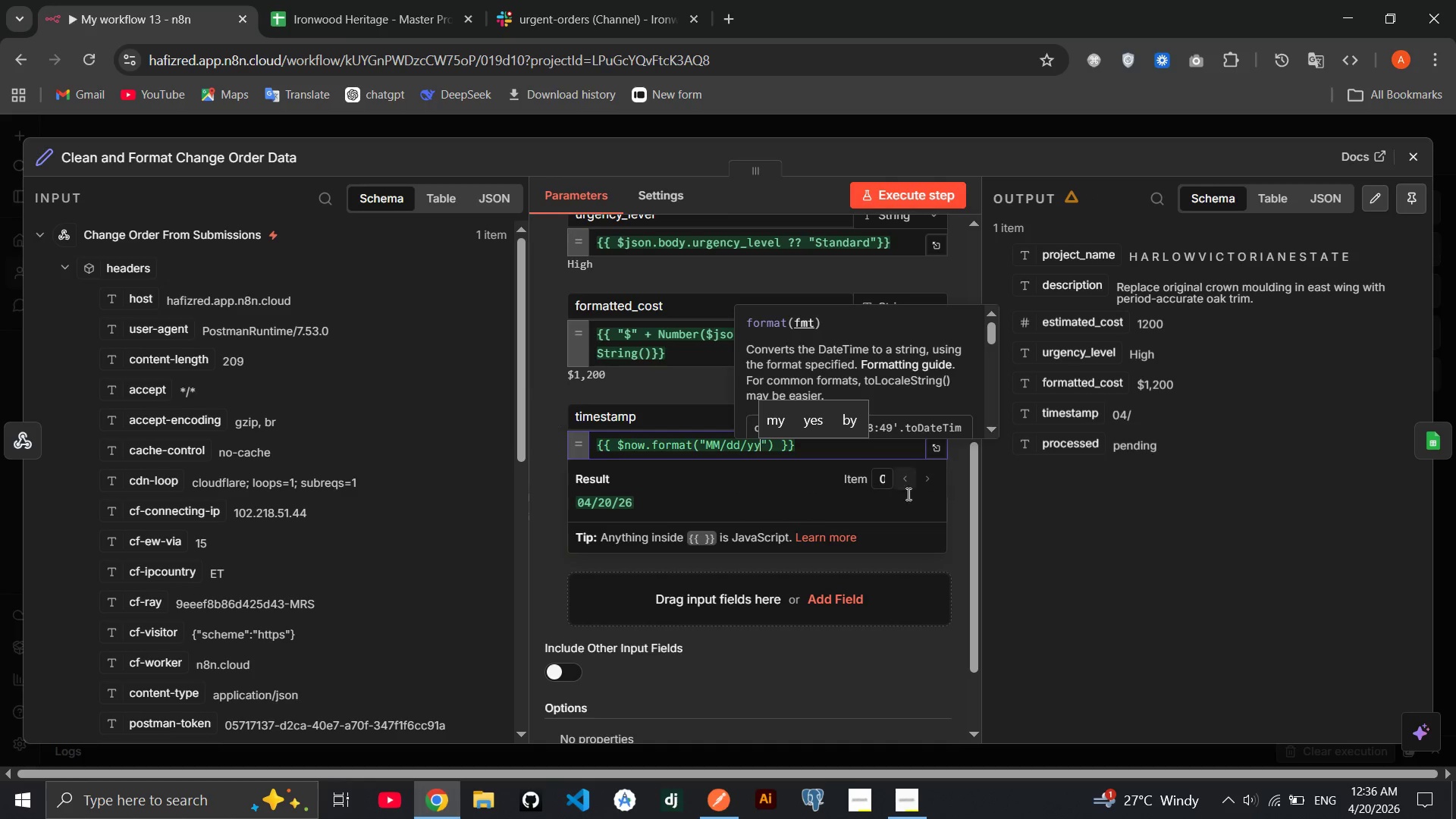 
left_click([1090, 595])
 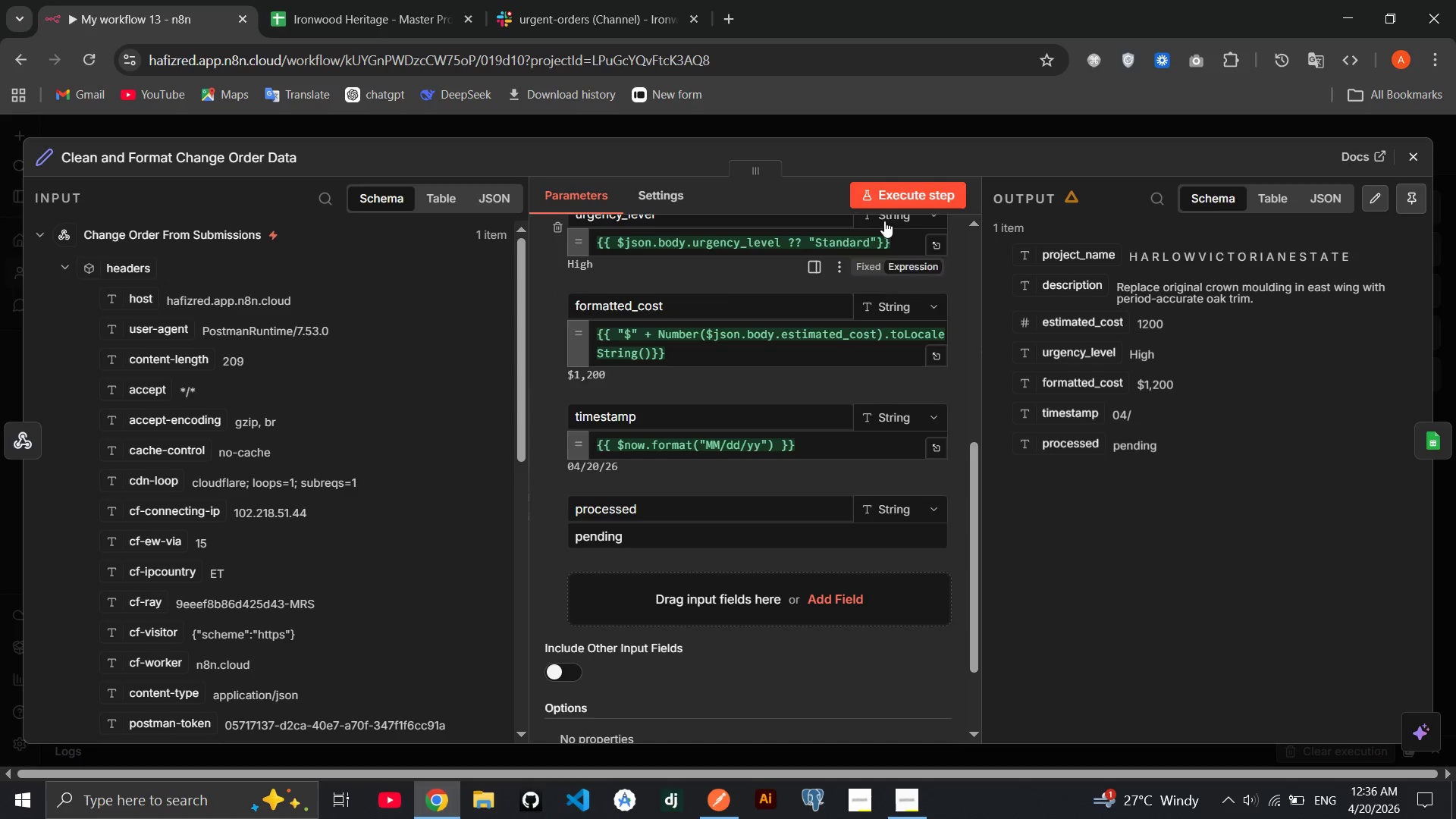 
left_click([908, 204])
 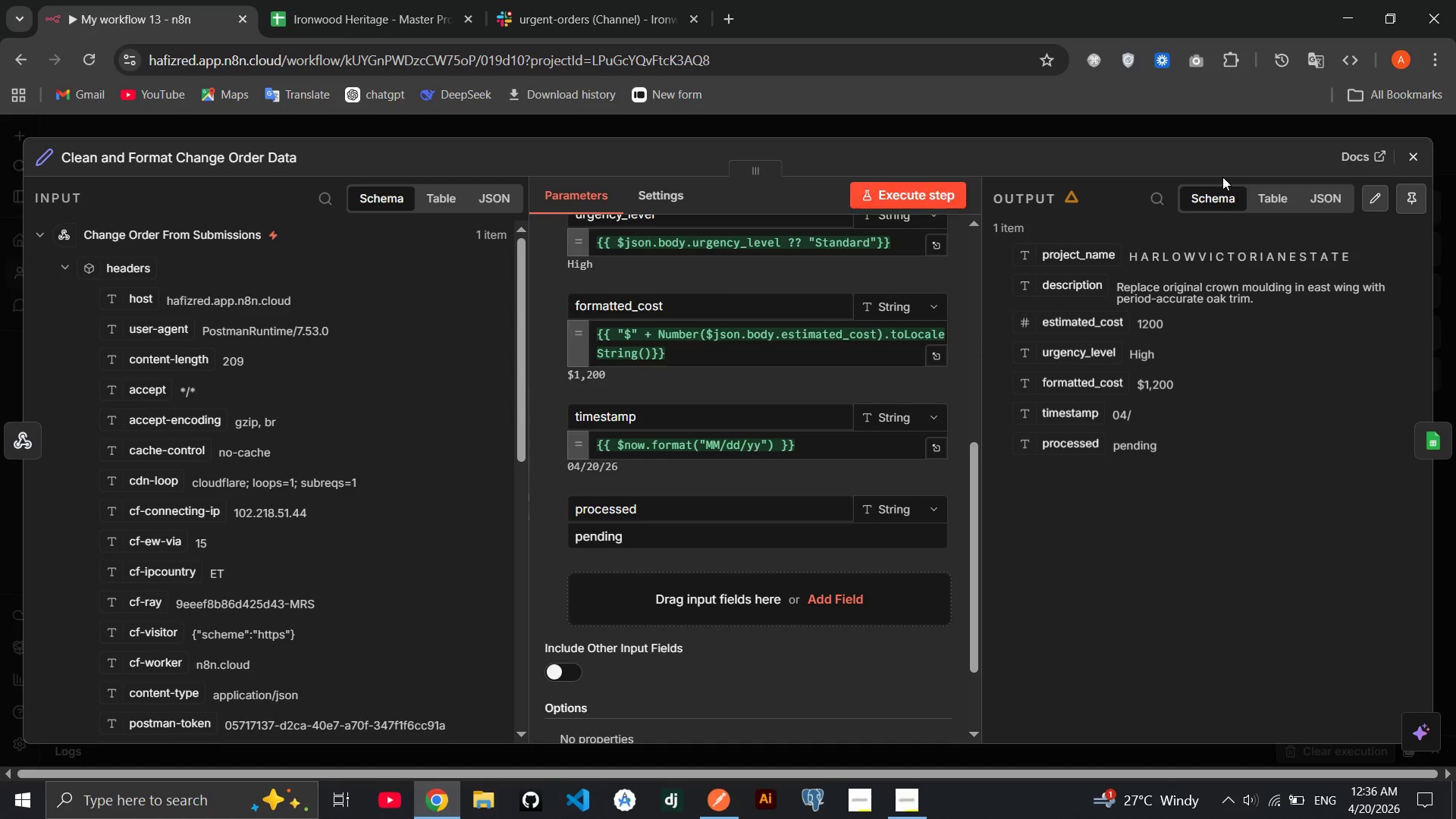 
wait(5.27)
 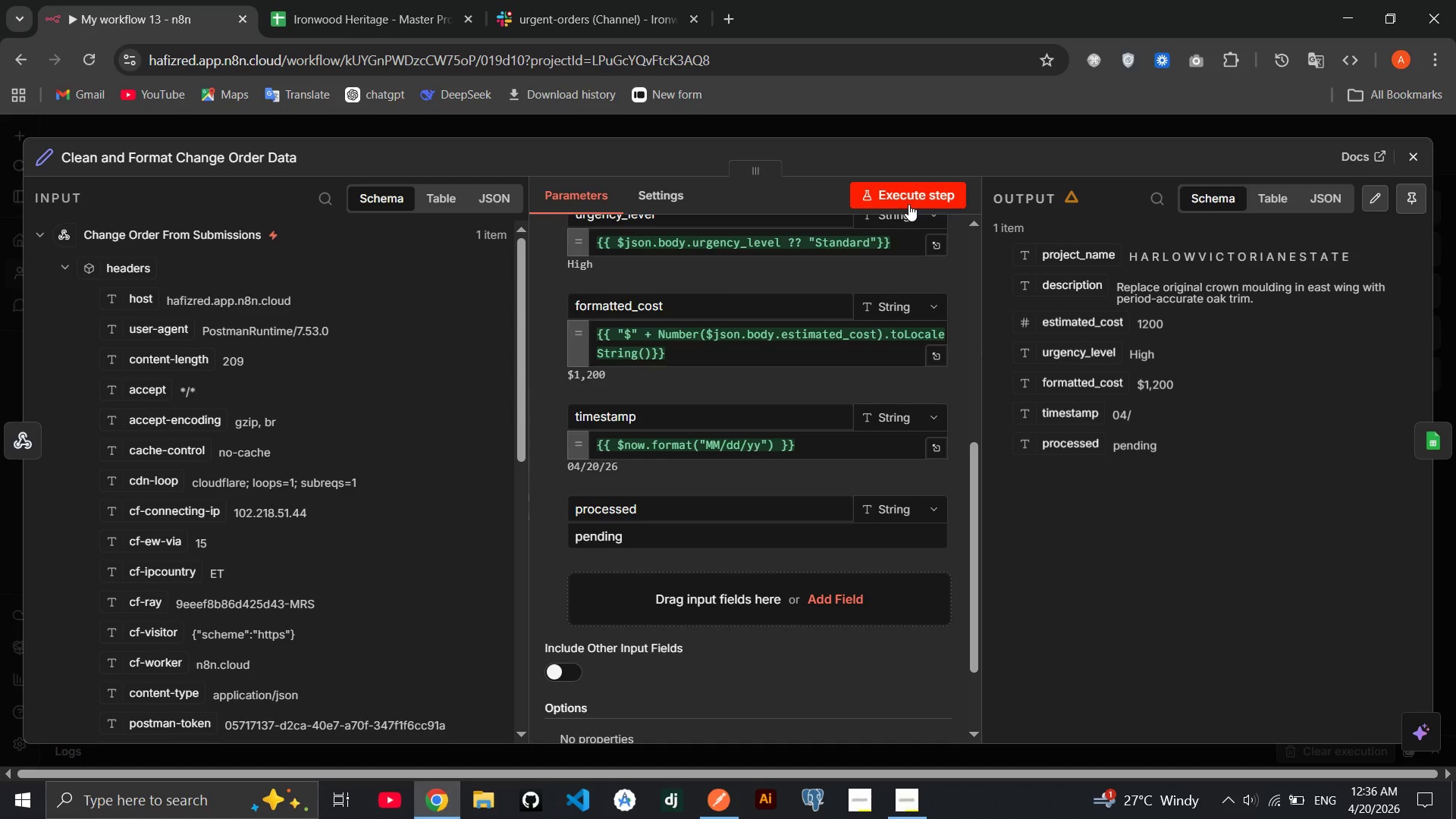 
left_click([1412, 154])
 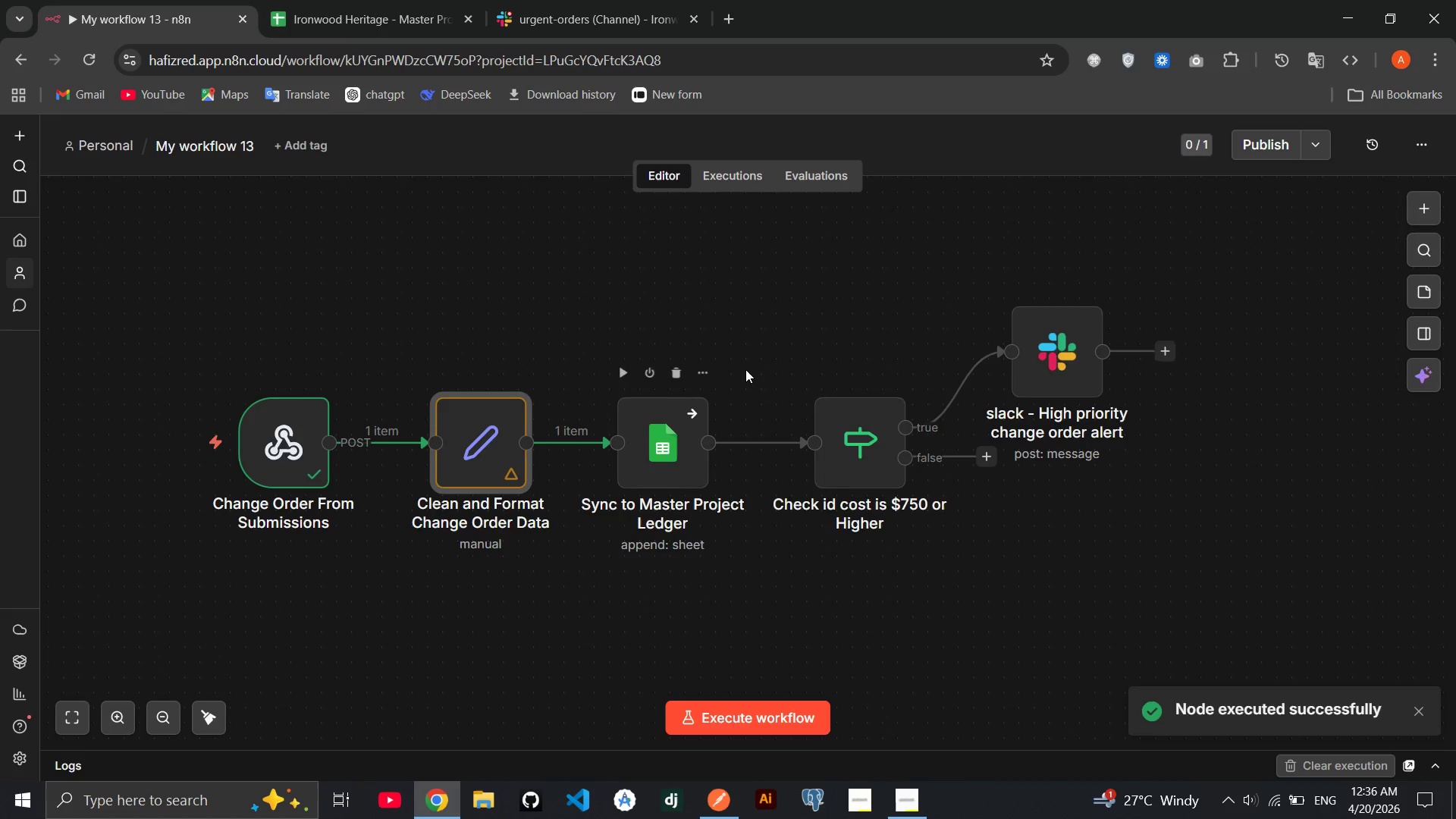 
wait(8.2)
 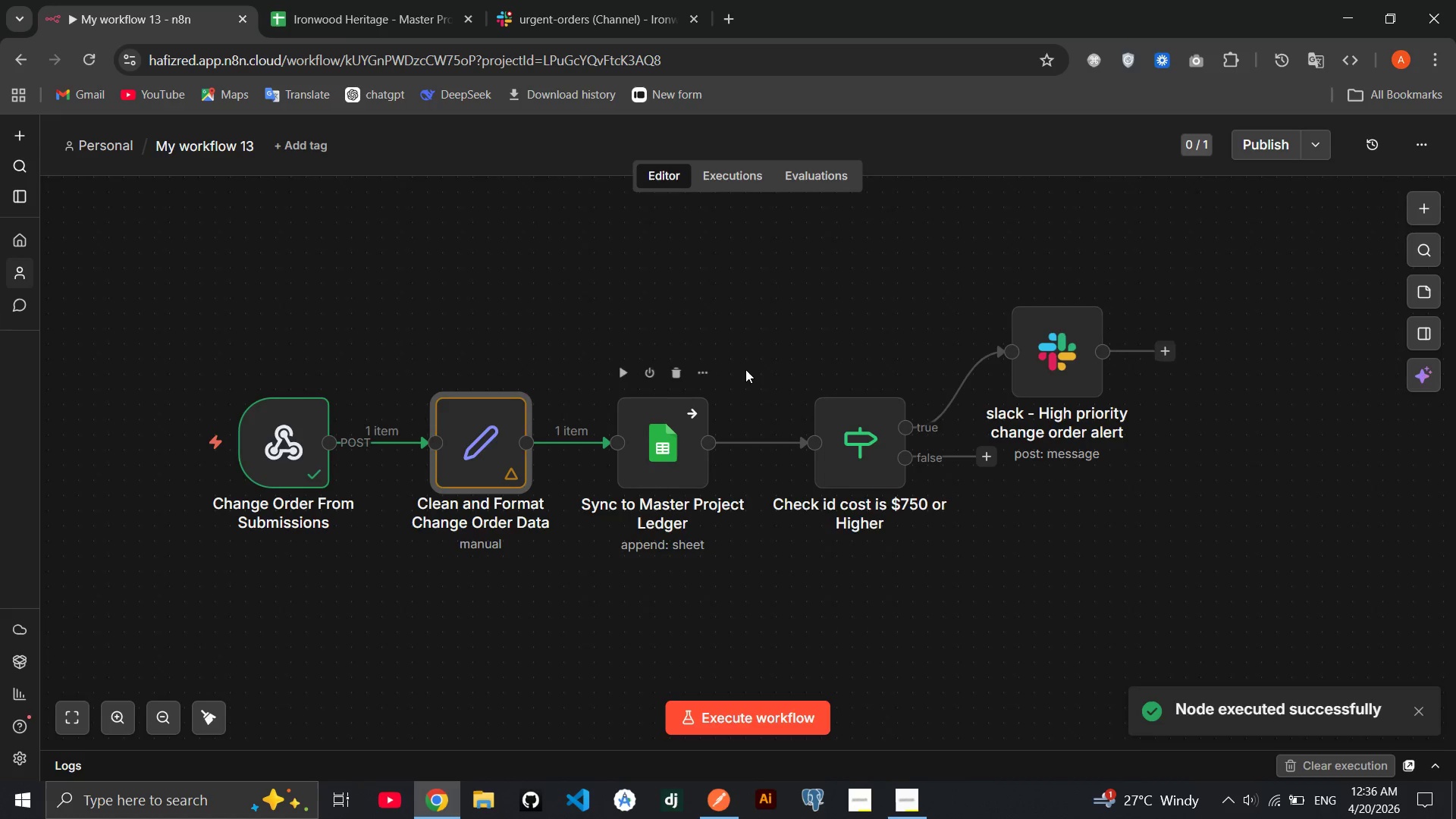 
double_click([1098, 332])
 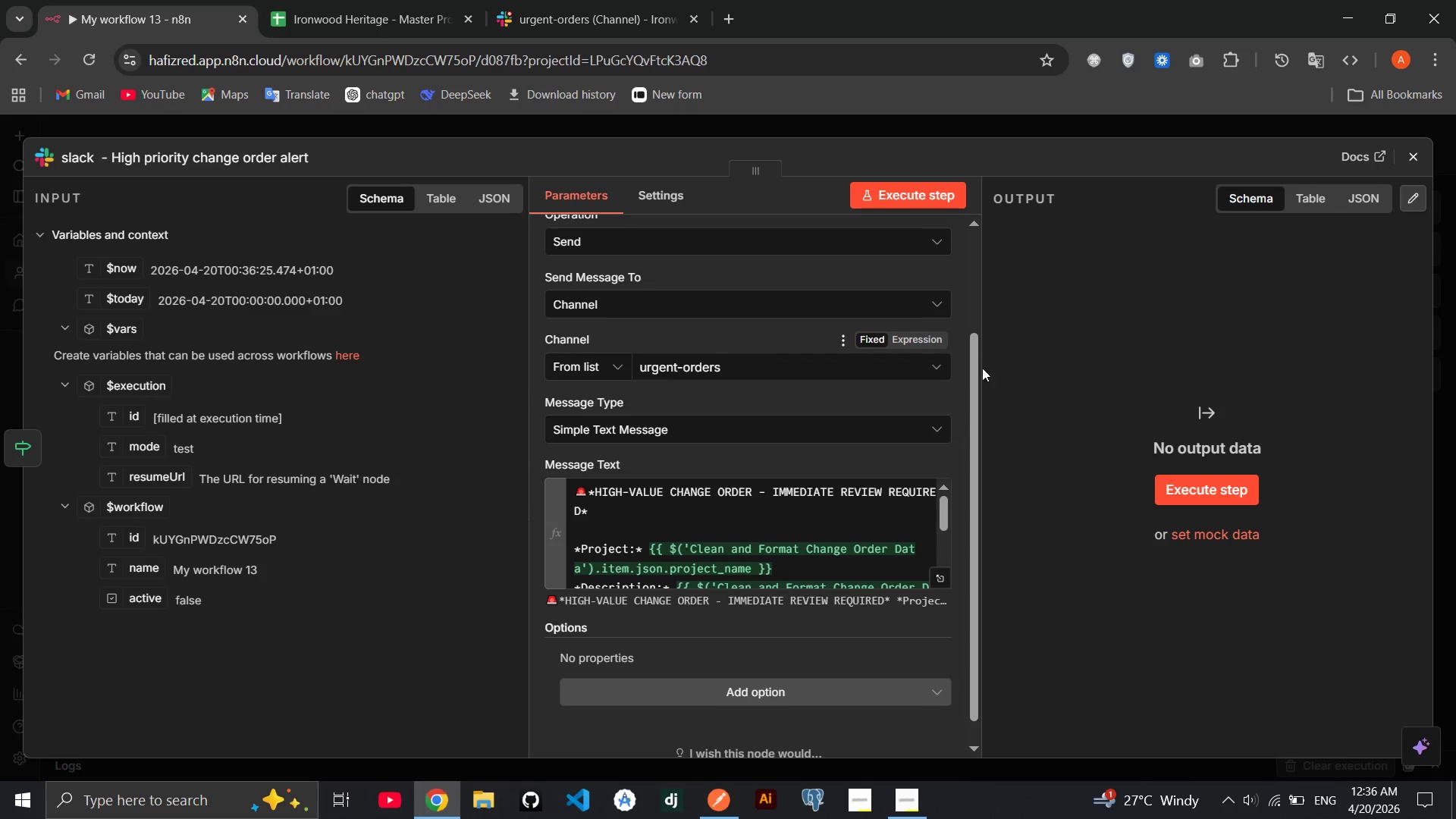 
left_click([1417, 158])
 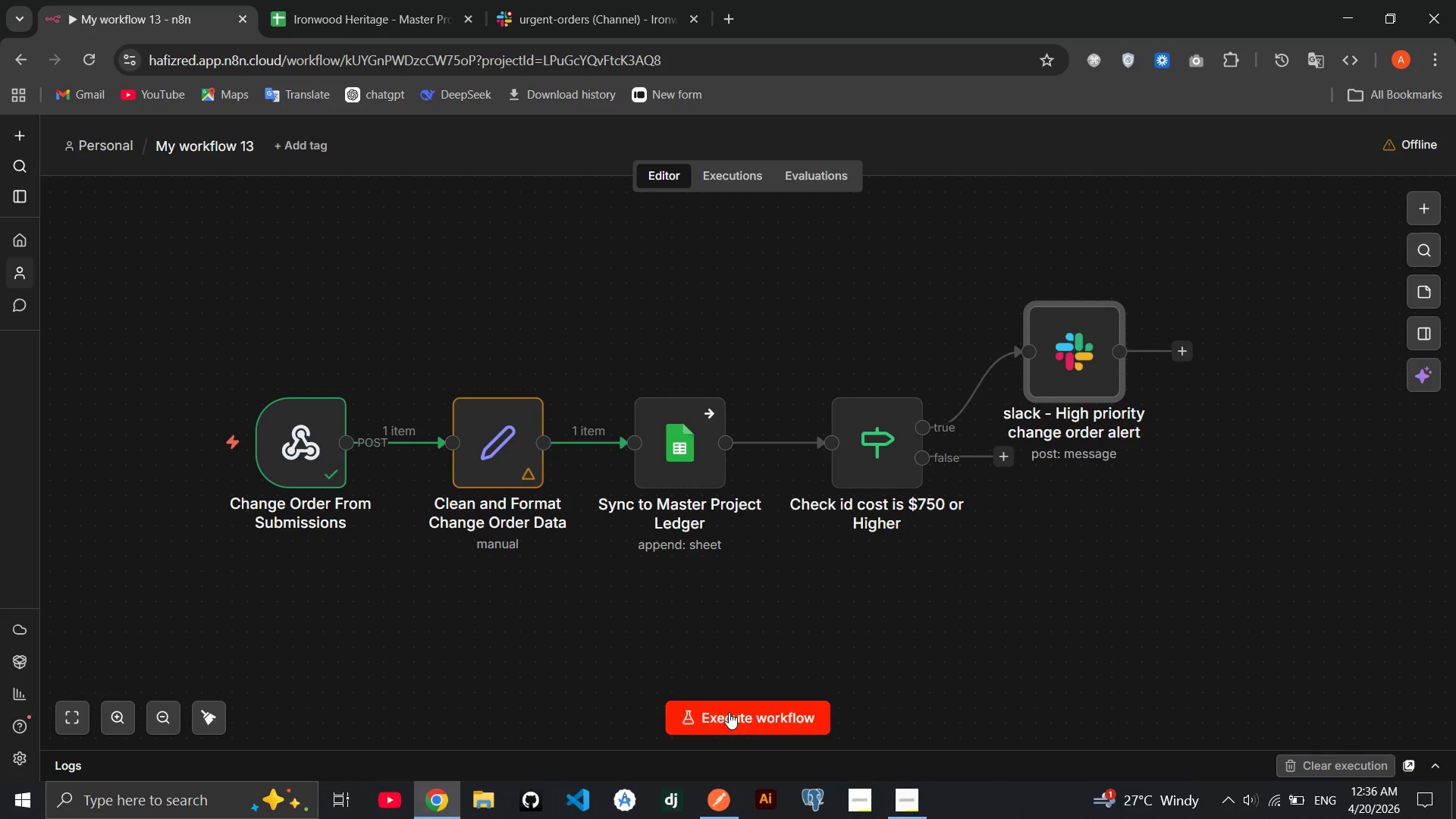 
left_click([721, 716])
 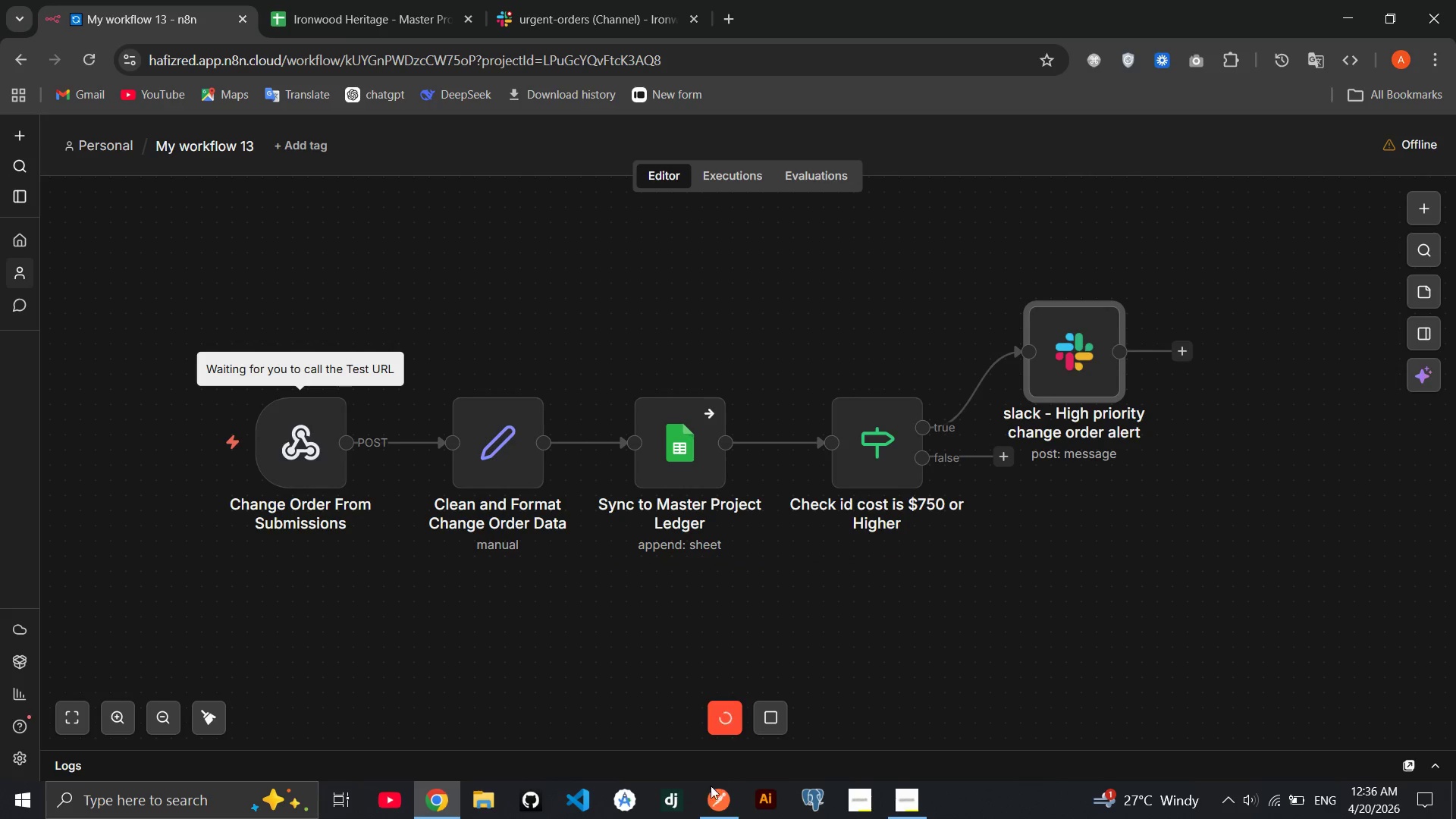 
left_click([710, 799])
 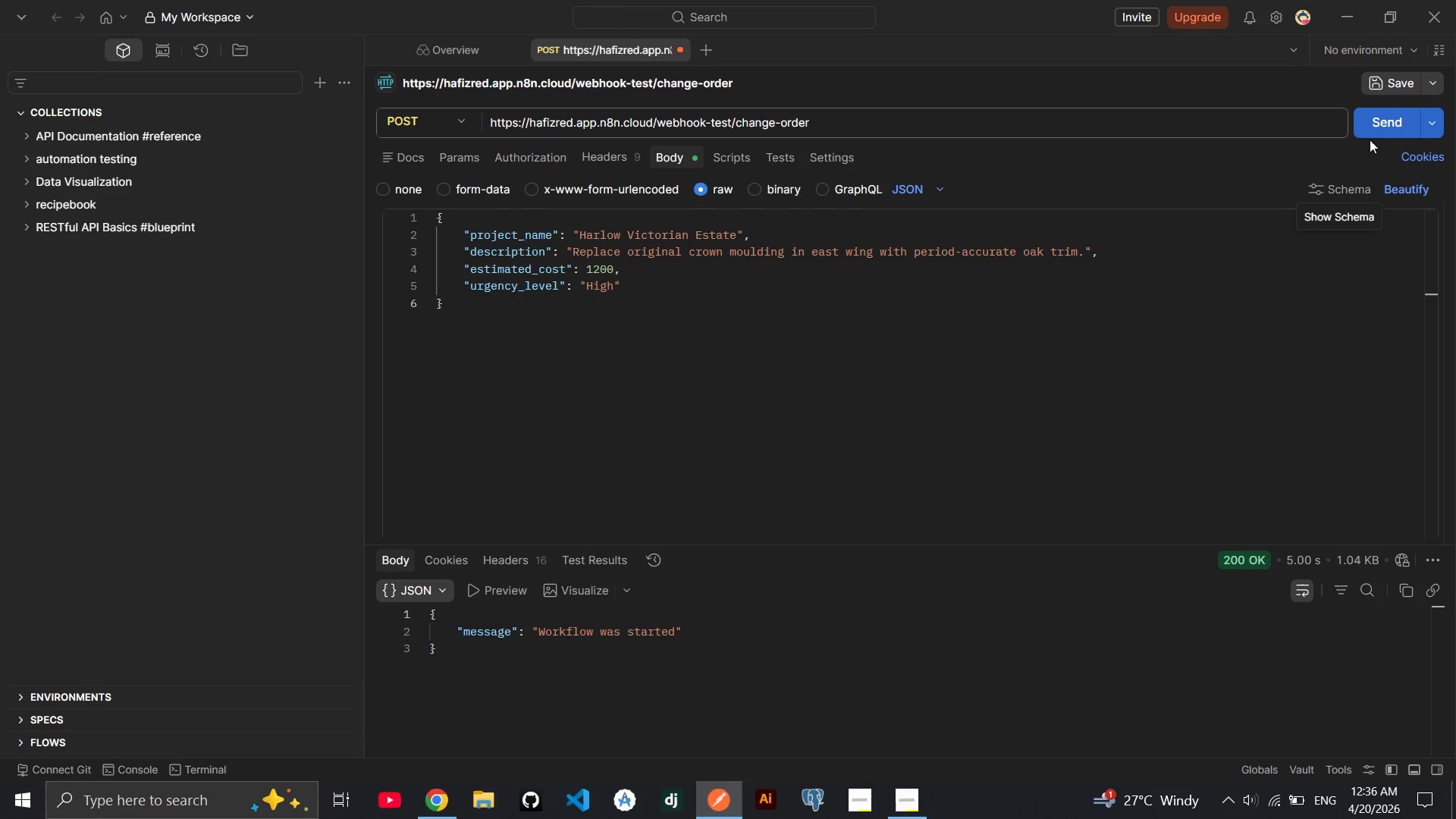 
left_click([1378, 122])
 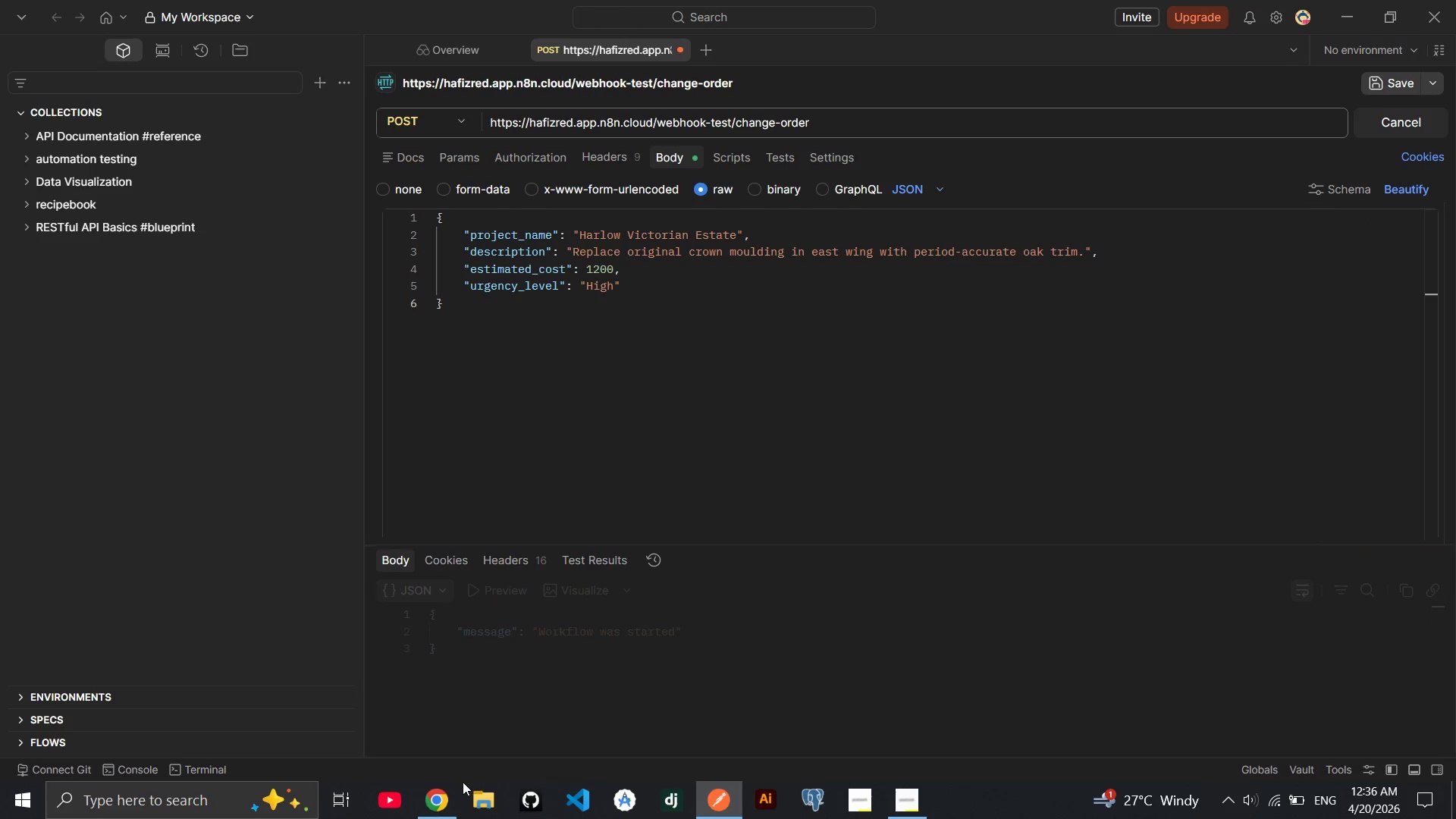 
left_click([436, 797])
 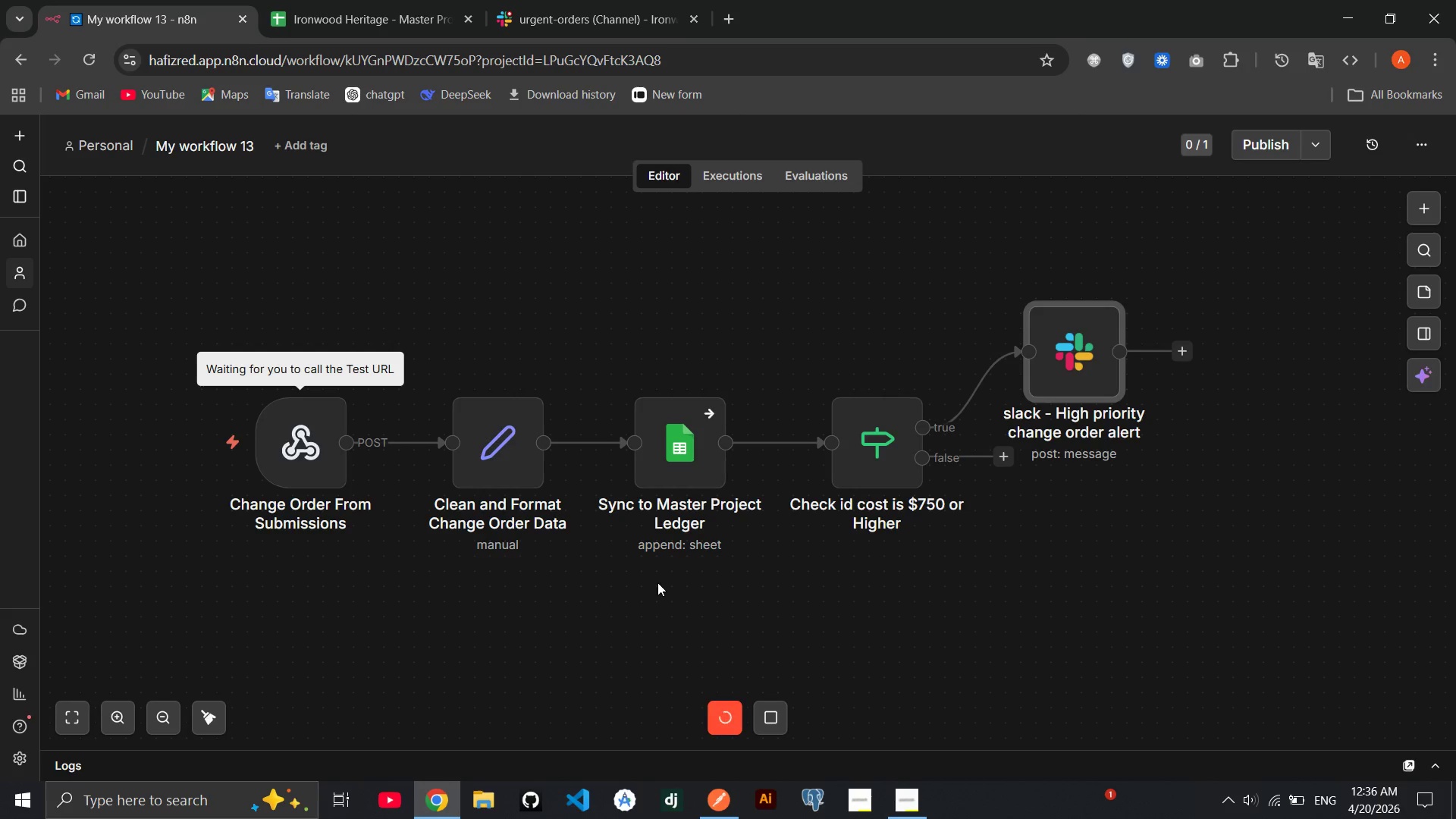 
wait(9.39)
 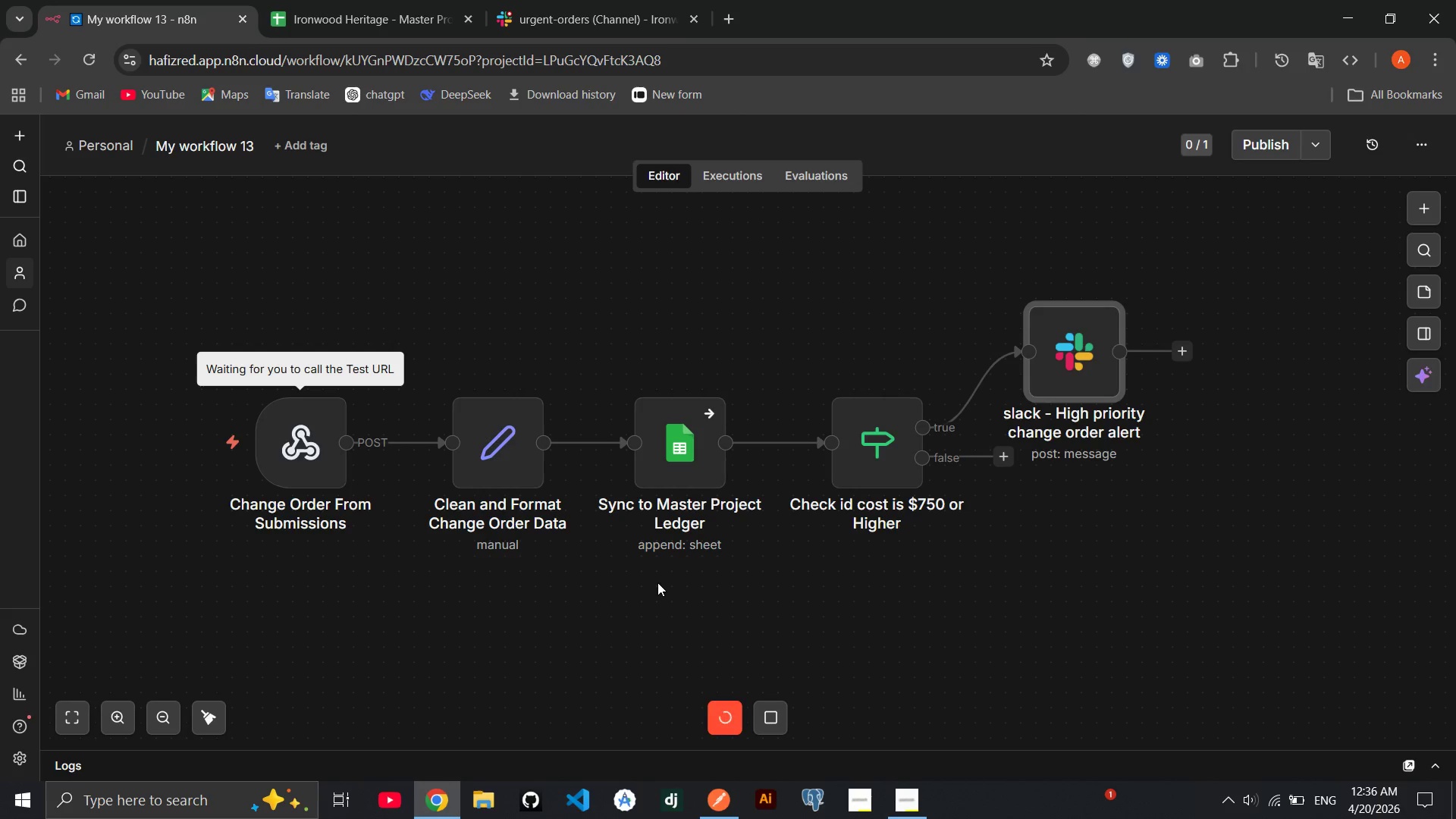 
double_click([1068, 358])
 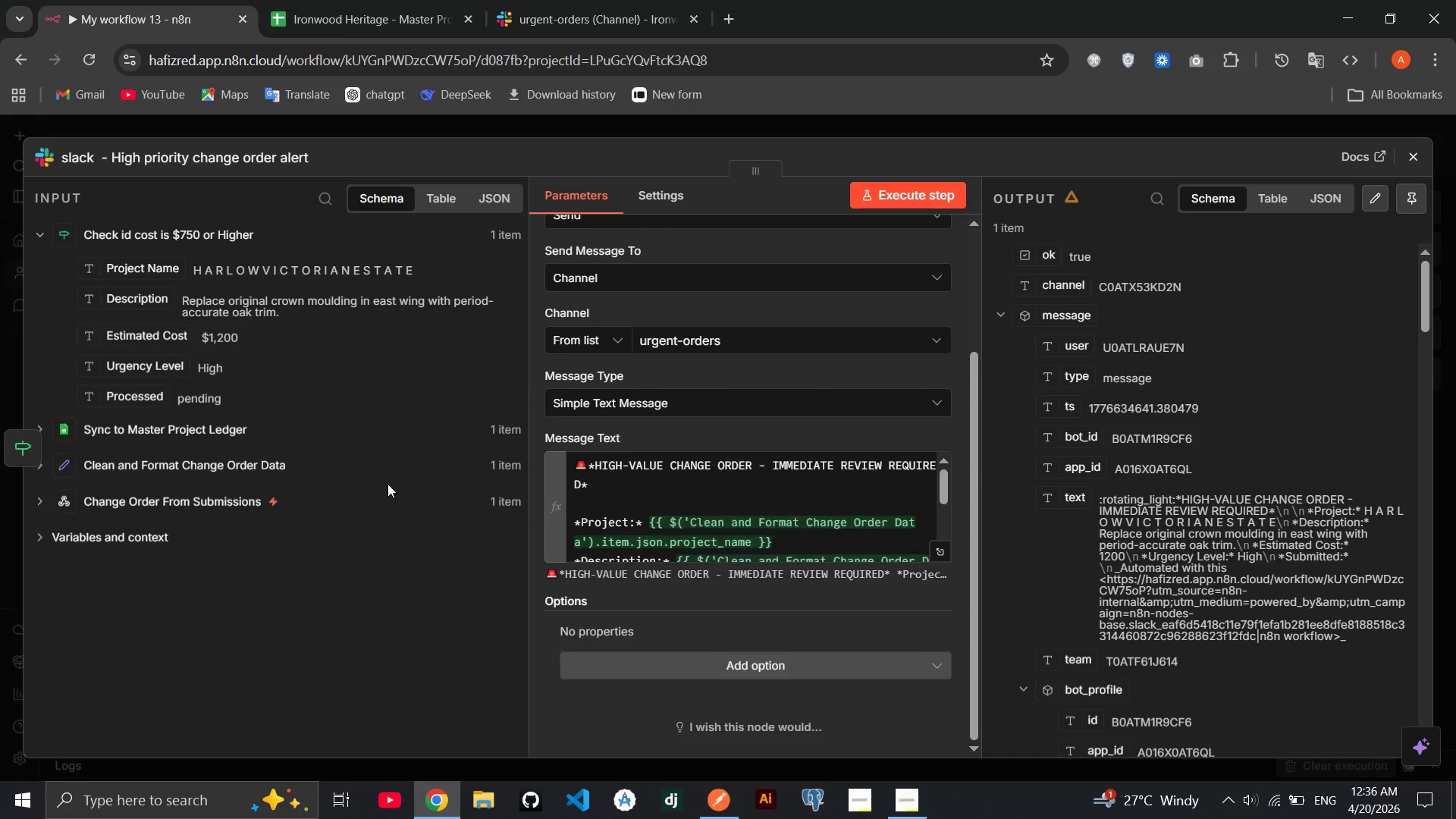 
wait(5.37)
 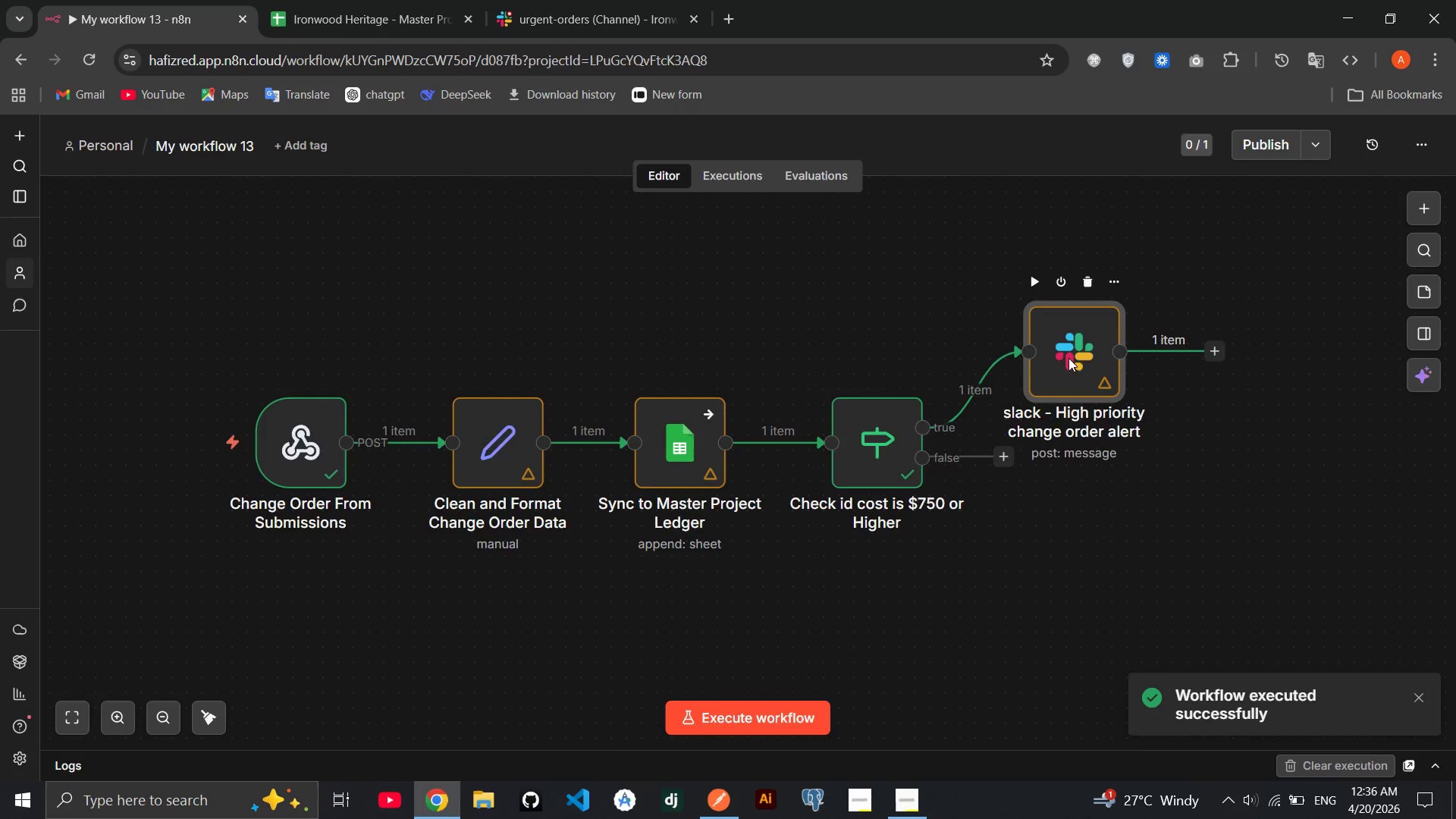 
mouse_move([689, 507])
 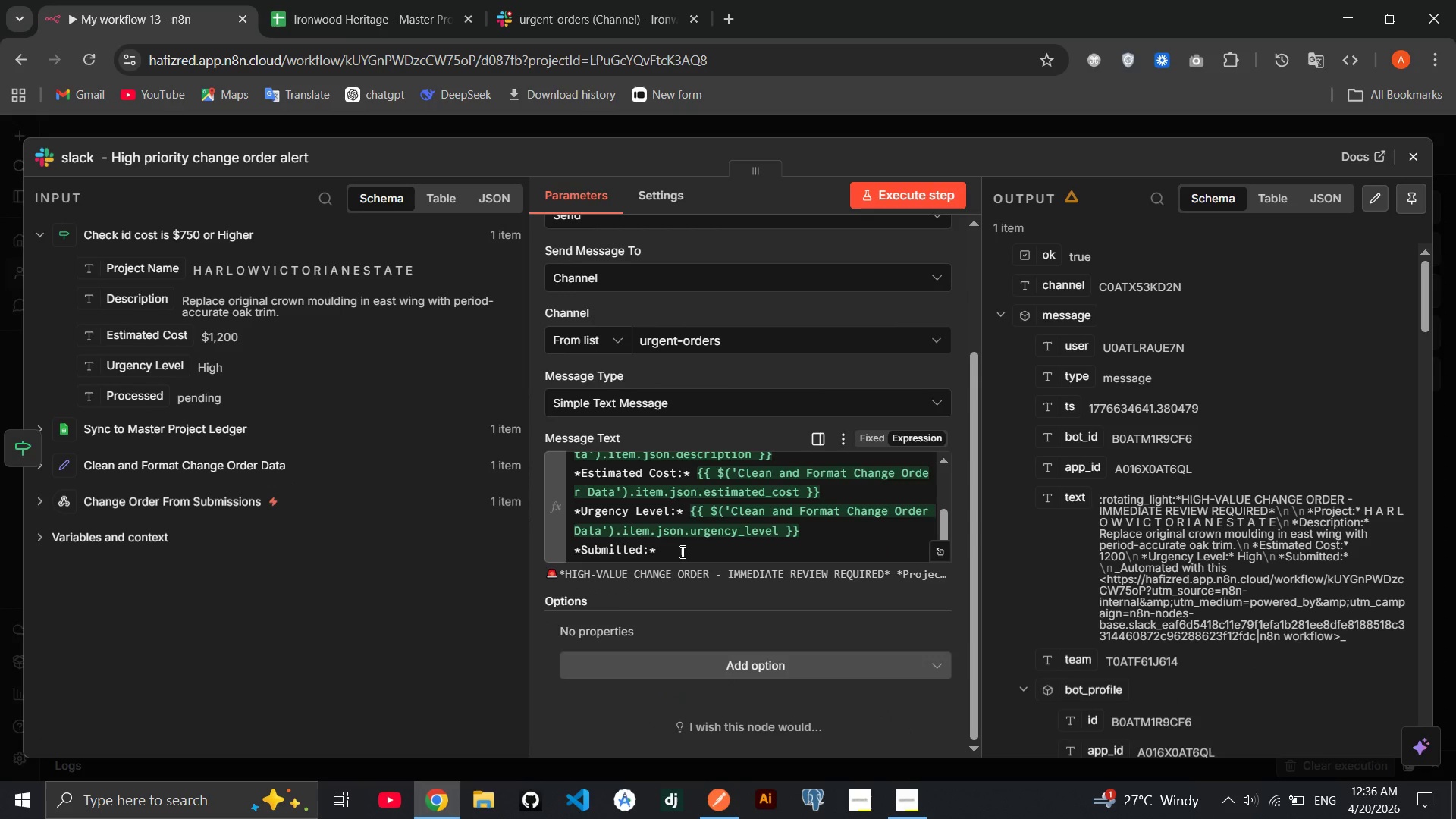 
left_click([681, 551])
 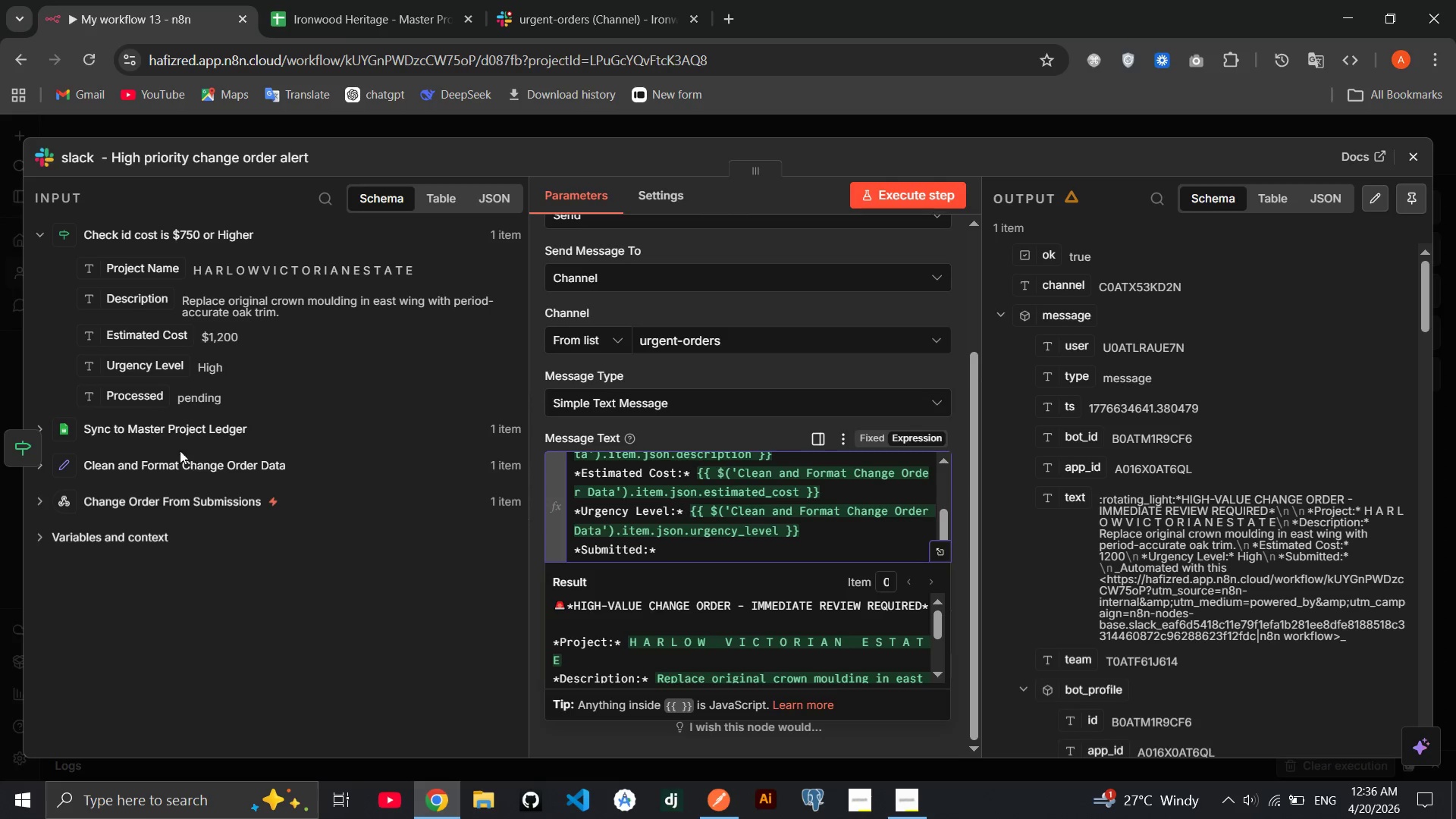 
left_click([169, 456])
 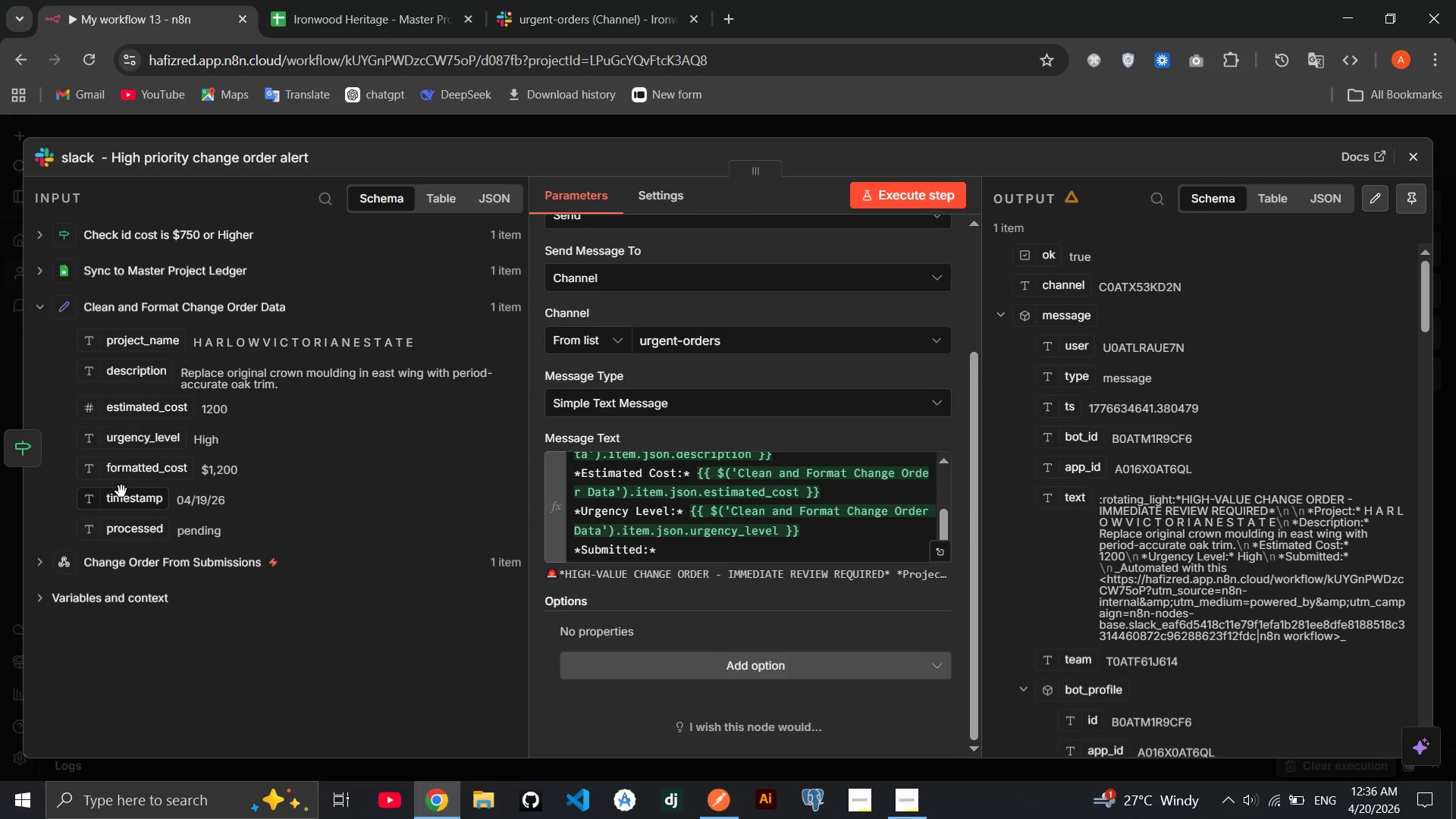 
left_click_drag(start_coordinate=[121, 499], to_coordinate=[708, 554])
 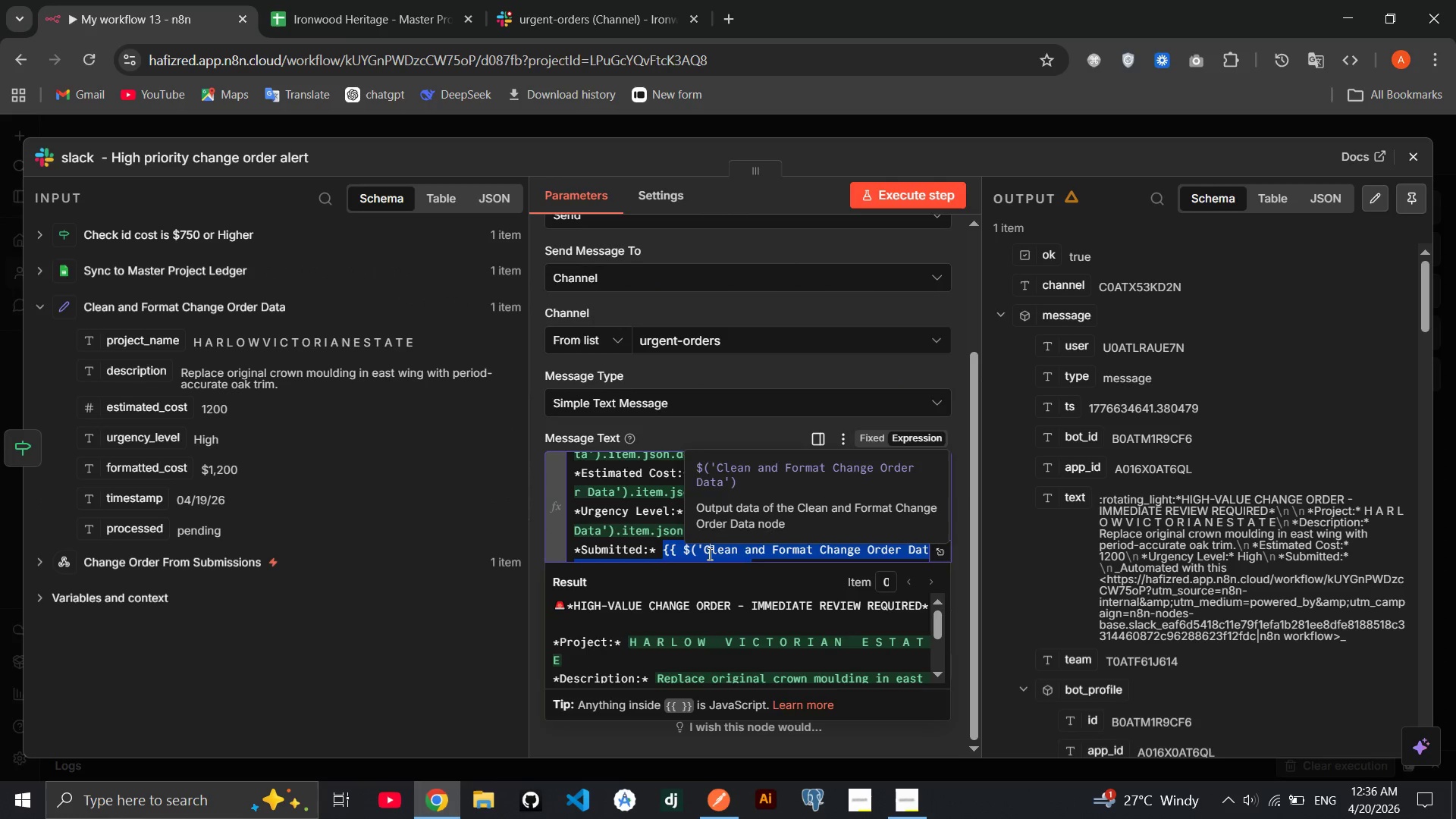 
key(End)
 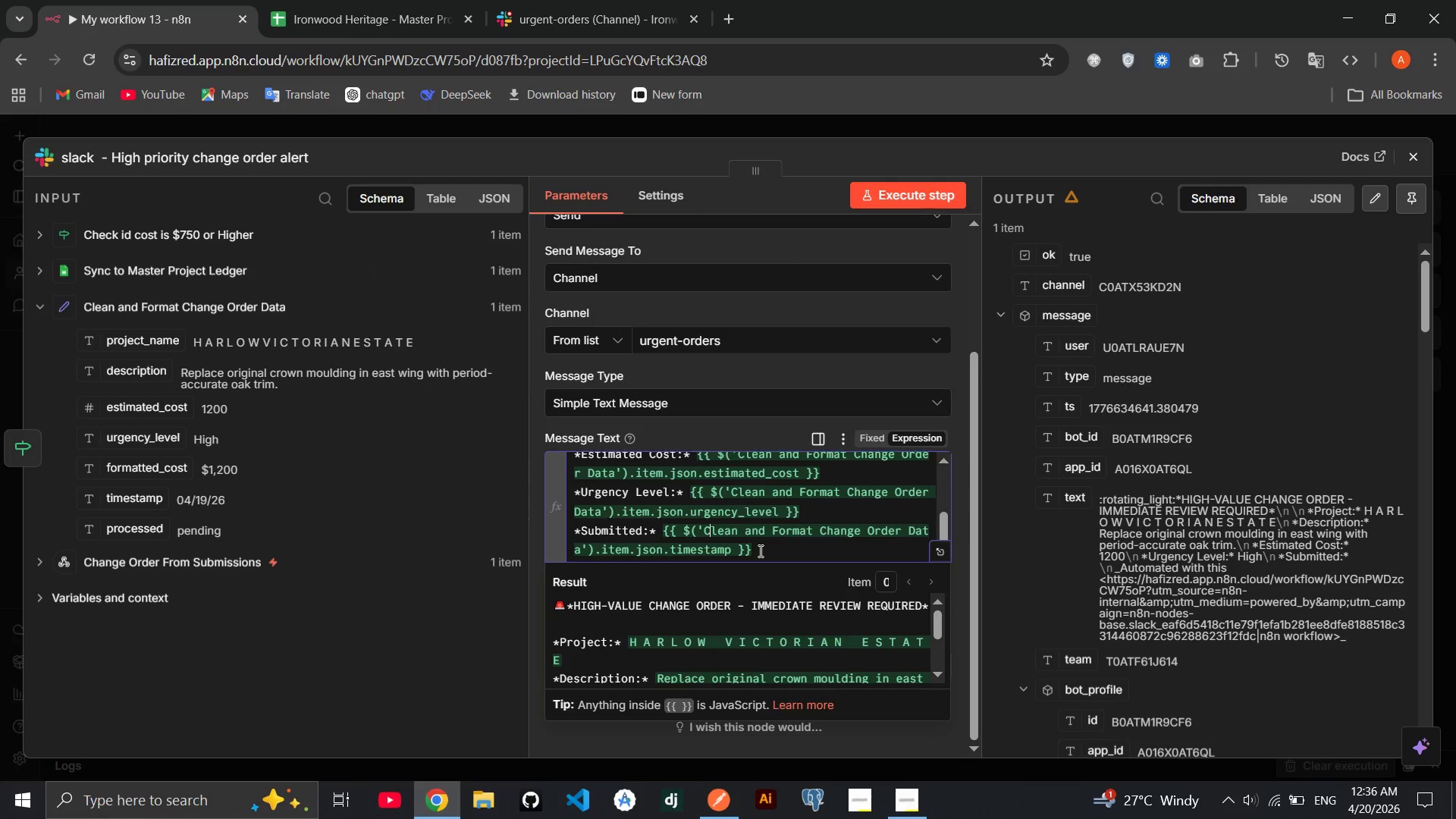 
key(Enter)
 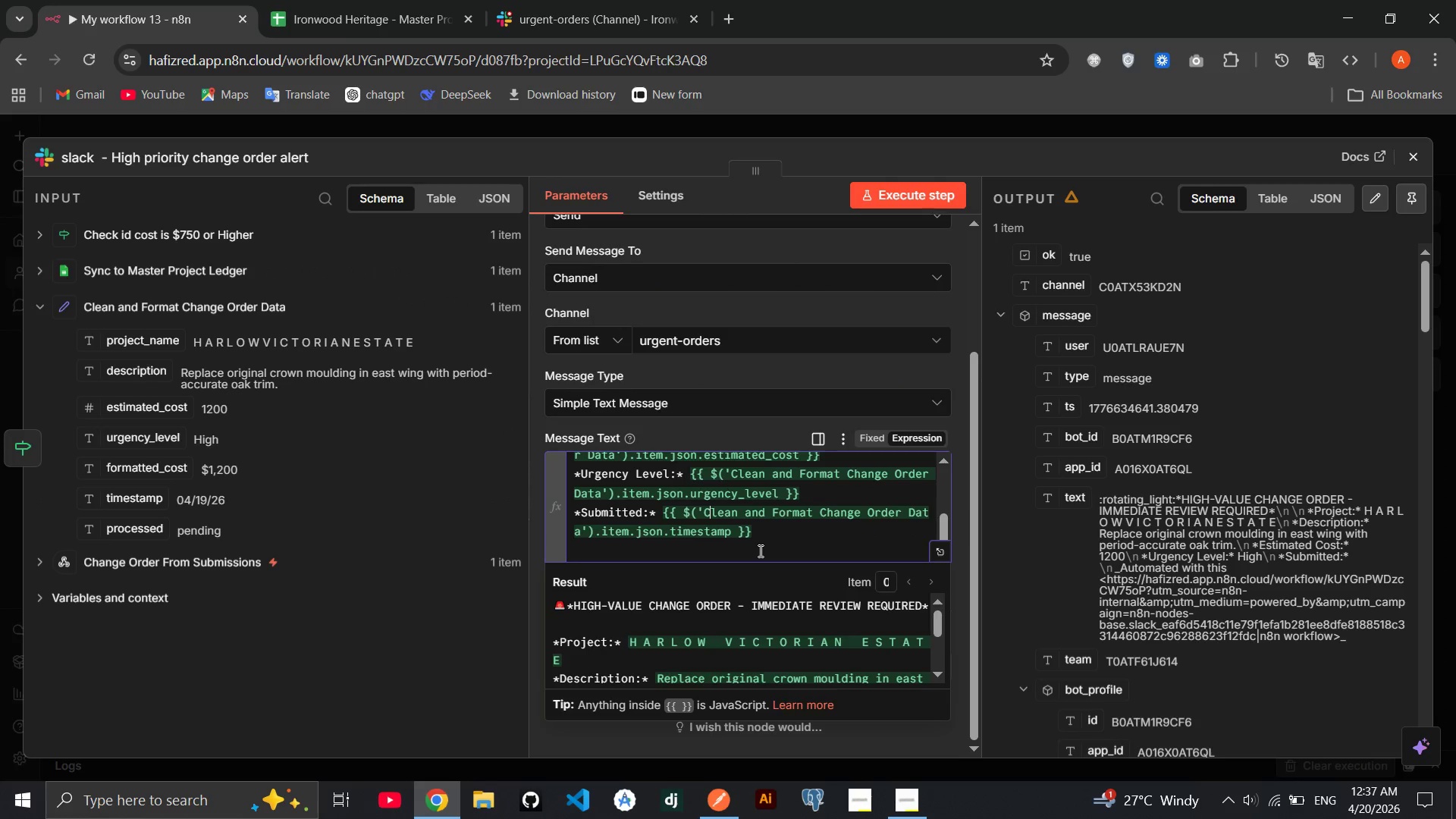 
type(**)
 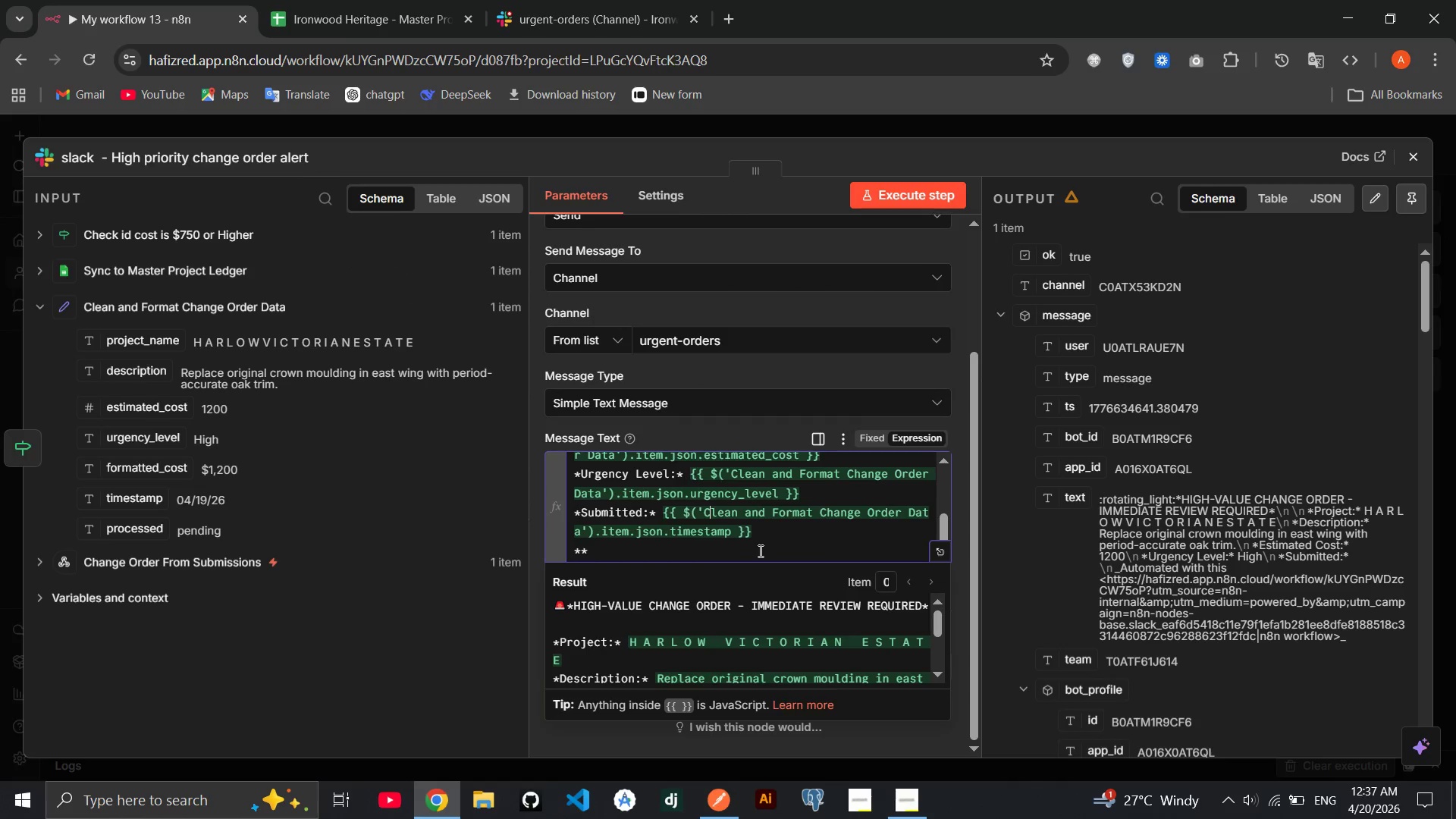 
key(ArrowLeft)
 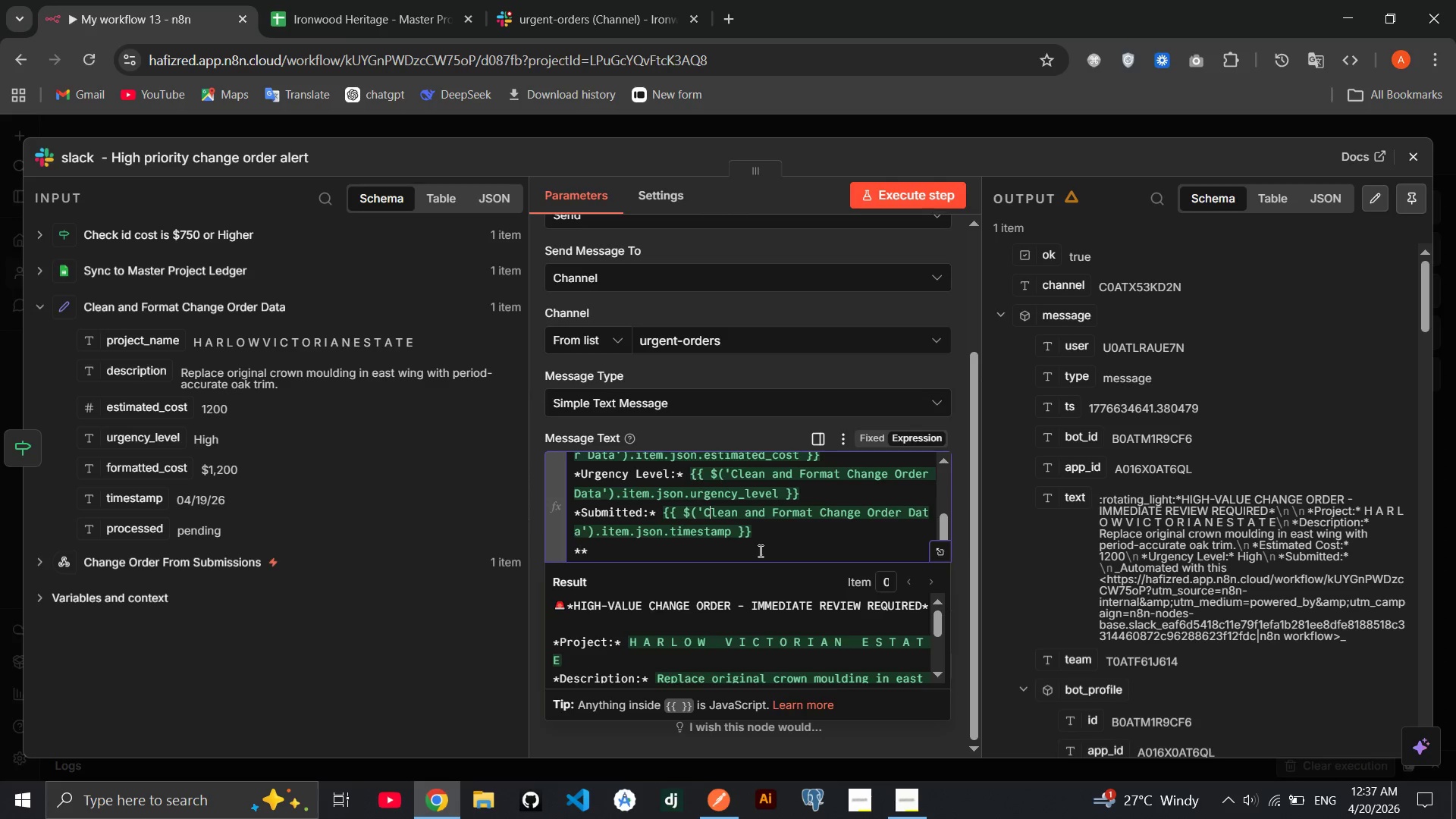 
type(Status:)
 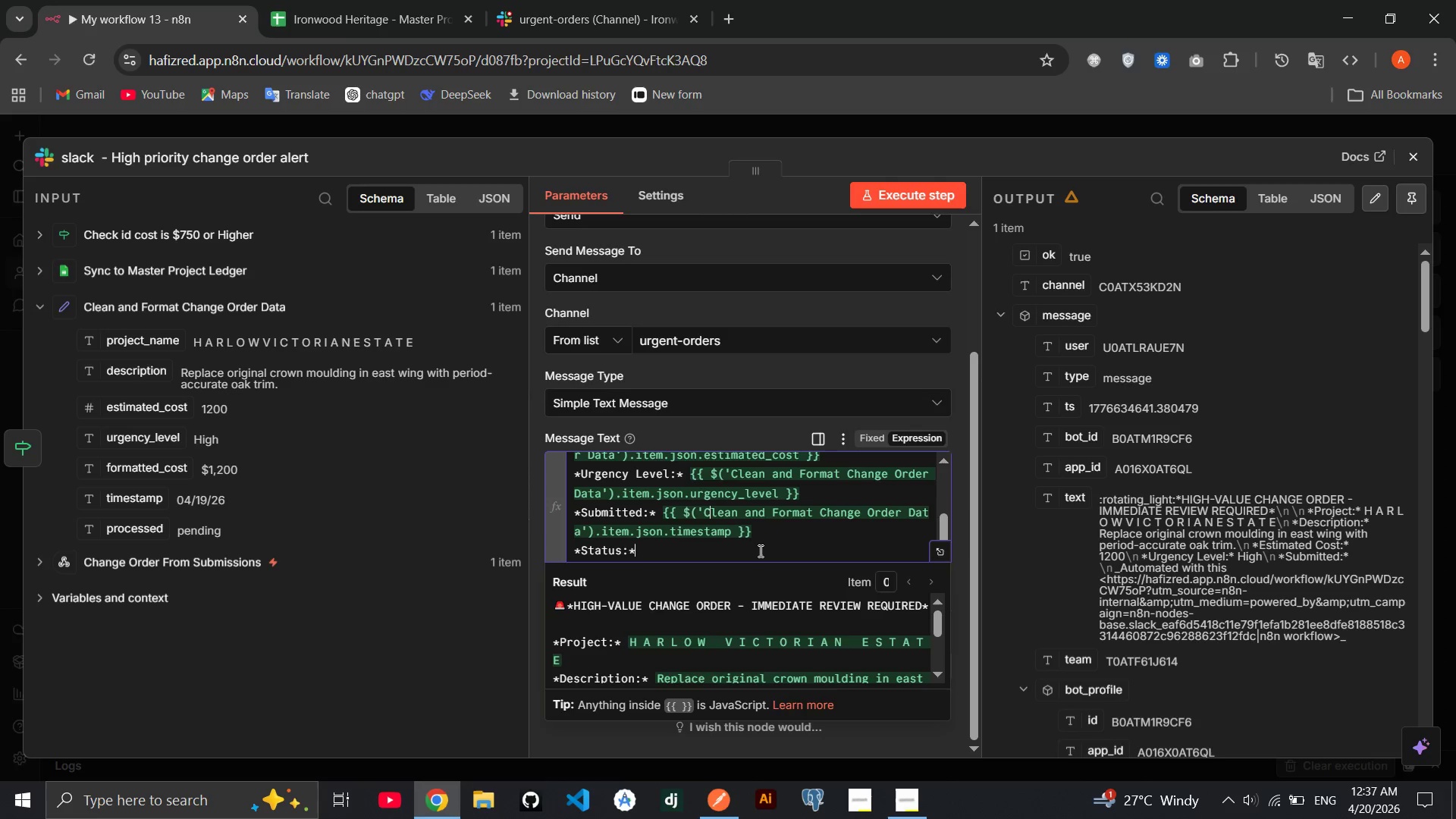 
 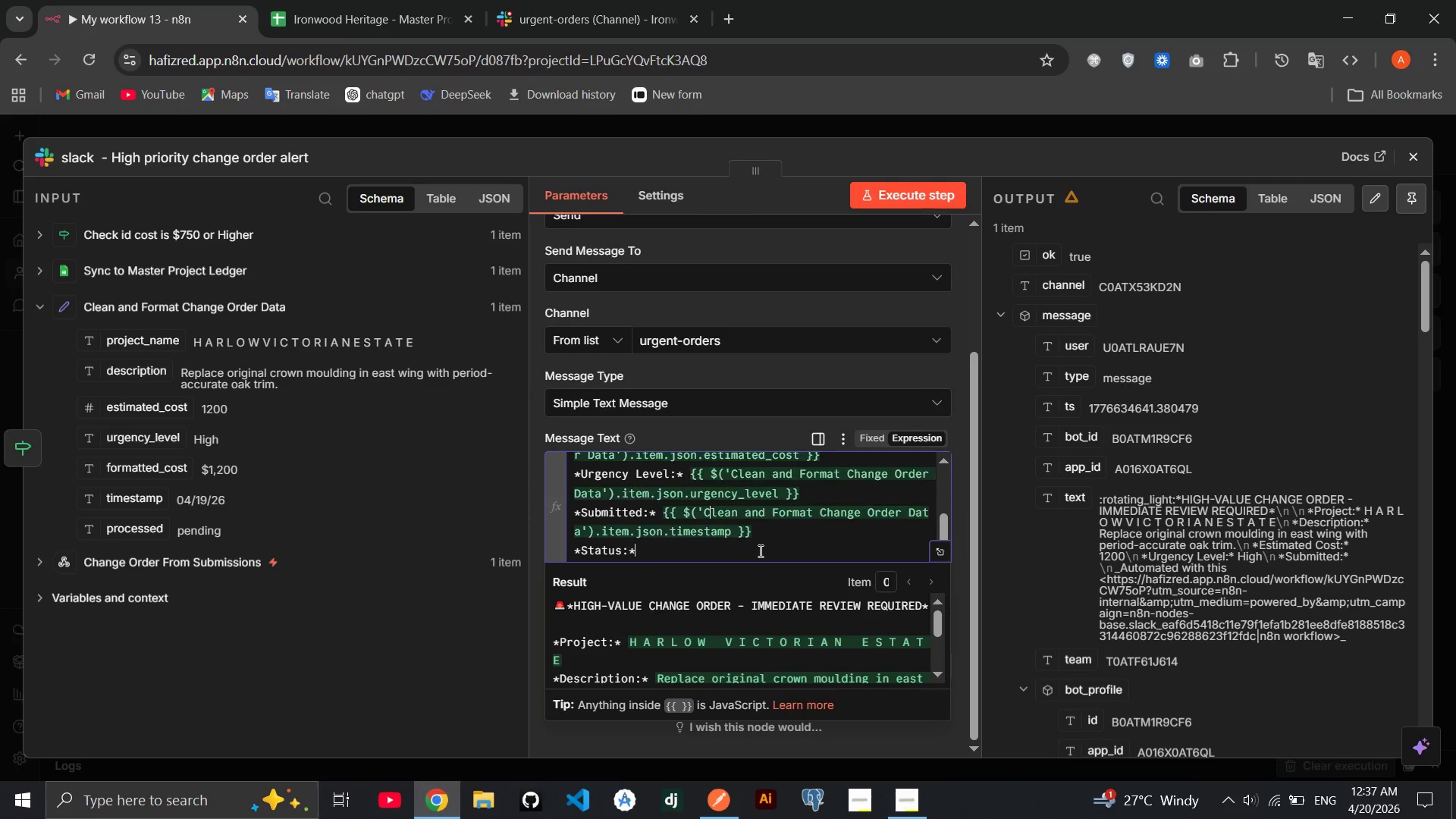 
key(ArrowRight)
 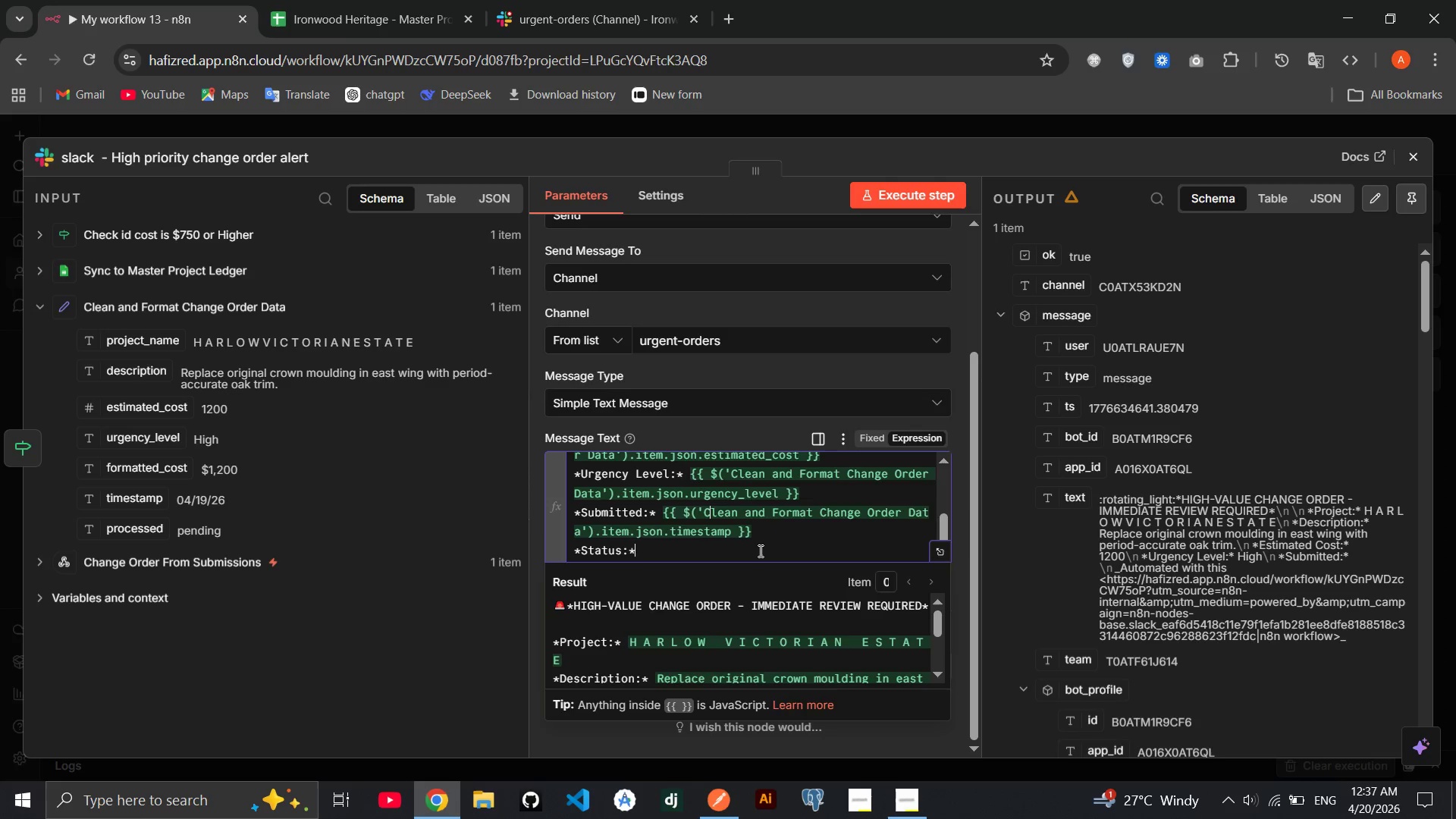 
key(Space)
 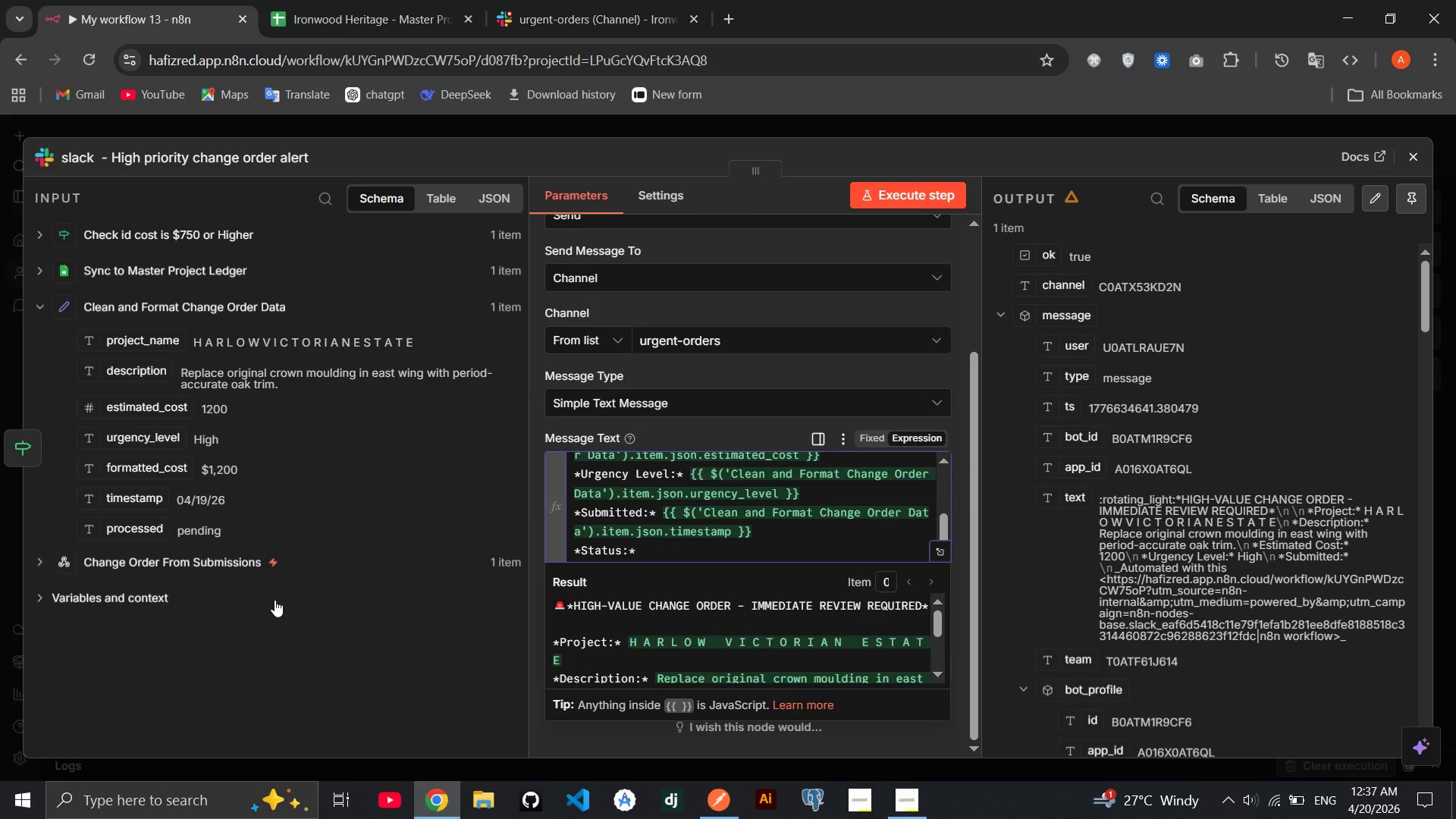 
left_click_drag(start_coordinate=[136, 528], to_coordinate=[785, 557])
 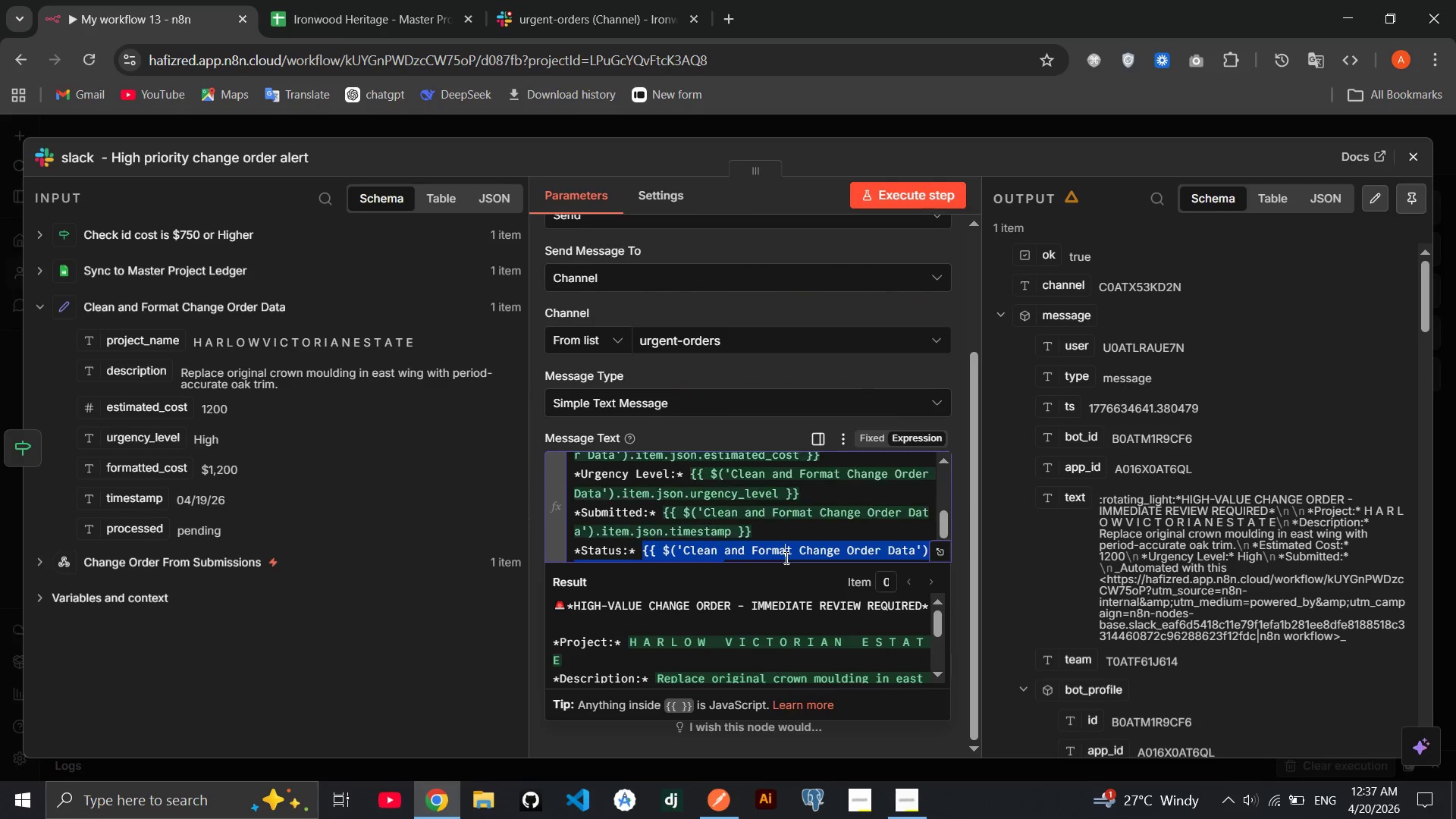 
left_click([785, 557])
 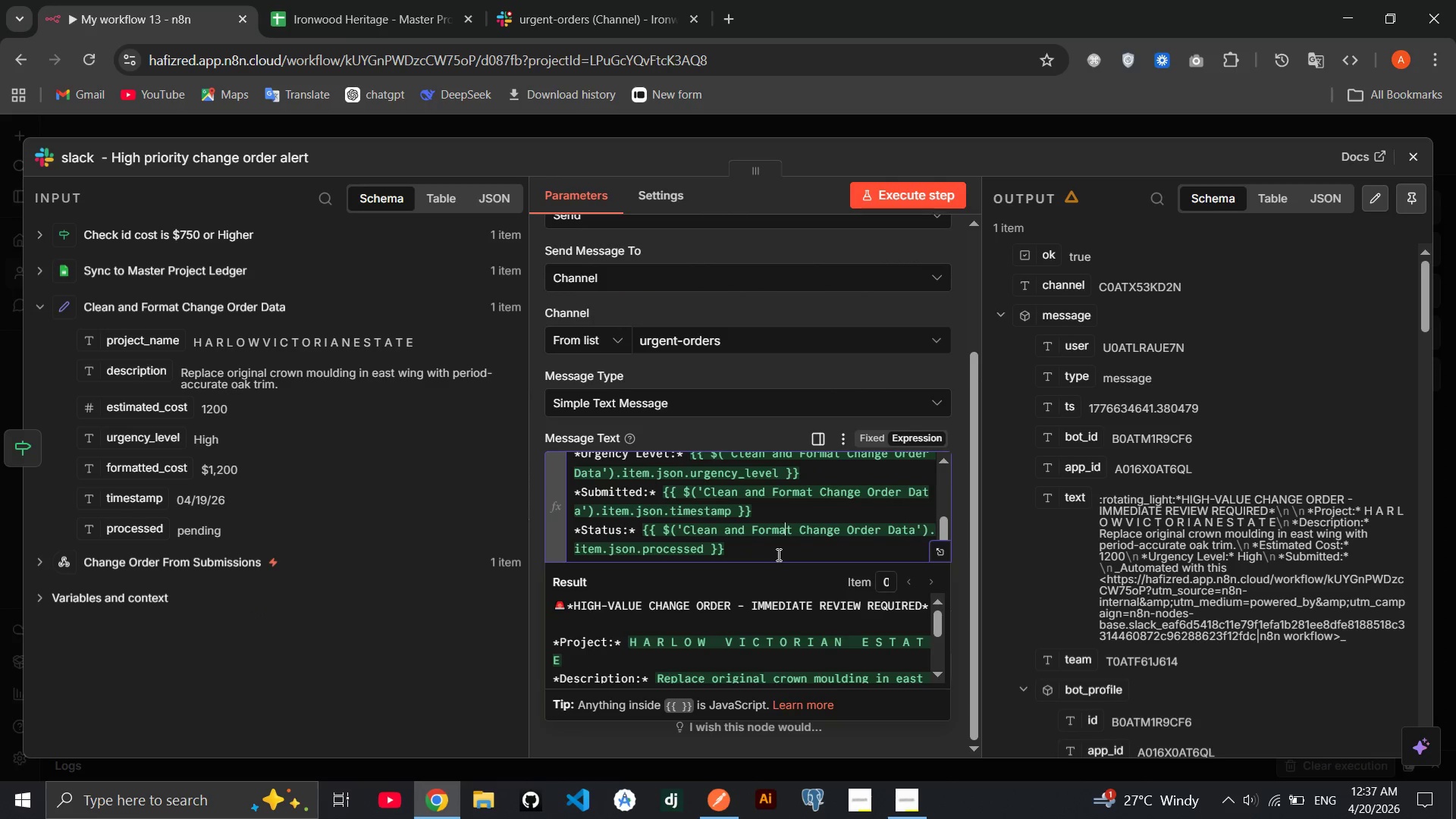 
left_click([777, 554])
 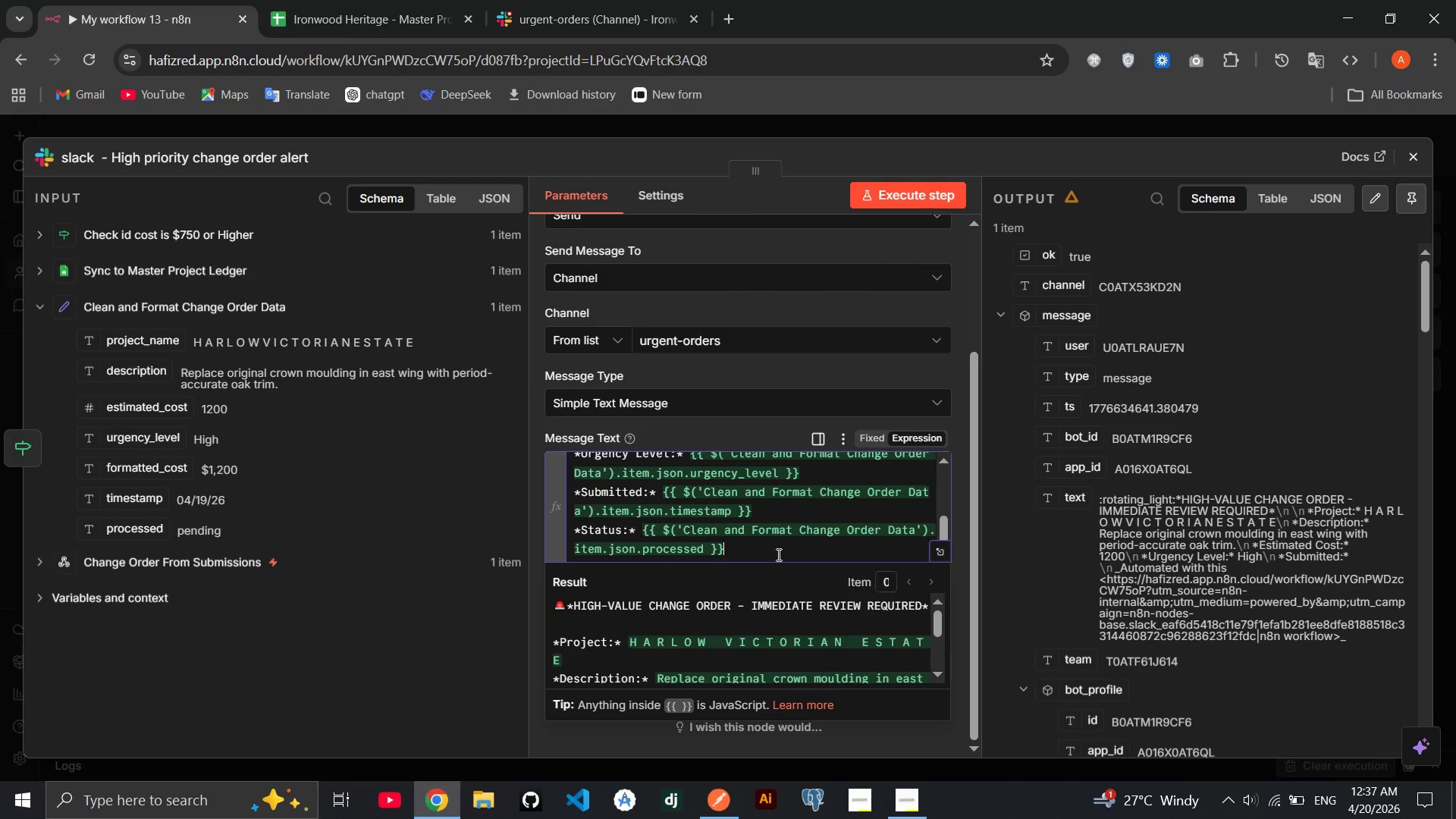 
wait(8.41)
 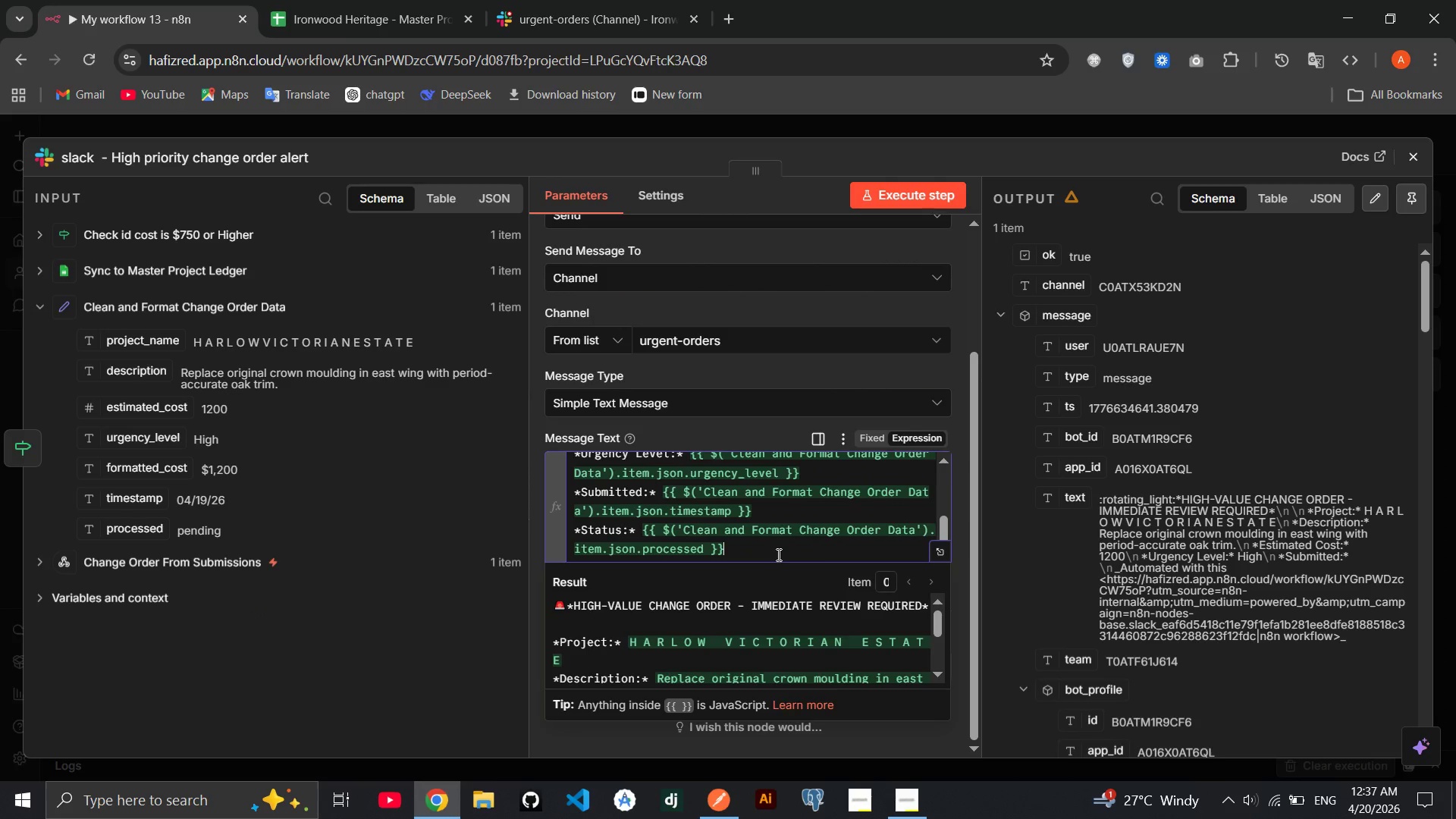 
key(Enter)
 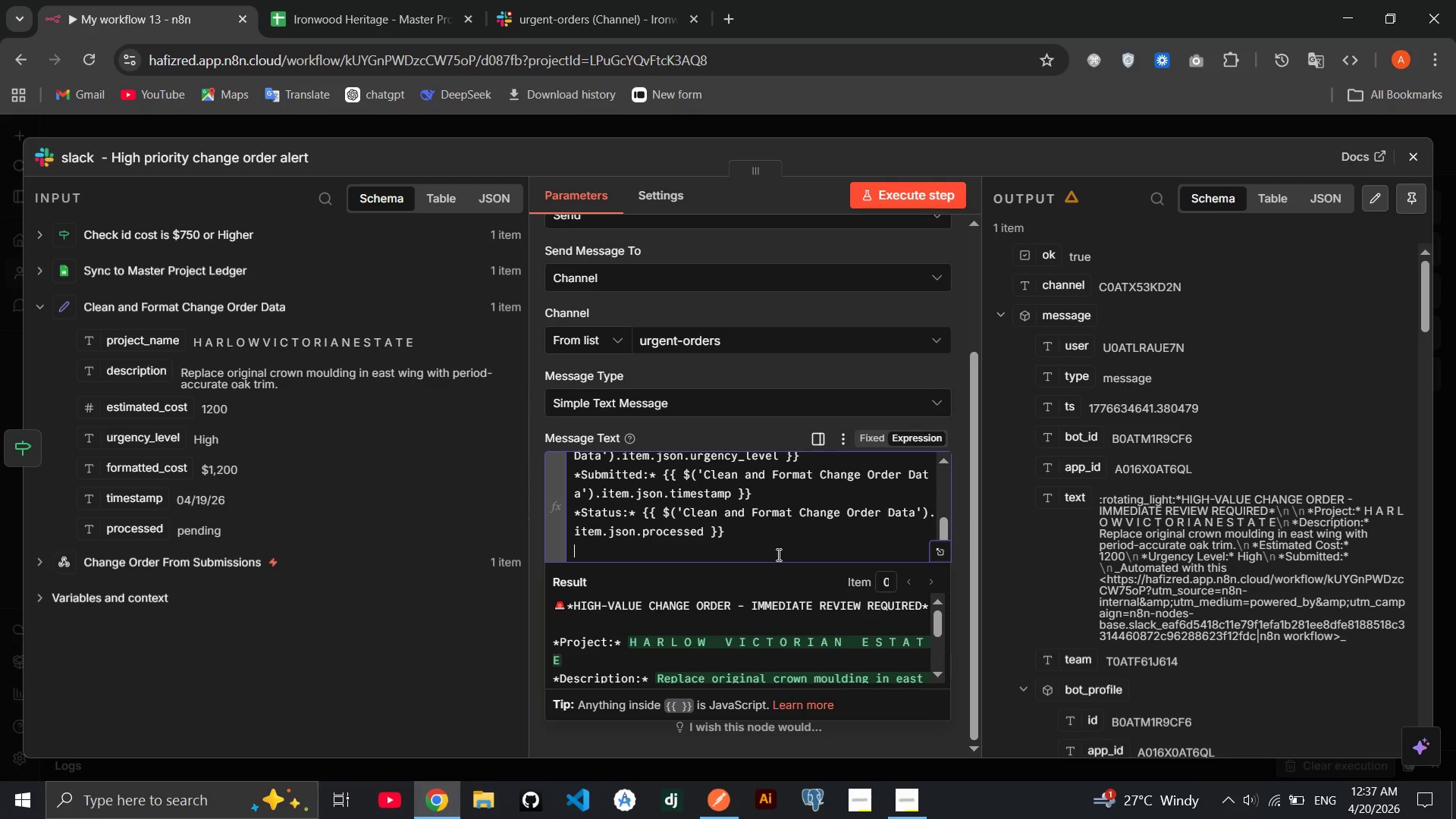 
key(Enter)
 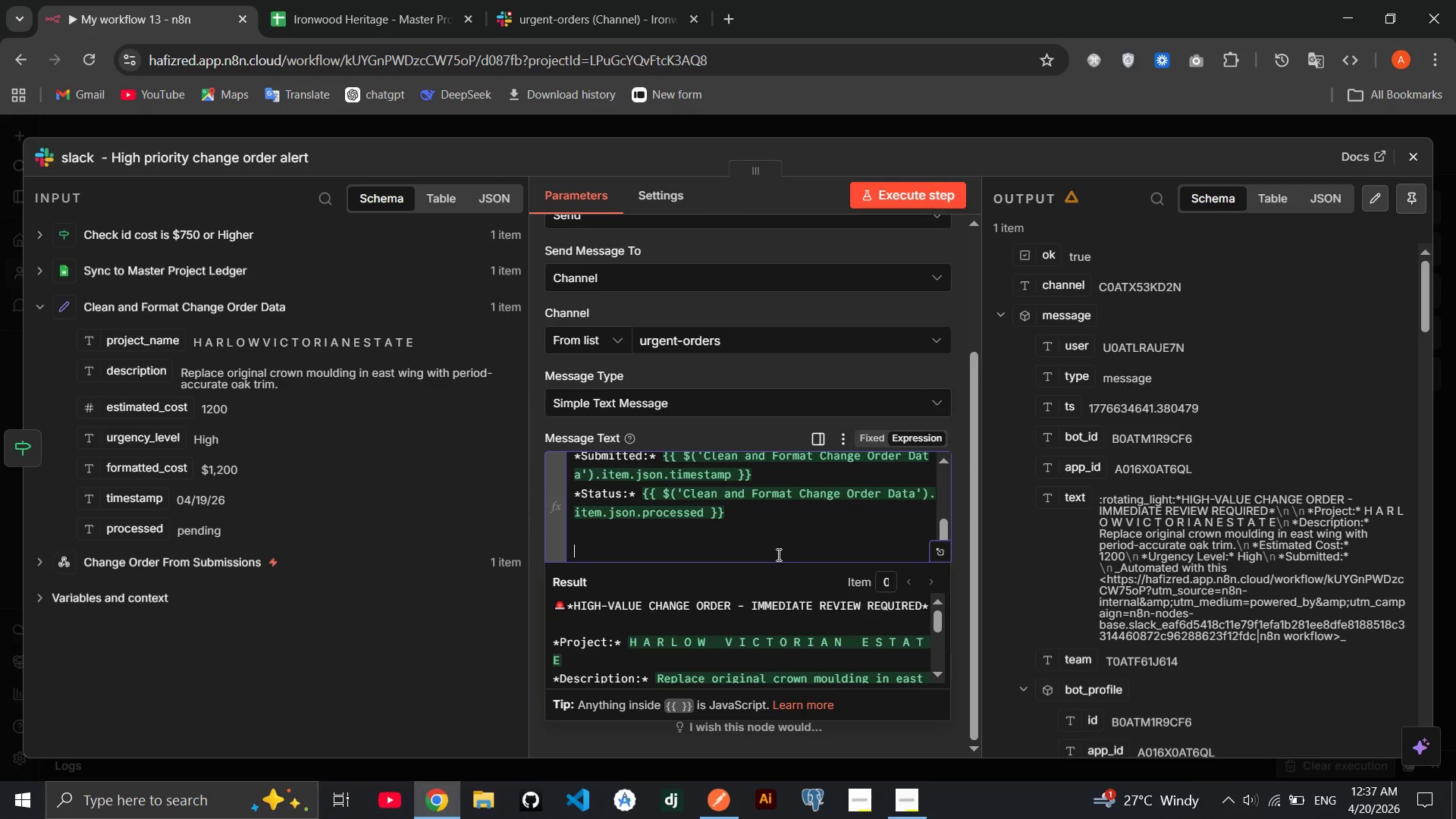 
hold_key(key=ShiftRight, duration=1.48)
 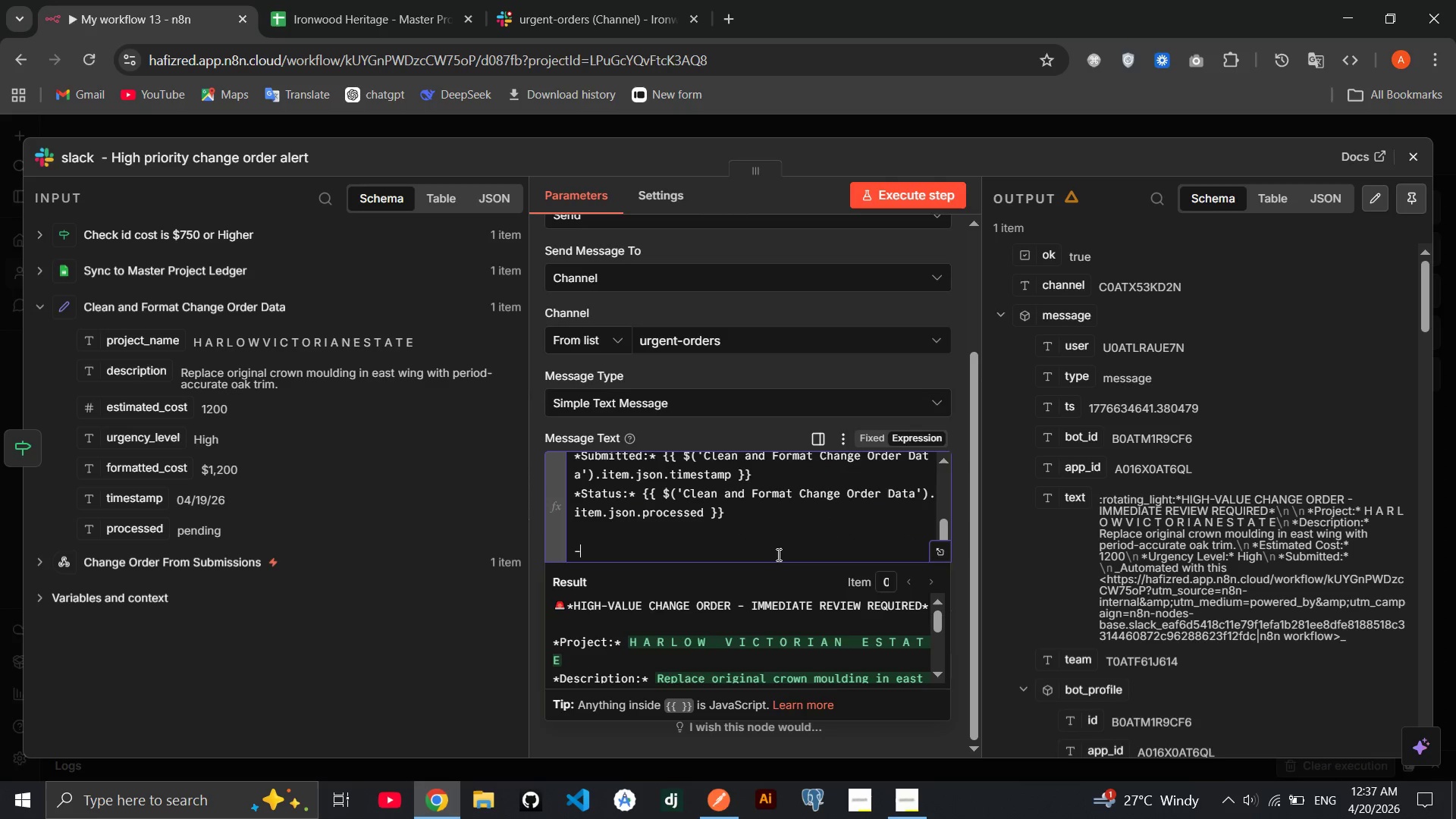 
key(Minus)
 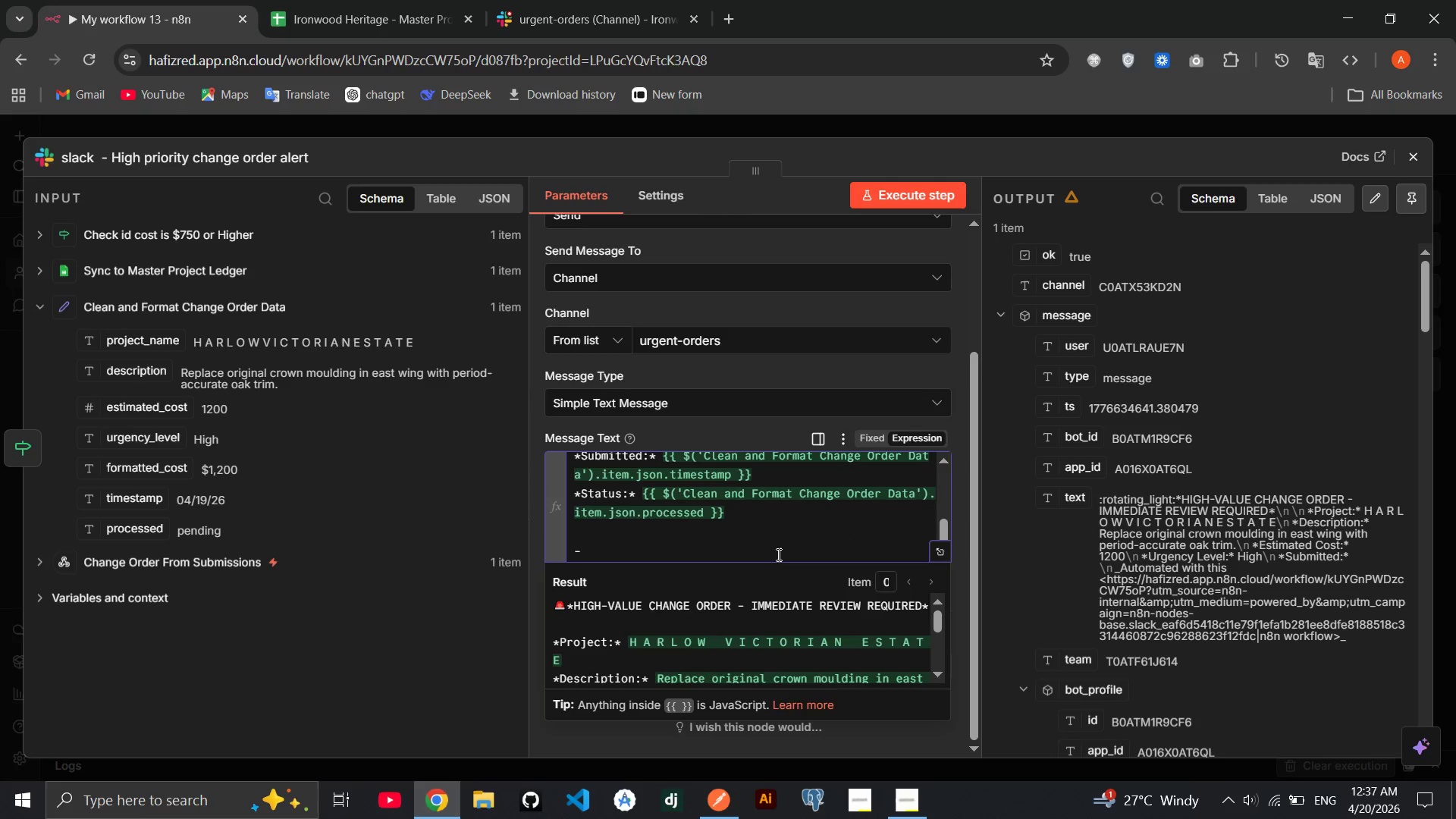 
key(ArrowUp)
 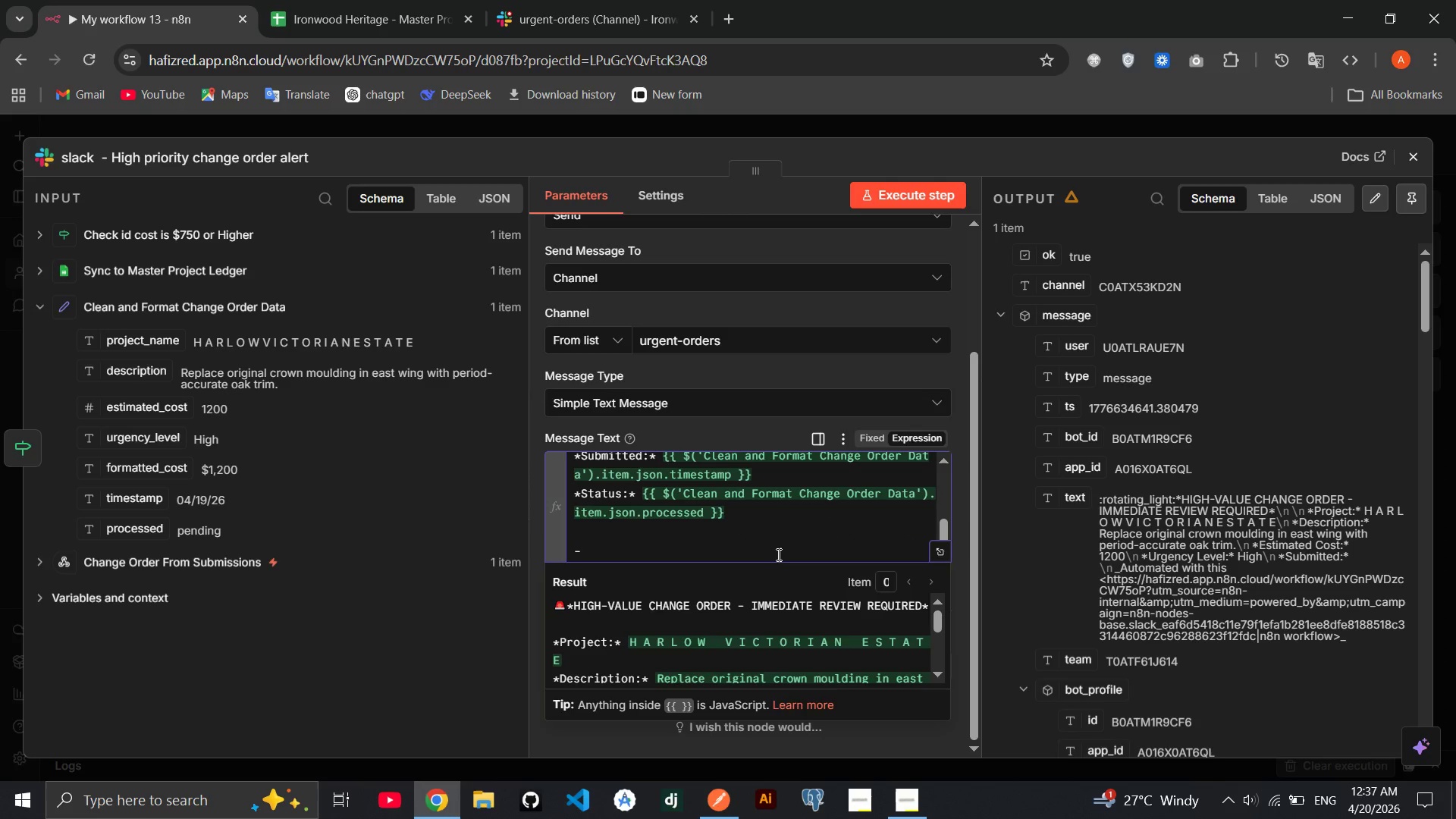 
key(ArrowDown)
 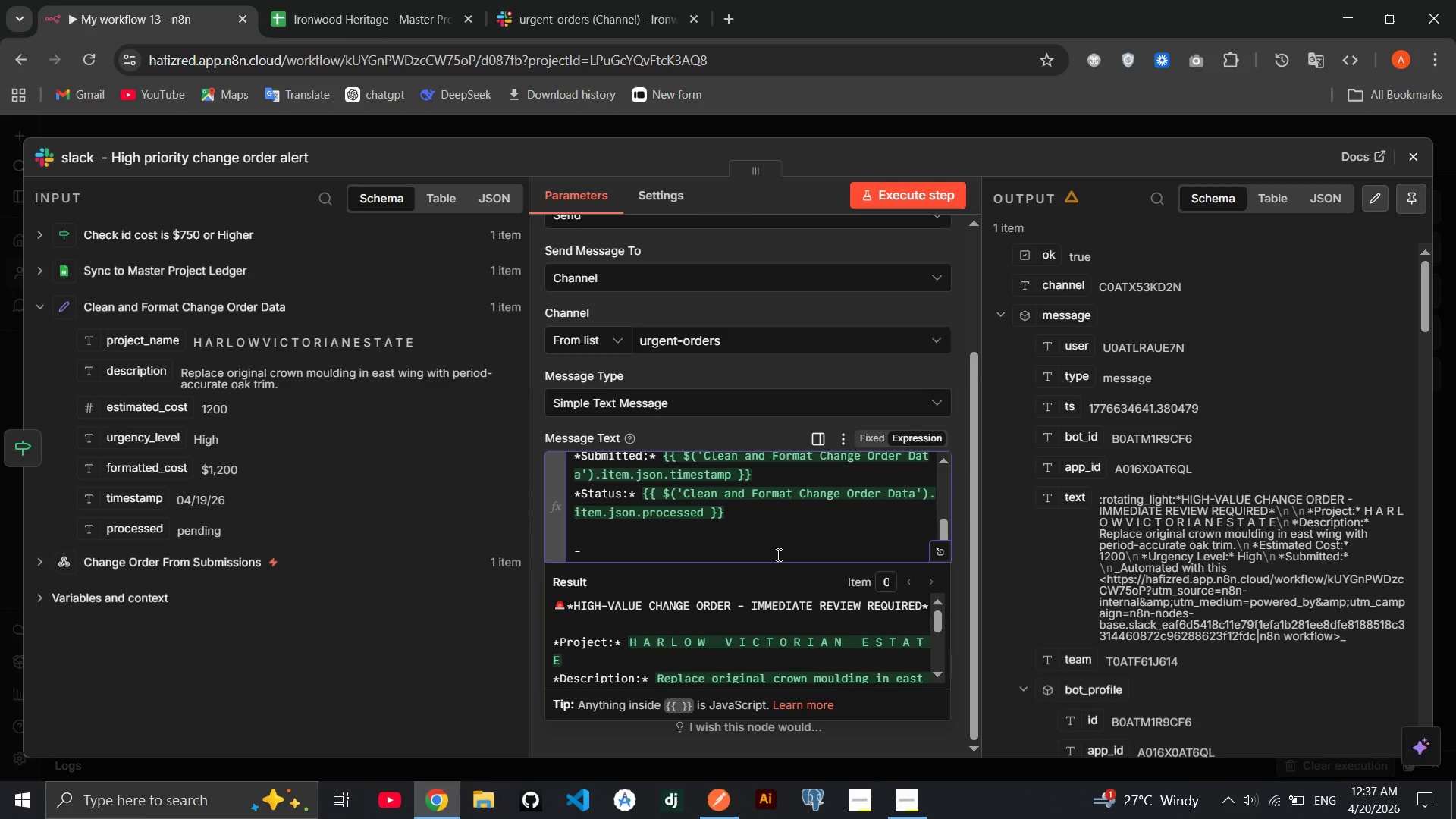 
type(> This change order exed)
 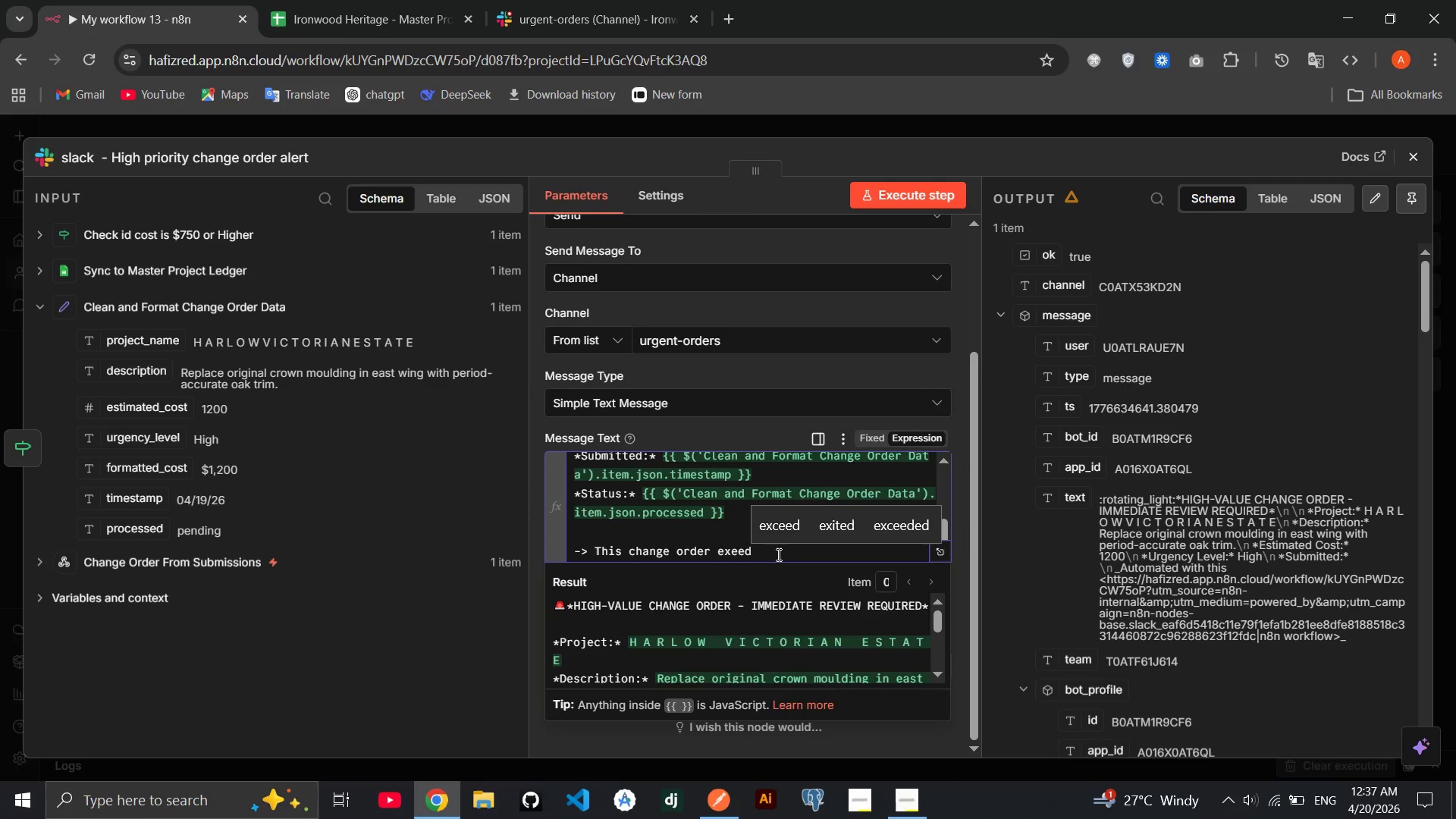 
hold_key(key=E, duration=0.33)
 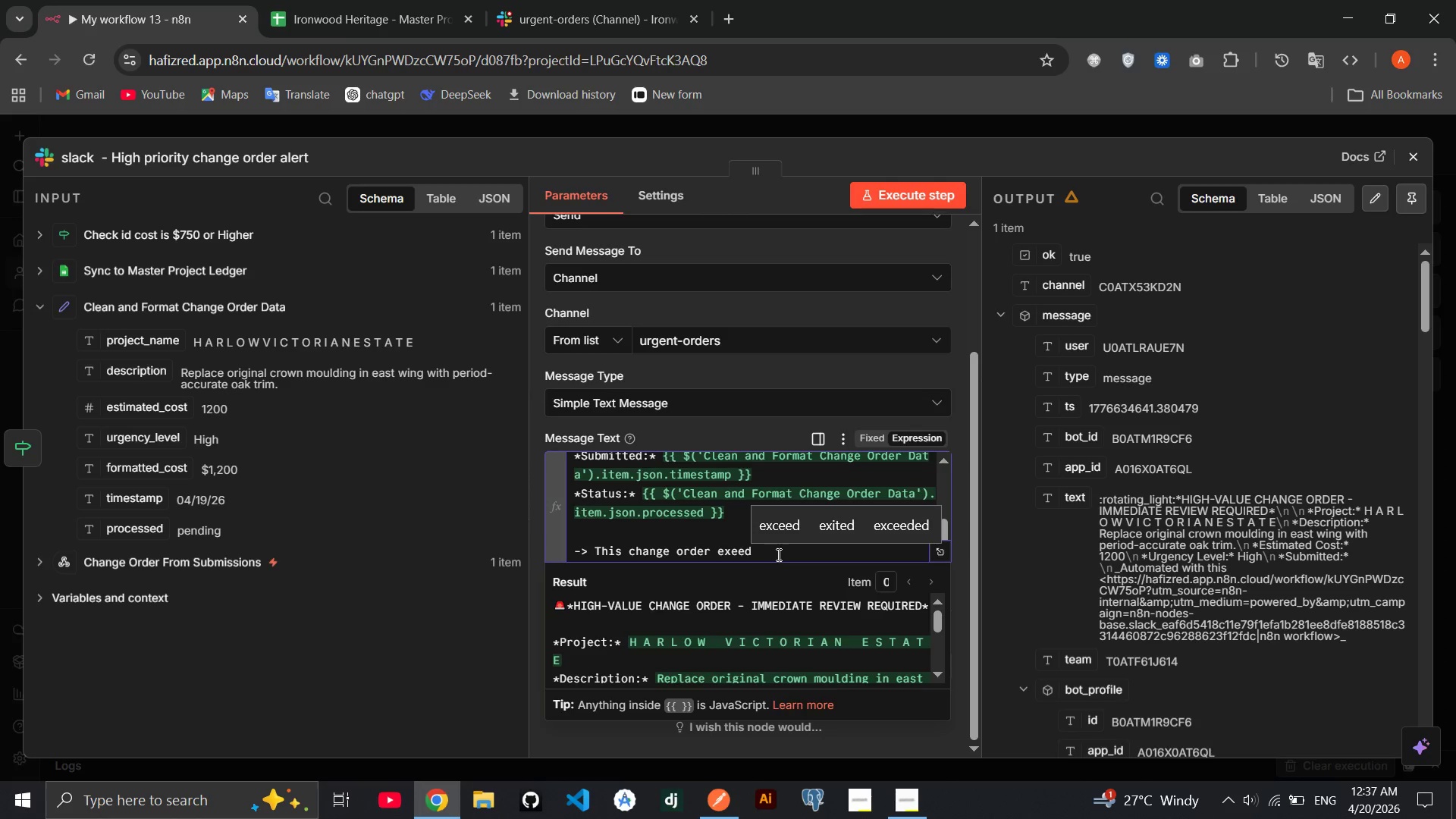 
type(ds )
key(Backspace)
key(Backspace)
key(Backspace)
key(Backspace)
key(Backspace)
 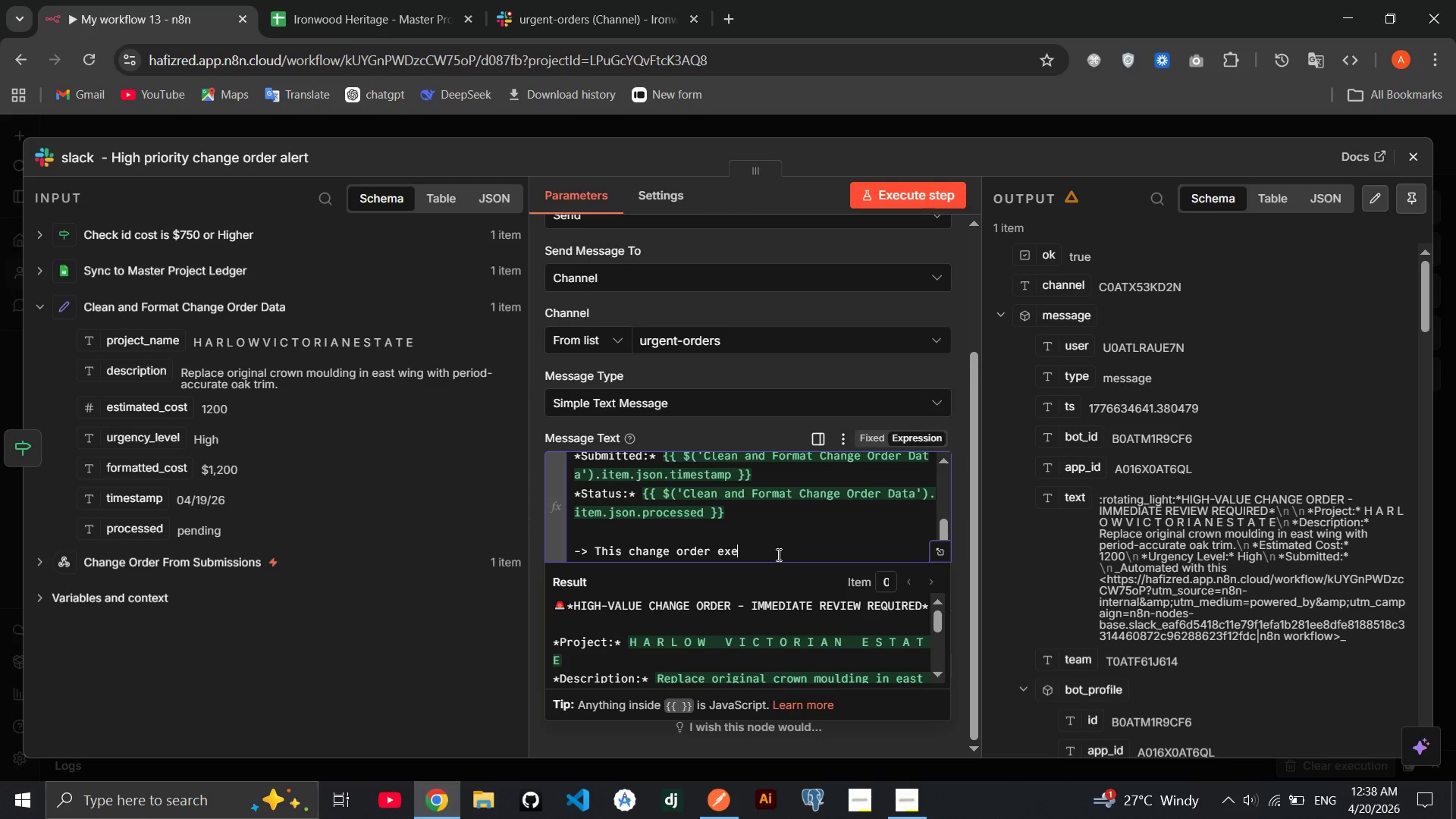 
wait(10.78)
 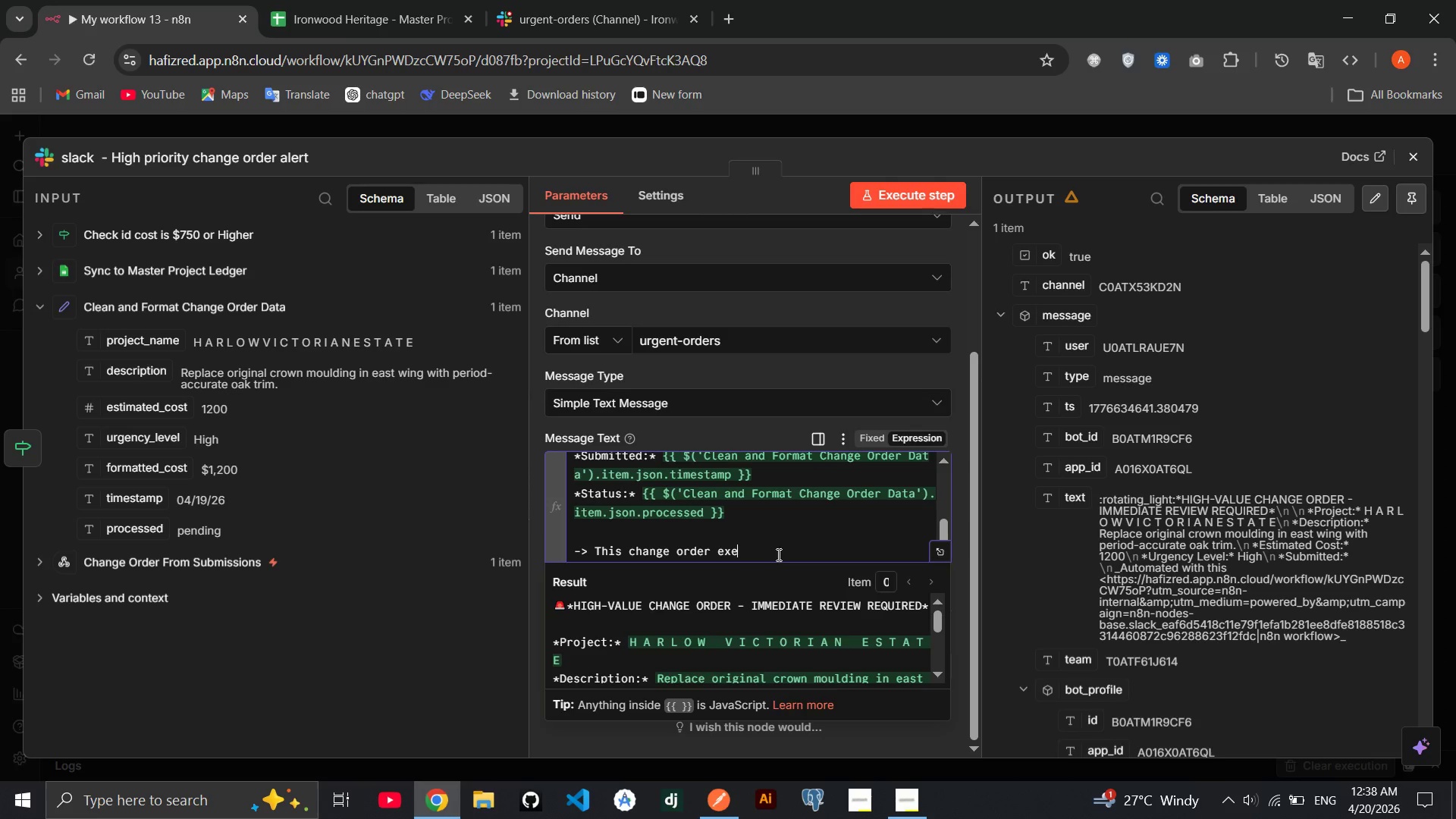 
type(ceeds the **)
 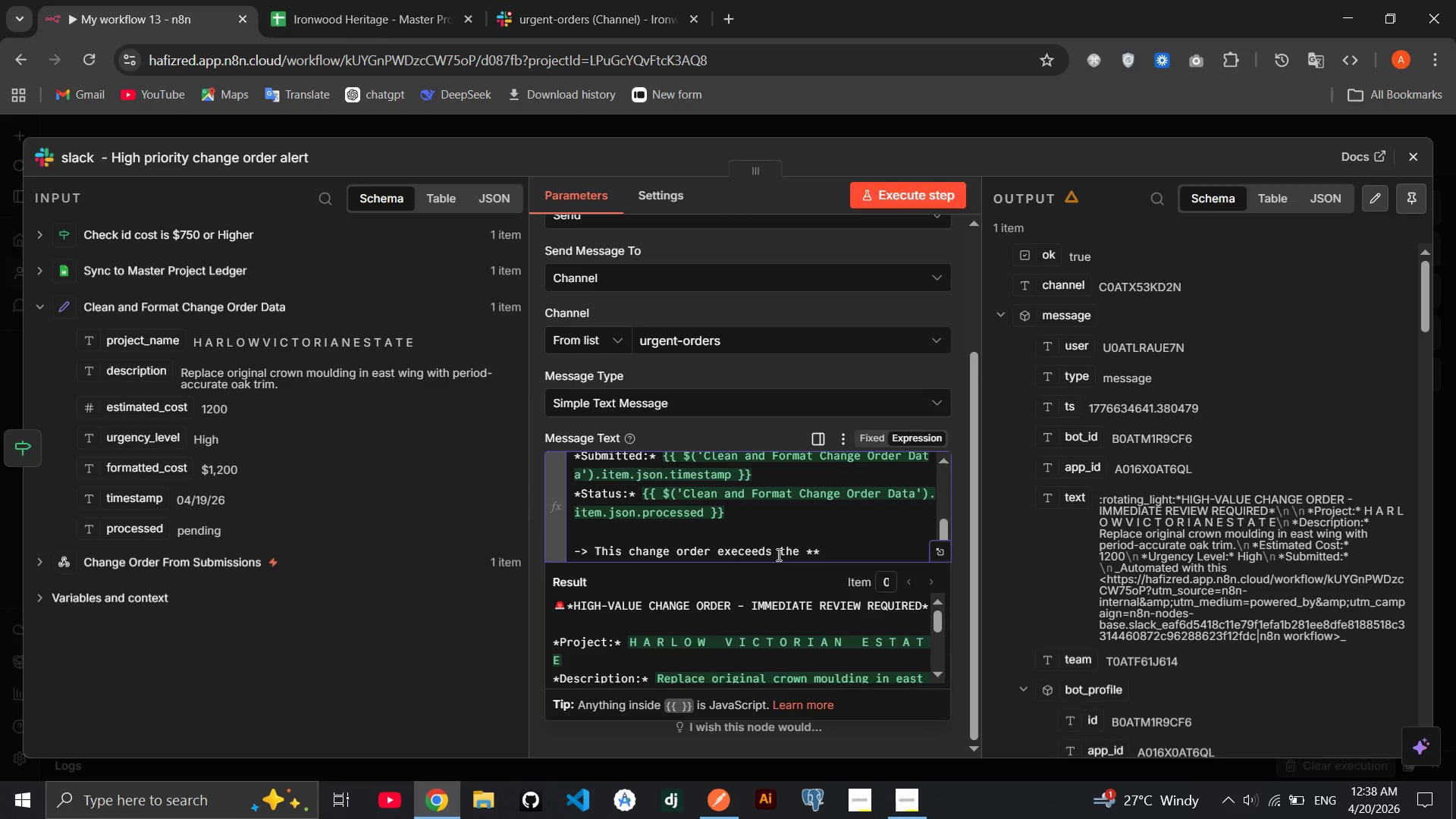 
key(ArrowLeft)
 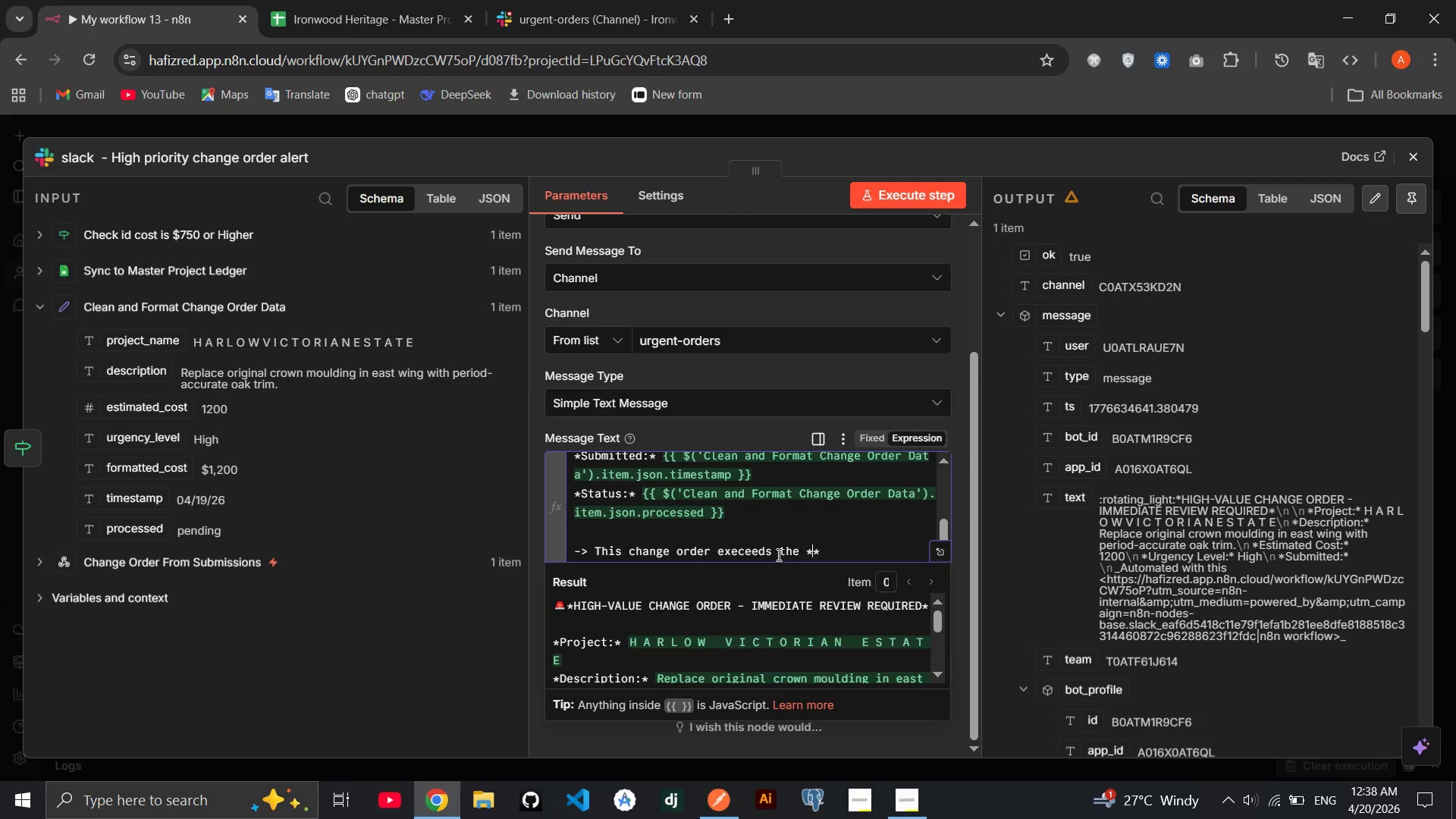 
type($750 threshold)
 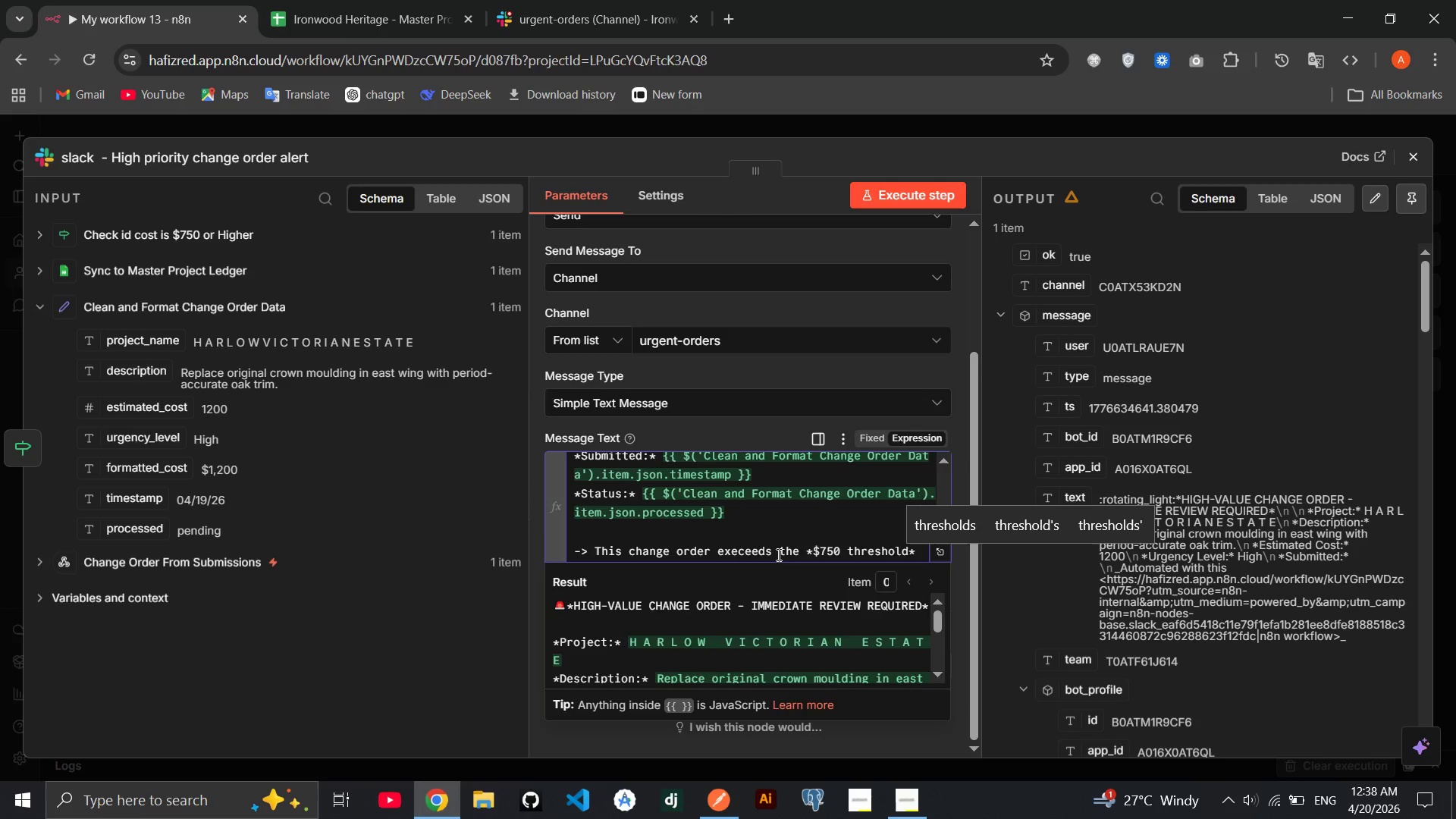 
wait(5.17)
 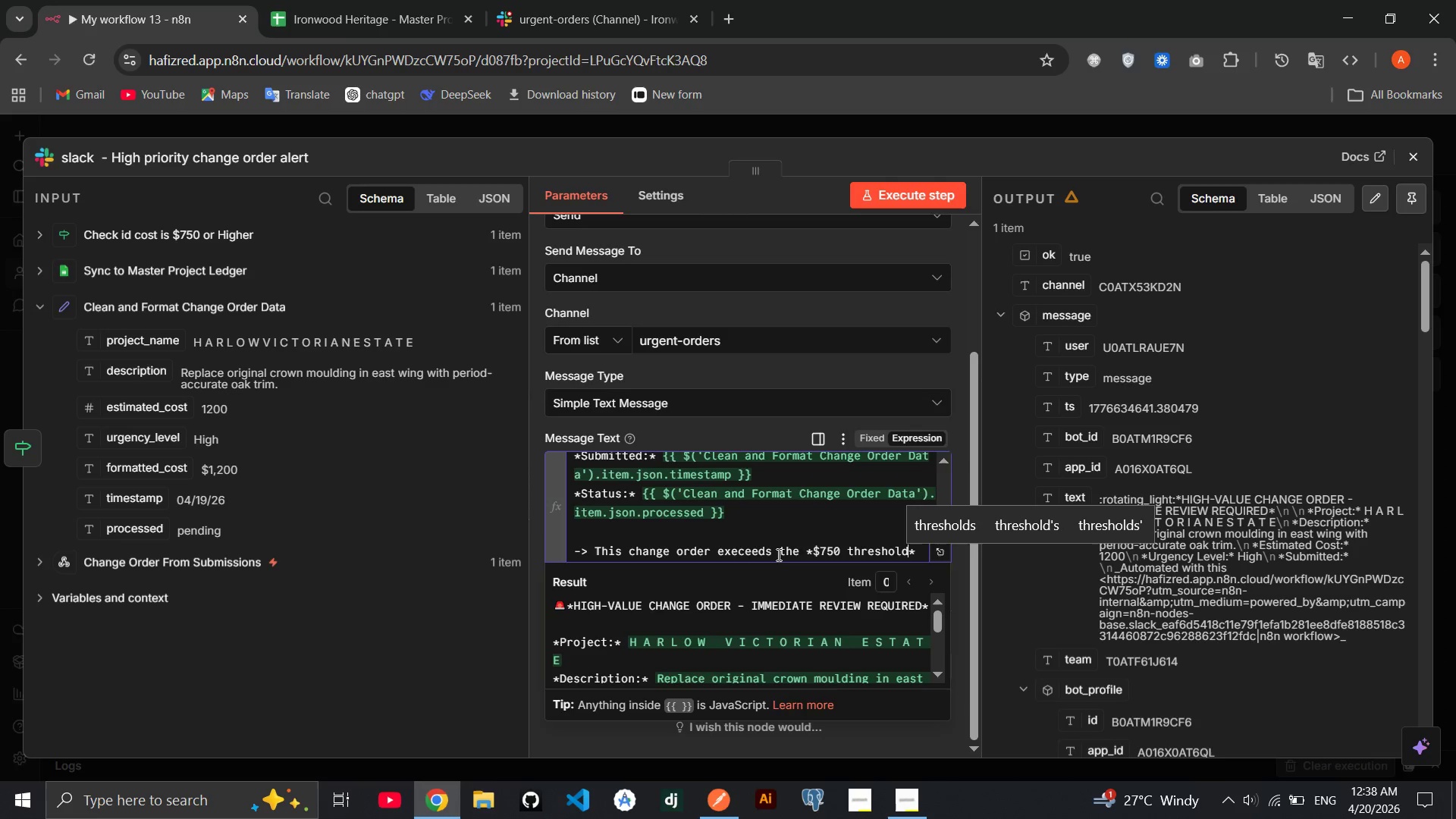 
key(ArrowRight)
 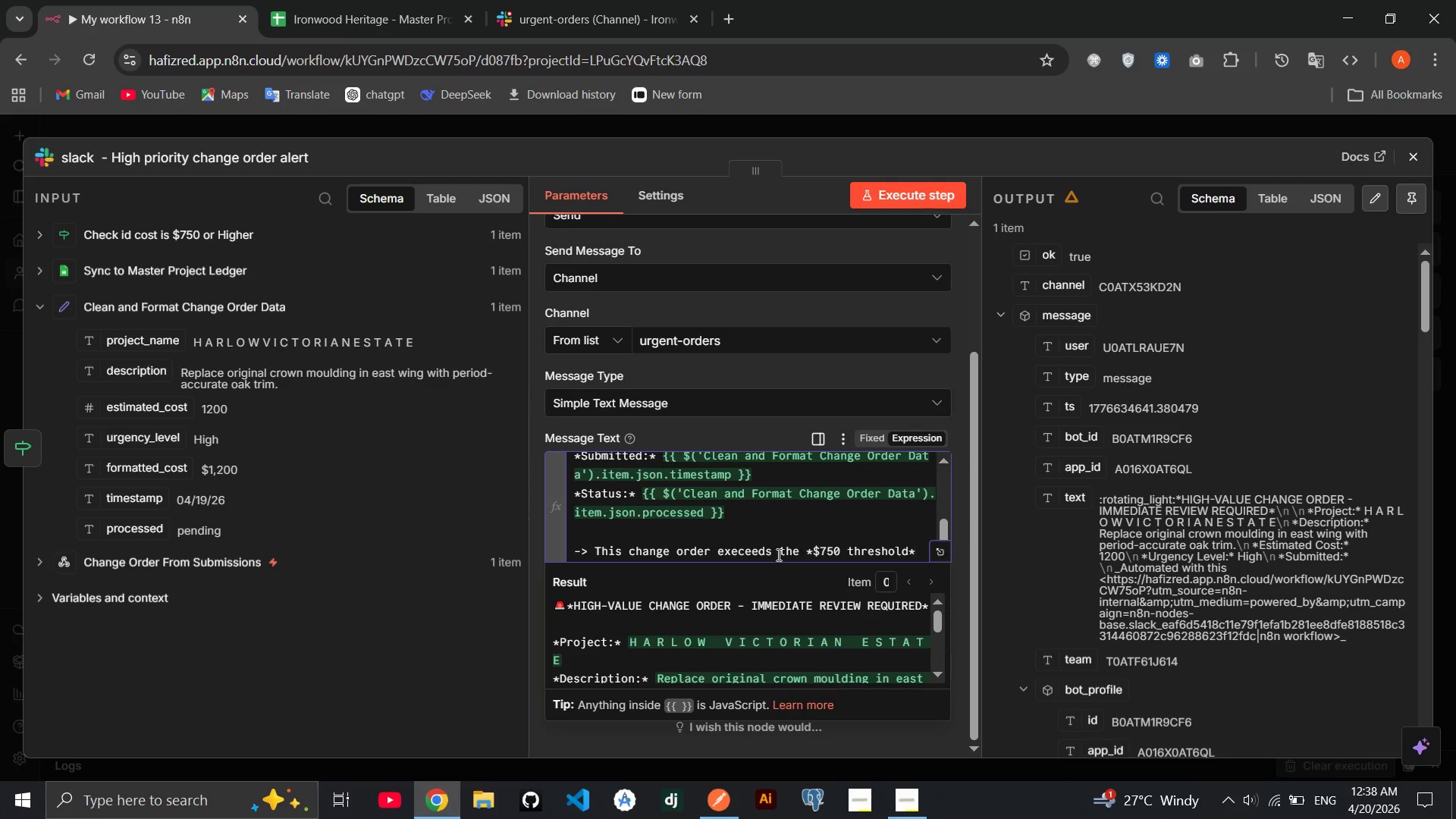 
type( and requires immed)
 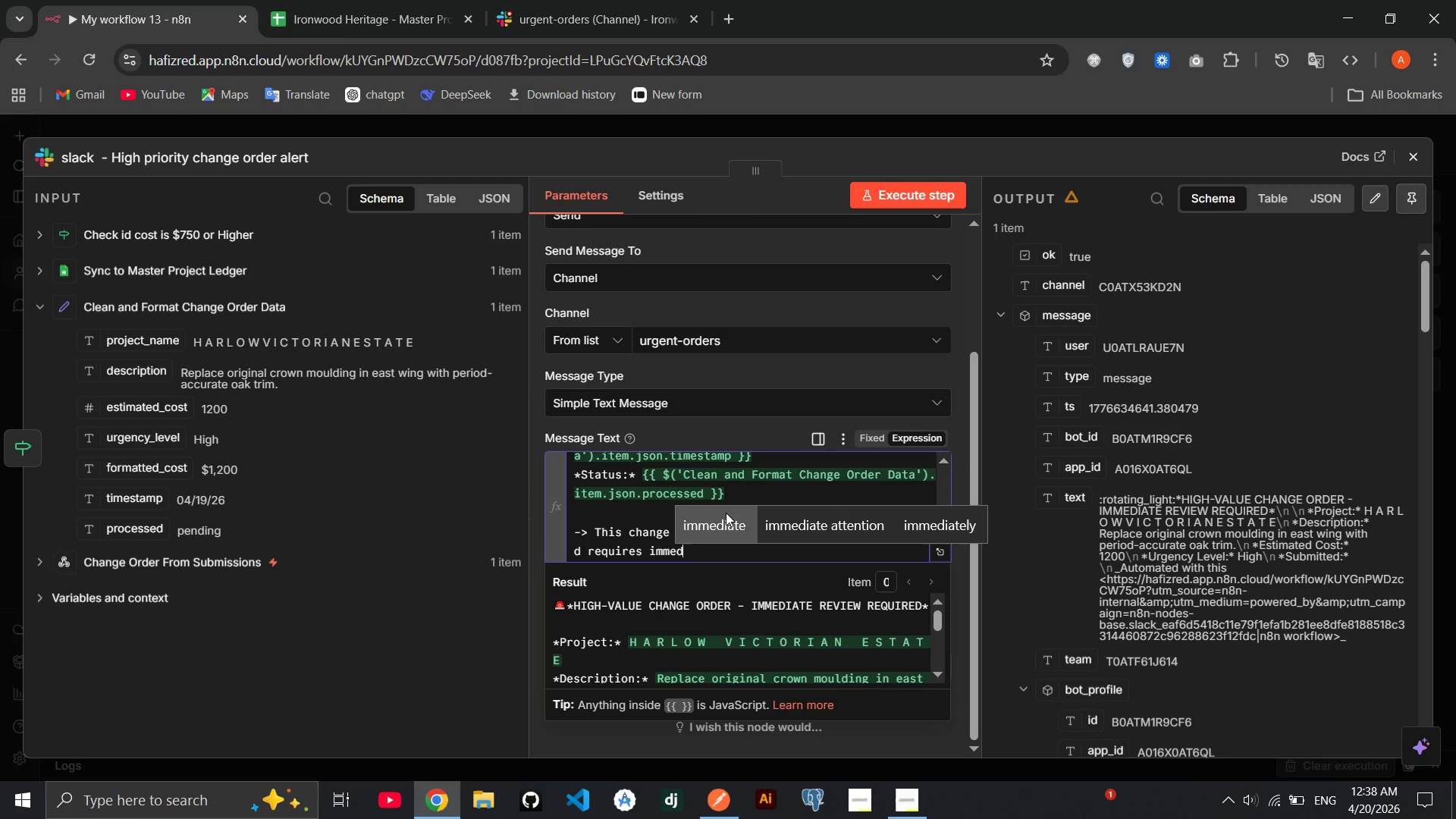 
left_click([716, 515])
 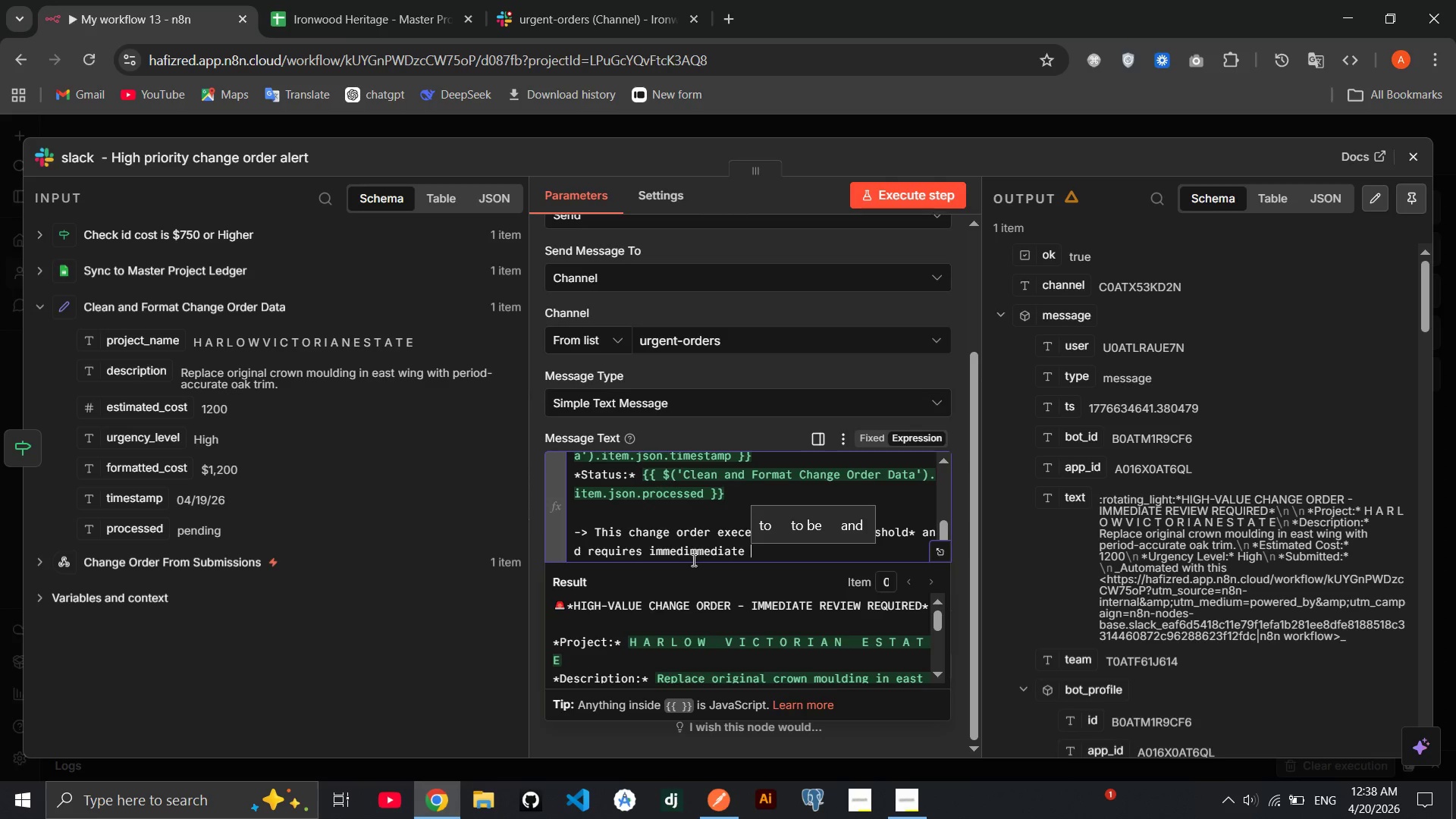 
left_click([683, 554])
 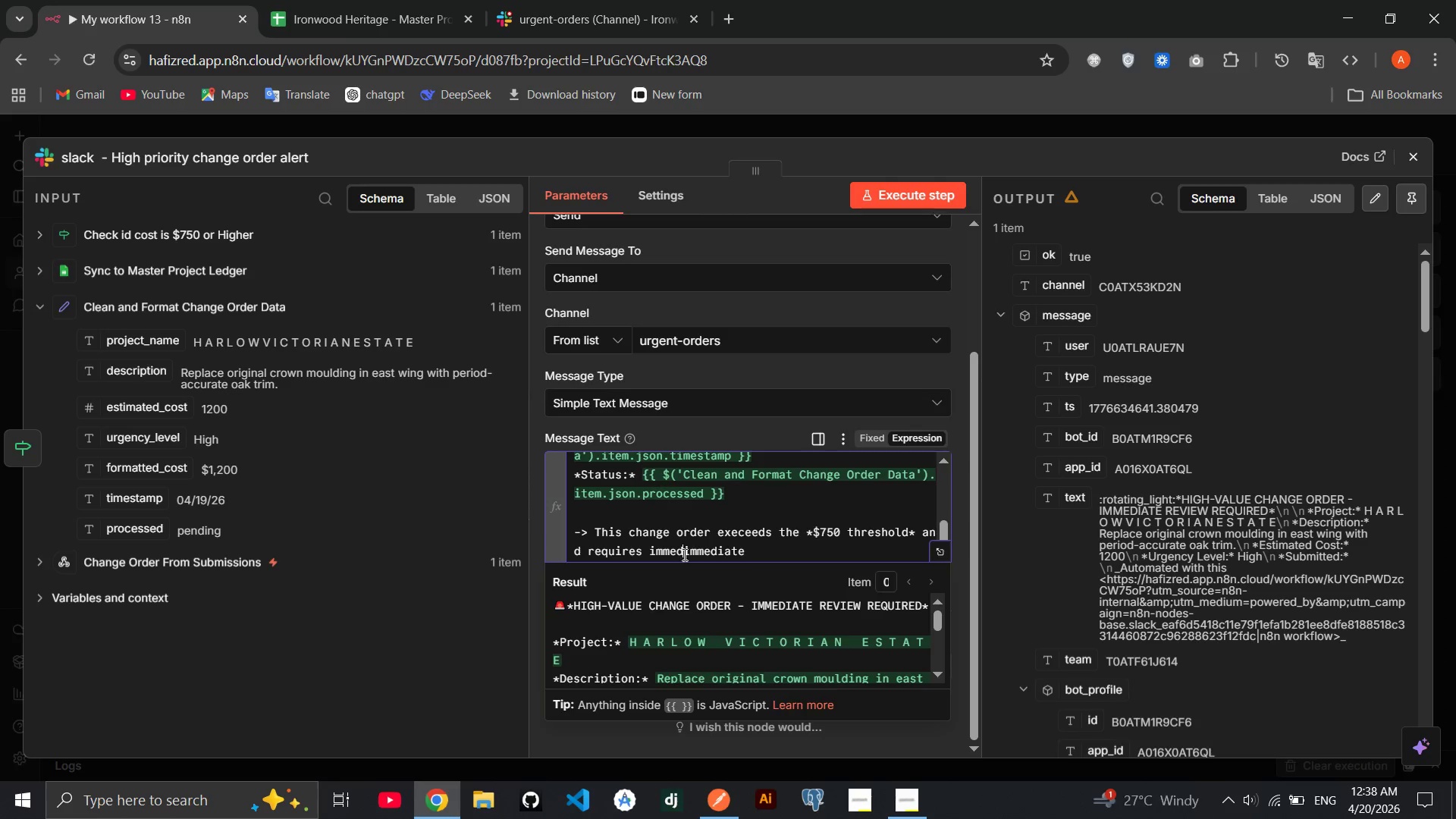 
key(Backspace)
key(Backspace)
key(Backspace)
key(Backspace)
key(Backspace)
key(Backspace)
type( [End]approval frm site lead befoe work begins.)
 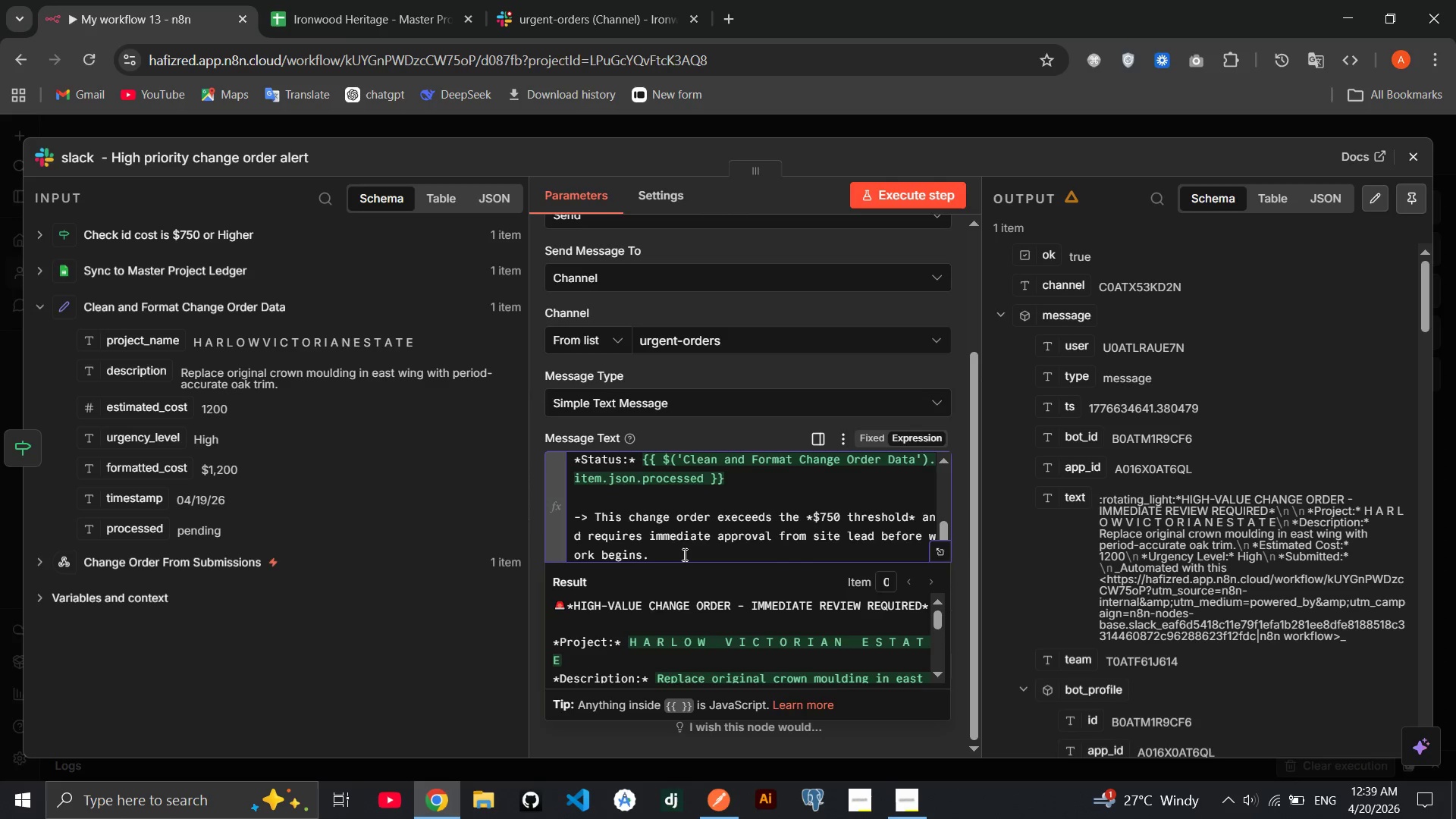 
wait(5.28)
 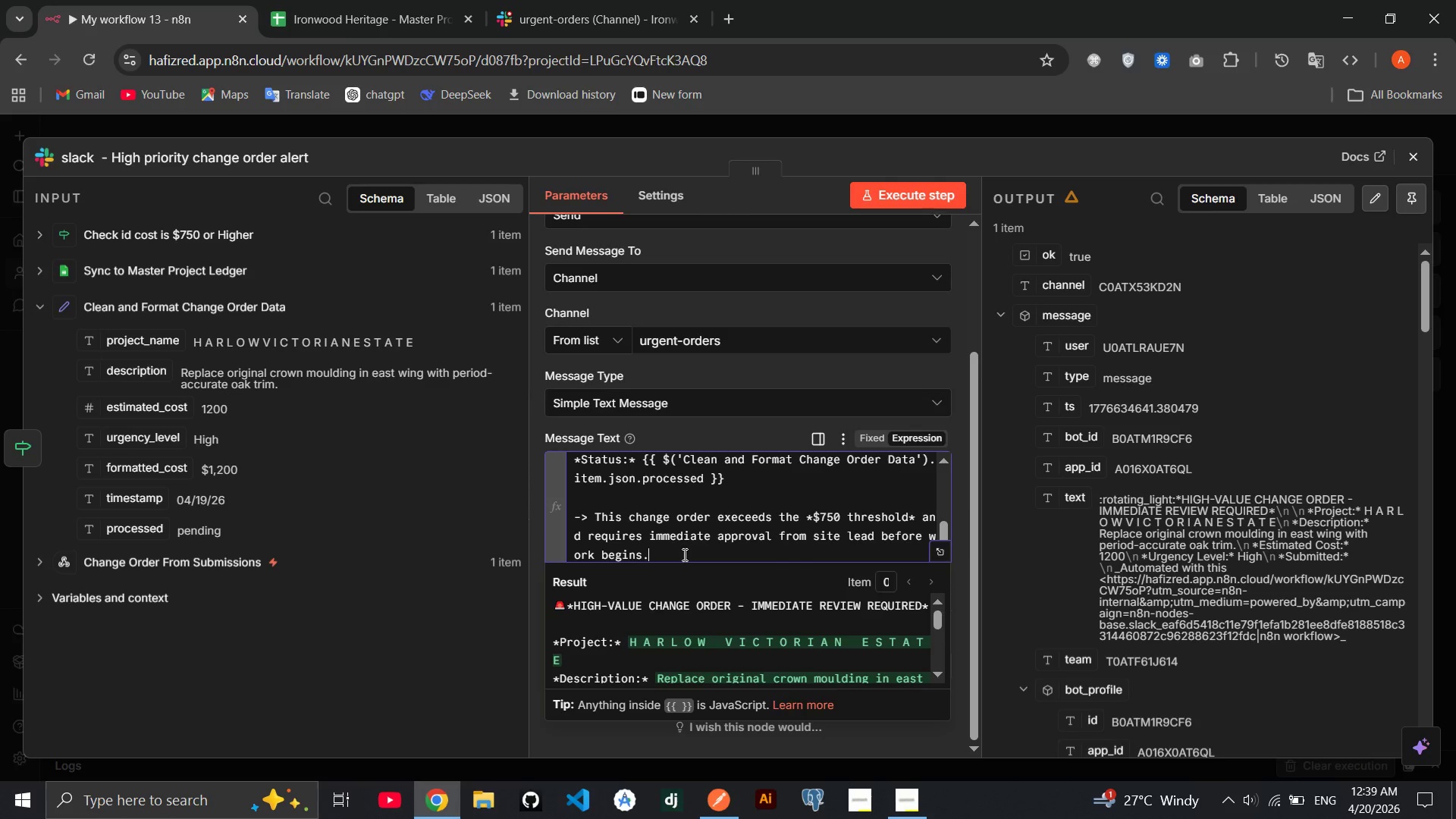 
left_click([941, 197])
 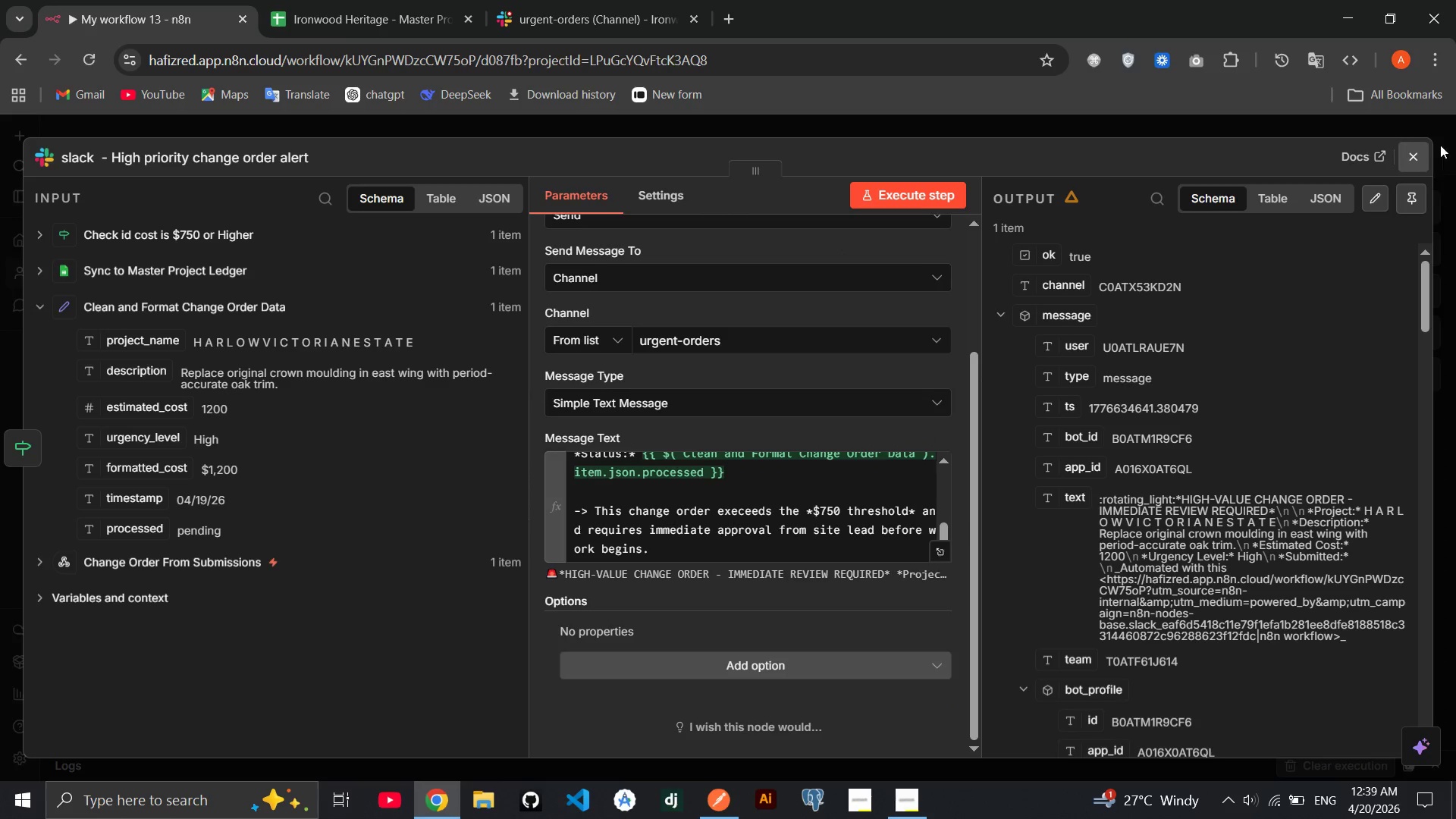 
left_click([1410, 152])
 